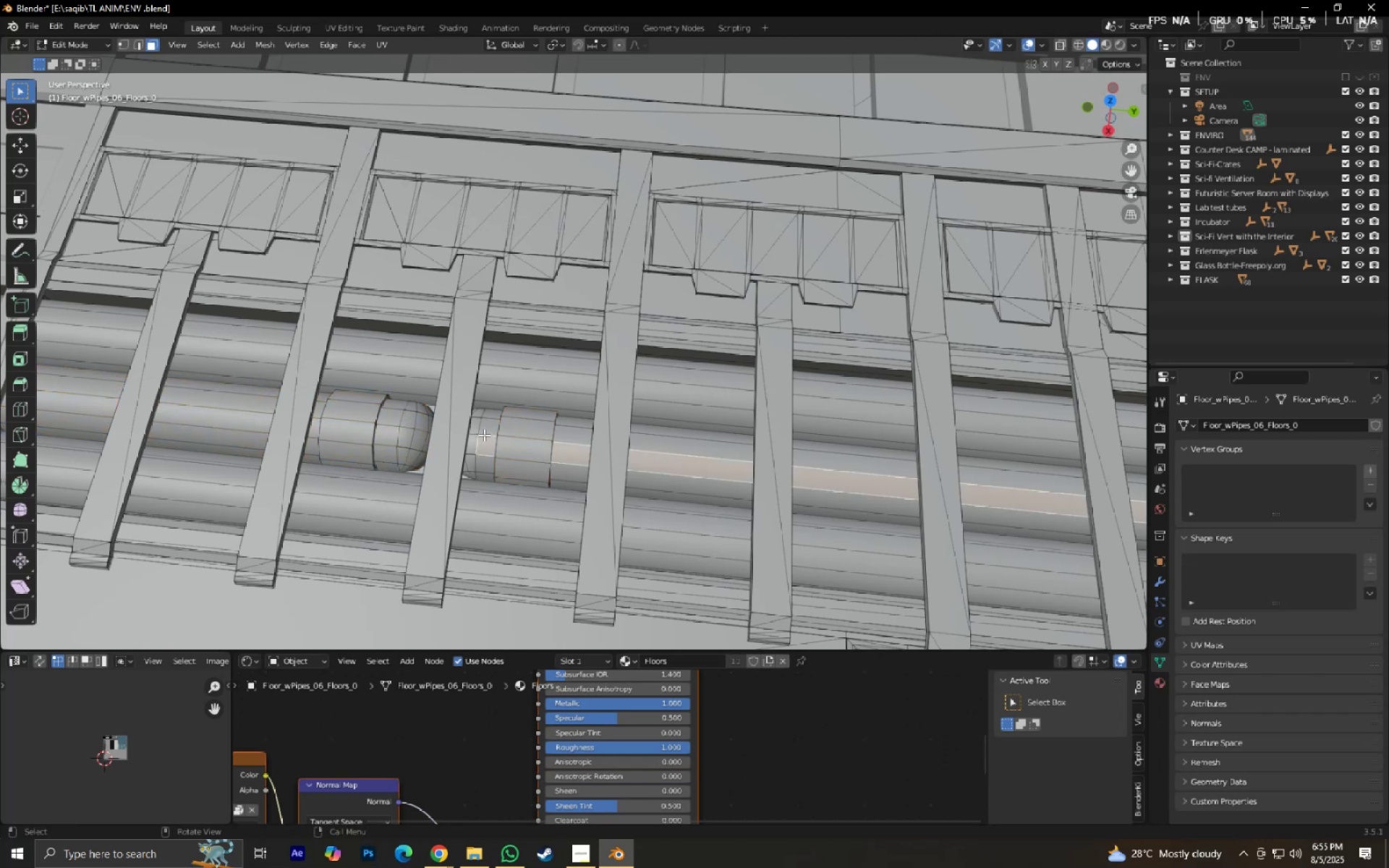 
key(Alt+AltLeft)
 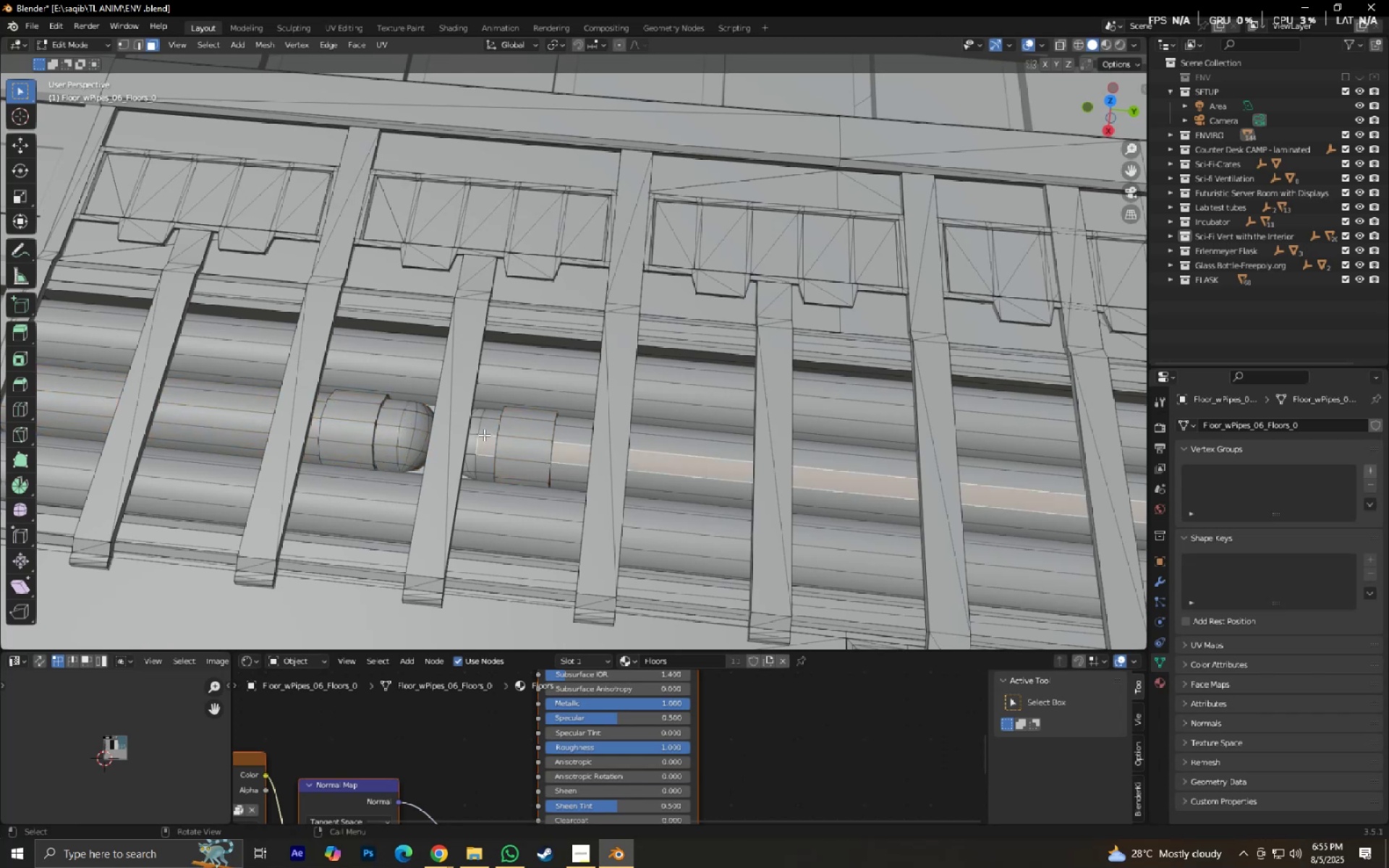 
key(L)
 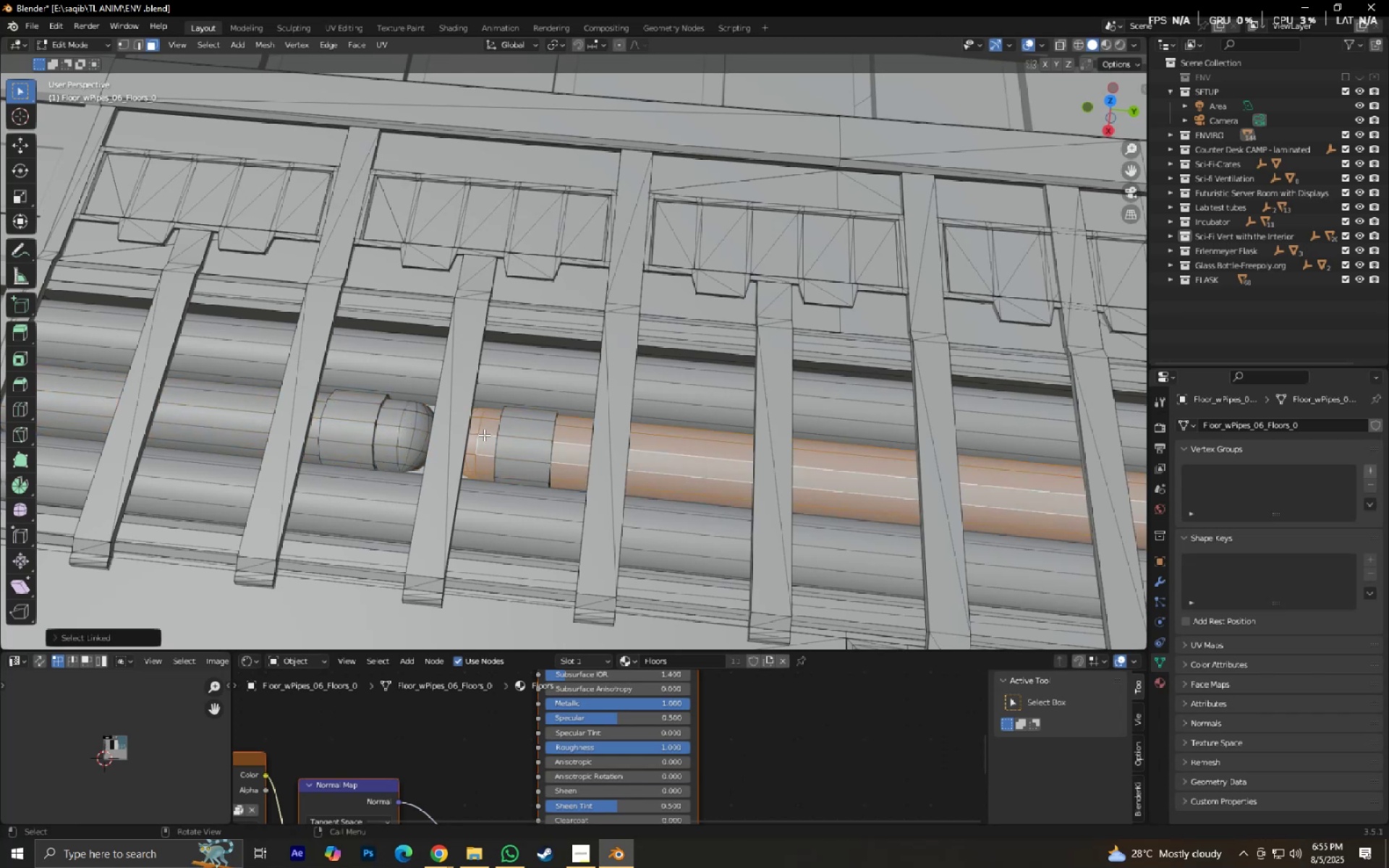 
key(Alt+J)
 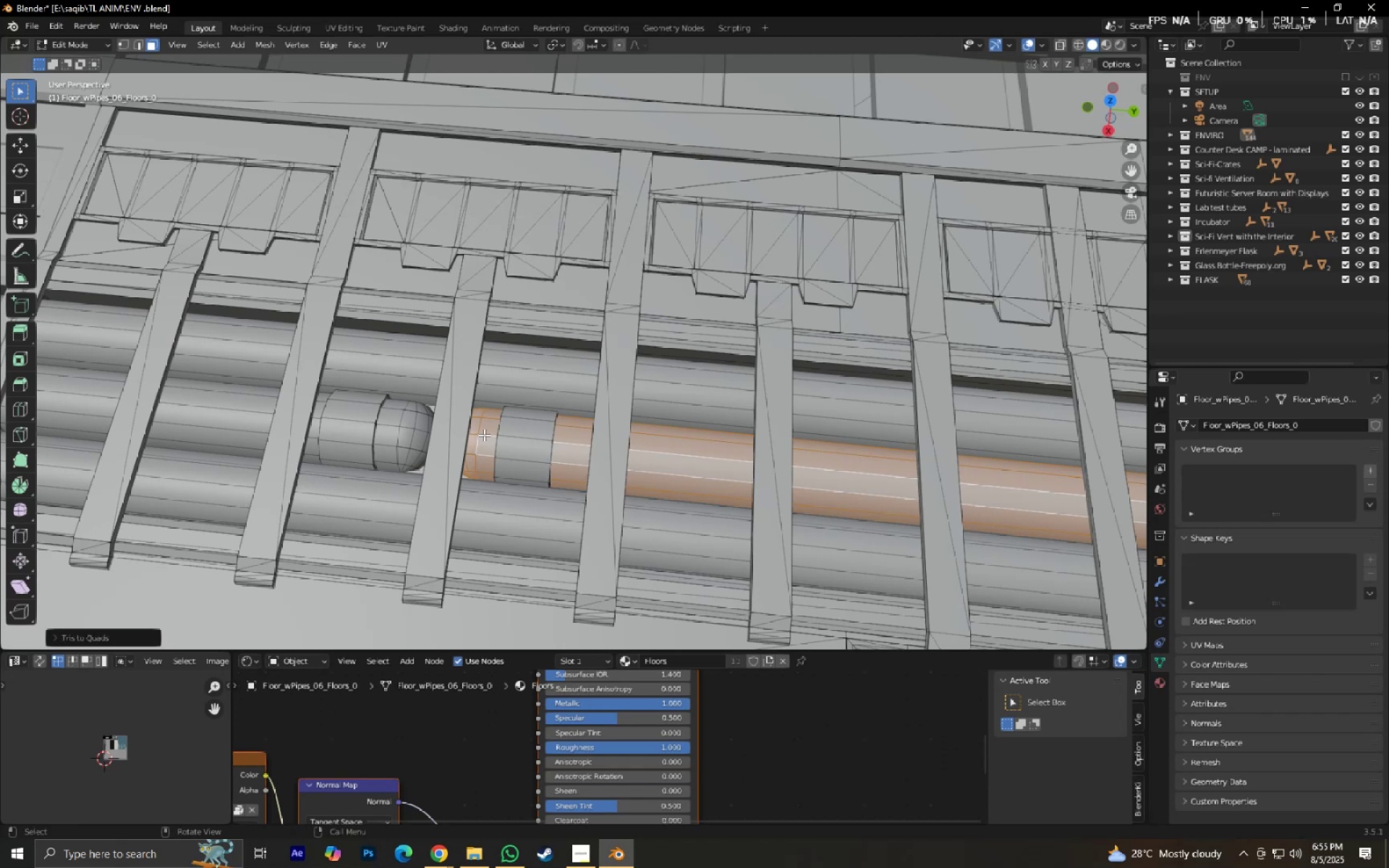 
scroll: coordinate [402, 509], scroll_direction: down, amount: 4.0
 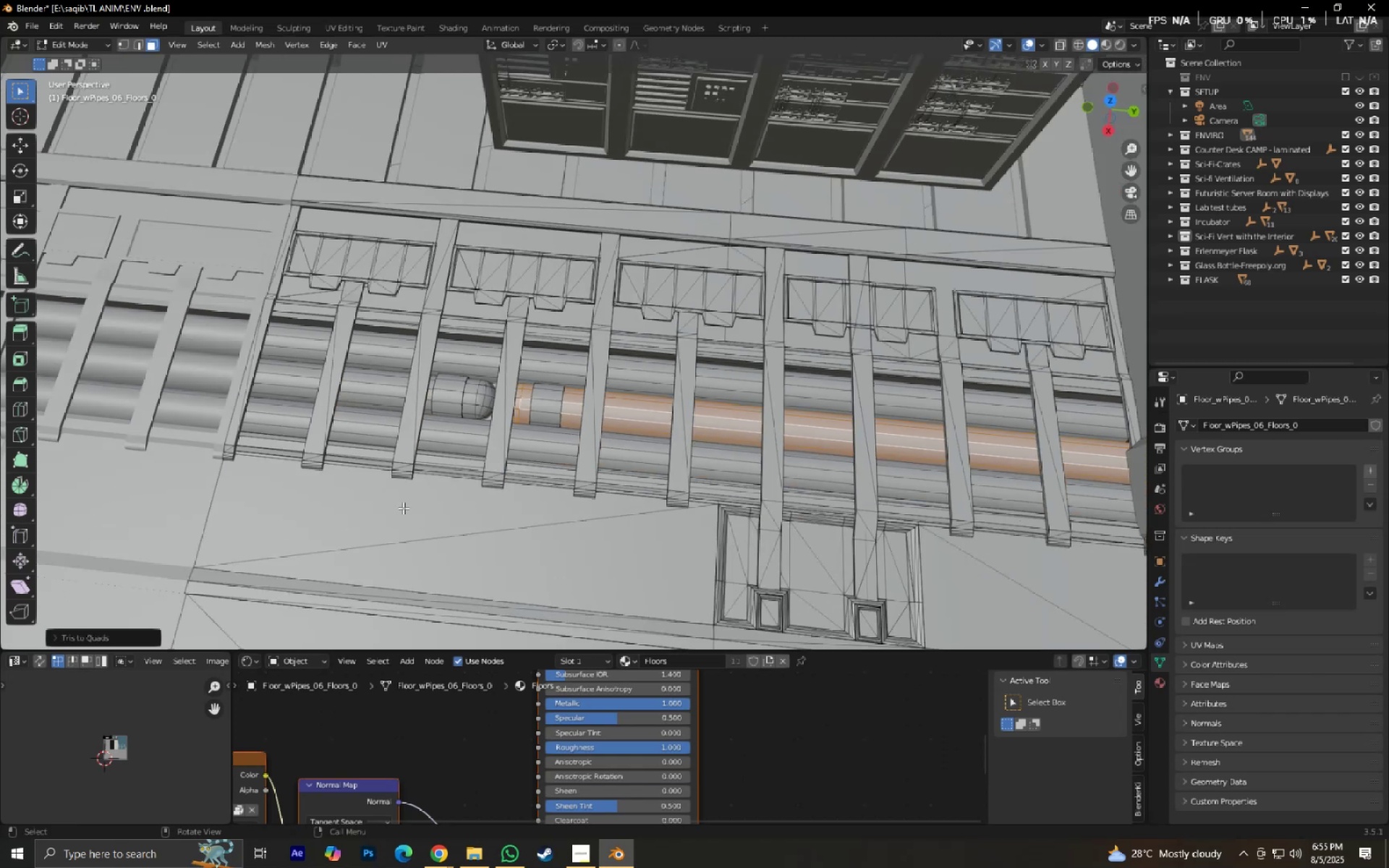 
hold_key(key=ShiftLeft, duration=0.41)
 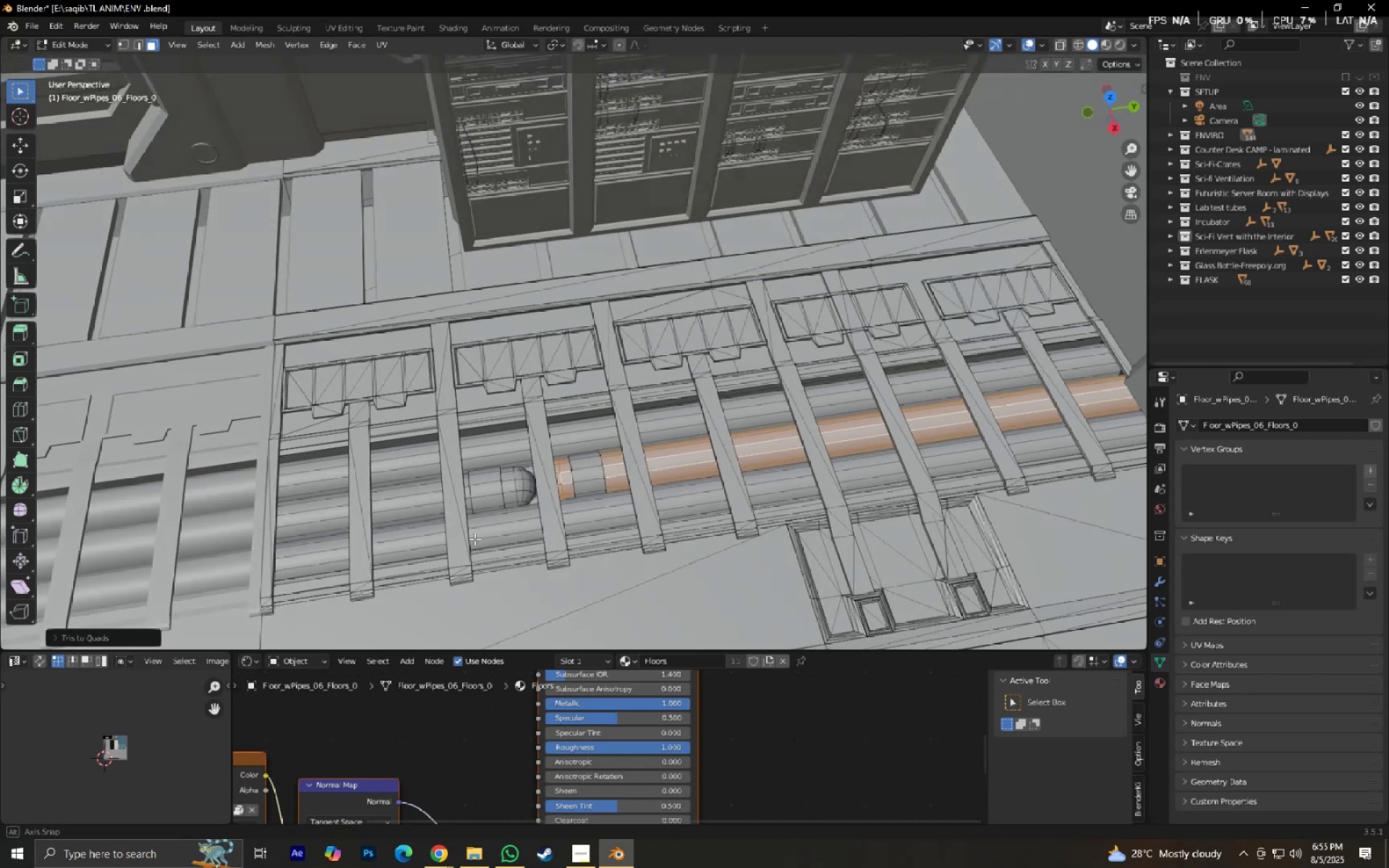 
key(Shift+ShiftLeft)
 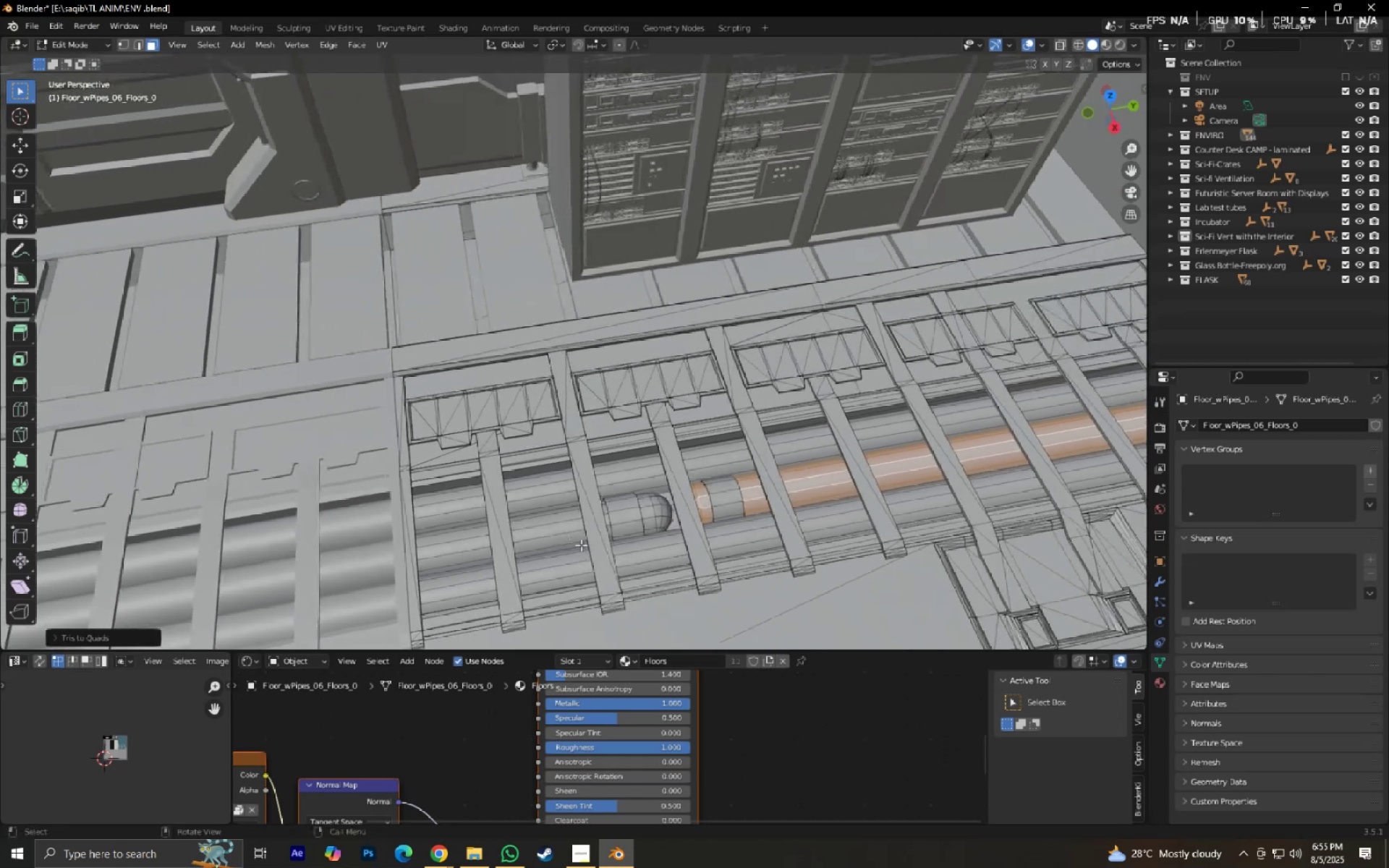 
scroll: coordinate [592, 553], scroll_direction: down, amount: 3.0
 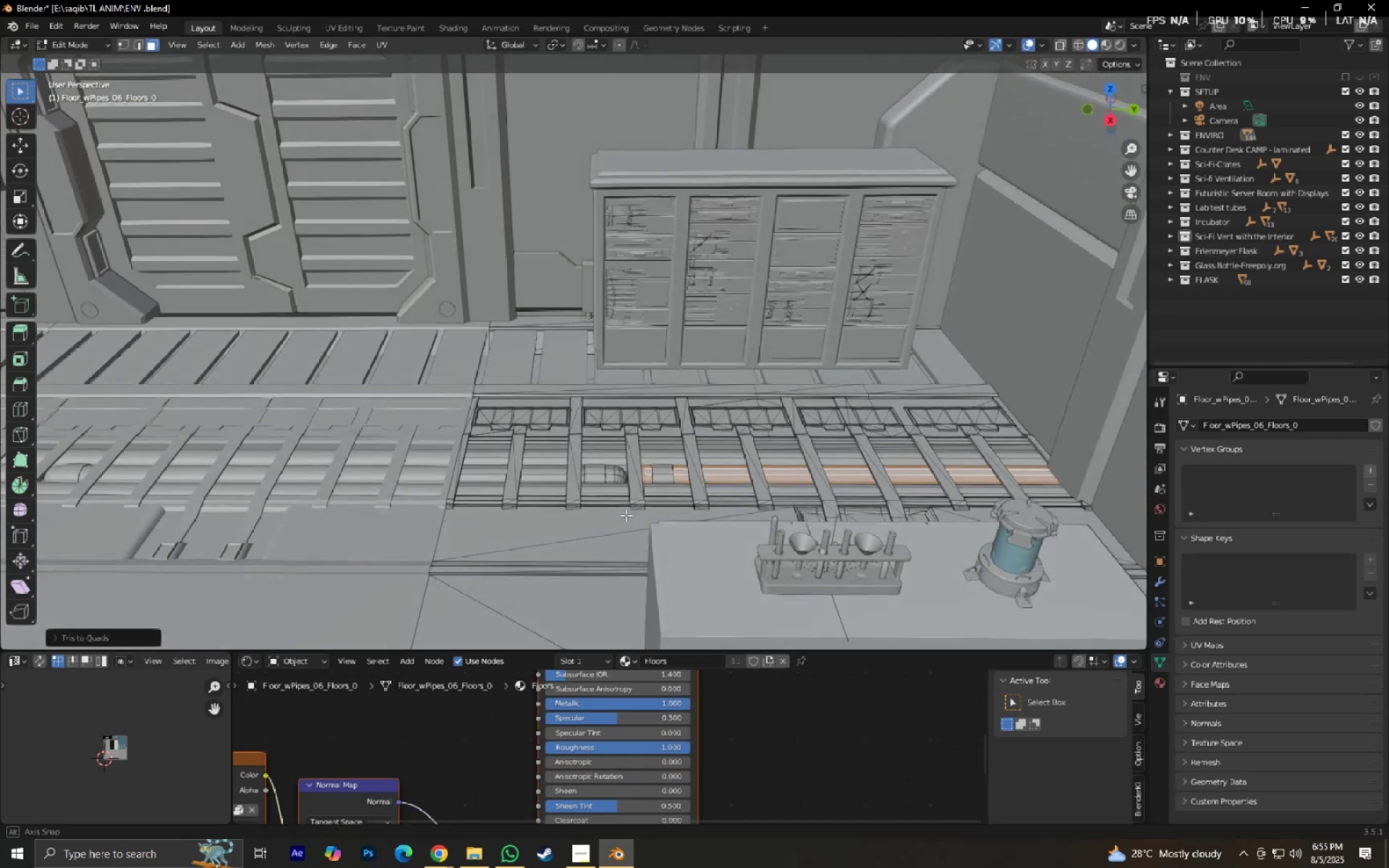 
key(Shift+ShiftLeft)
 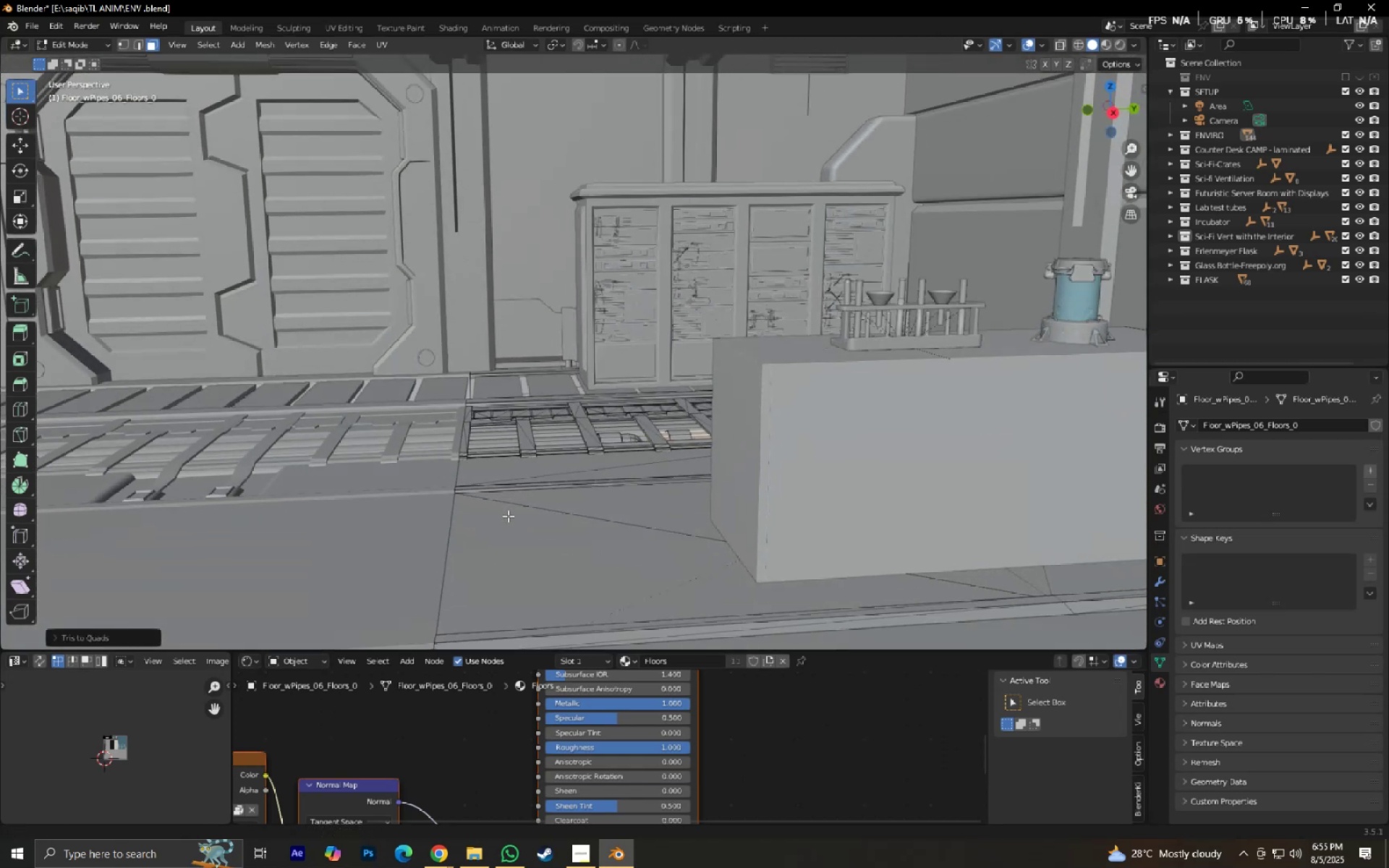 
scroll: coordinate [572, 511], scroll_direction: down, amount: 4.0
 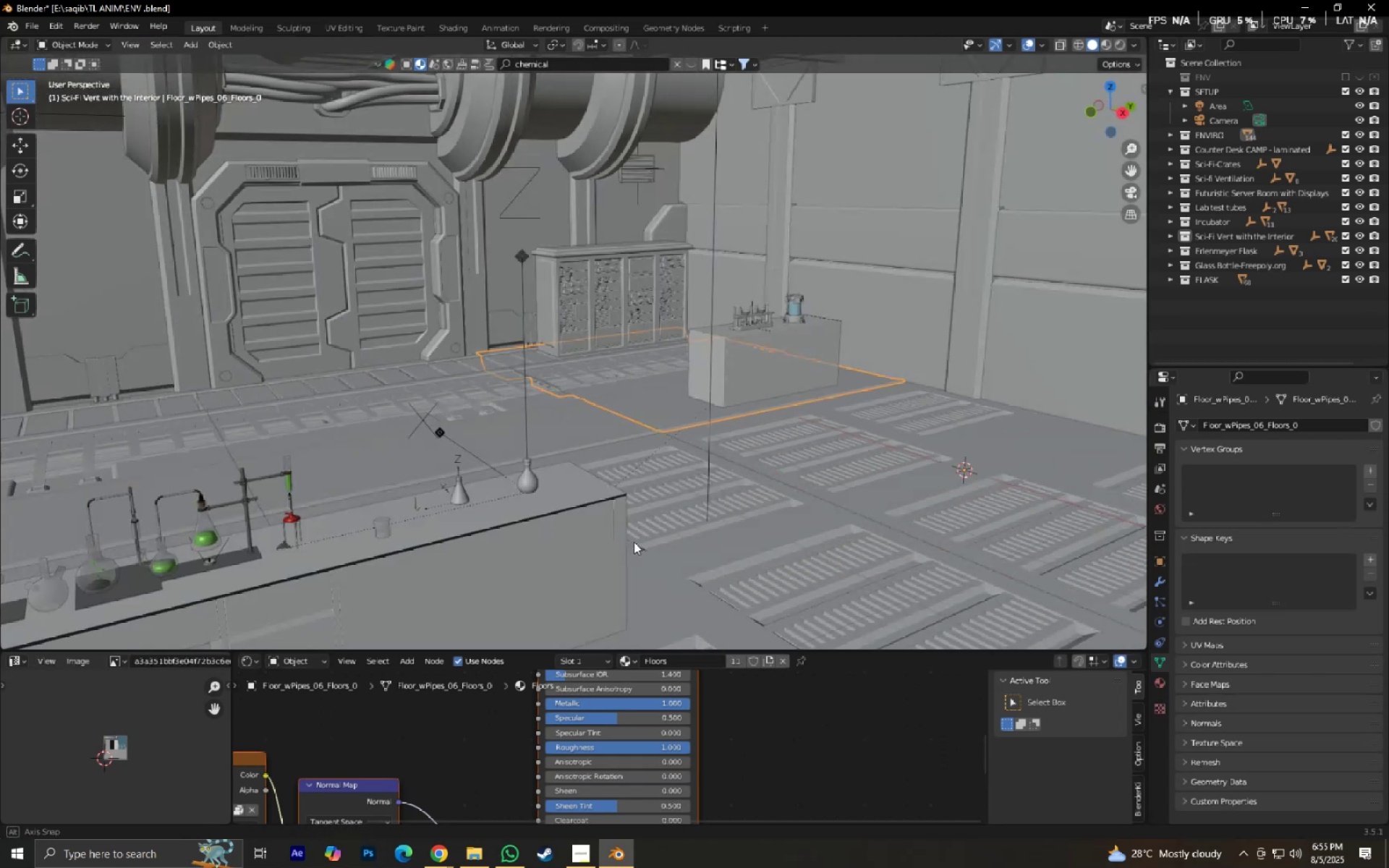 
key(Tab)
 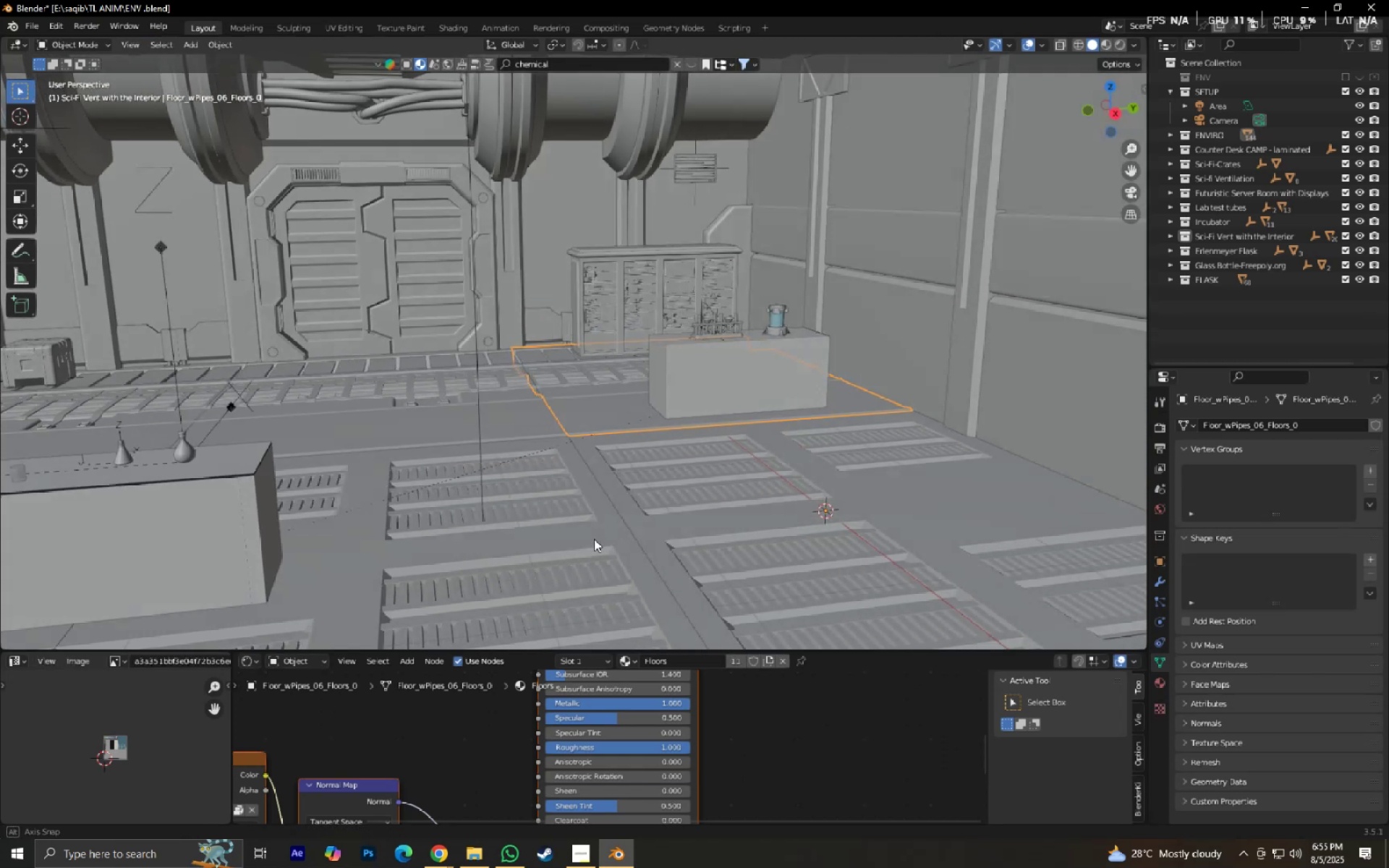 
hold_key(key=ShiftLeft, duration=0.64)
 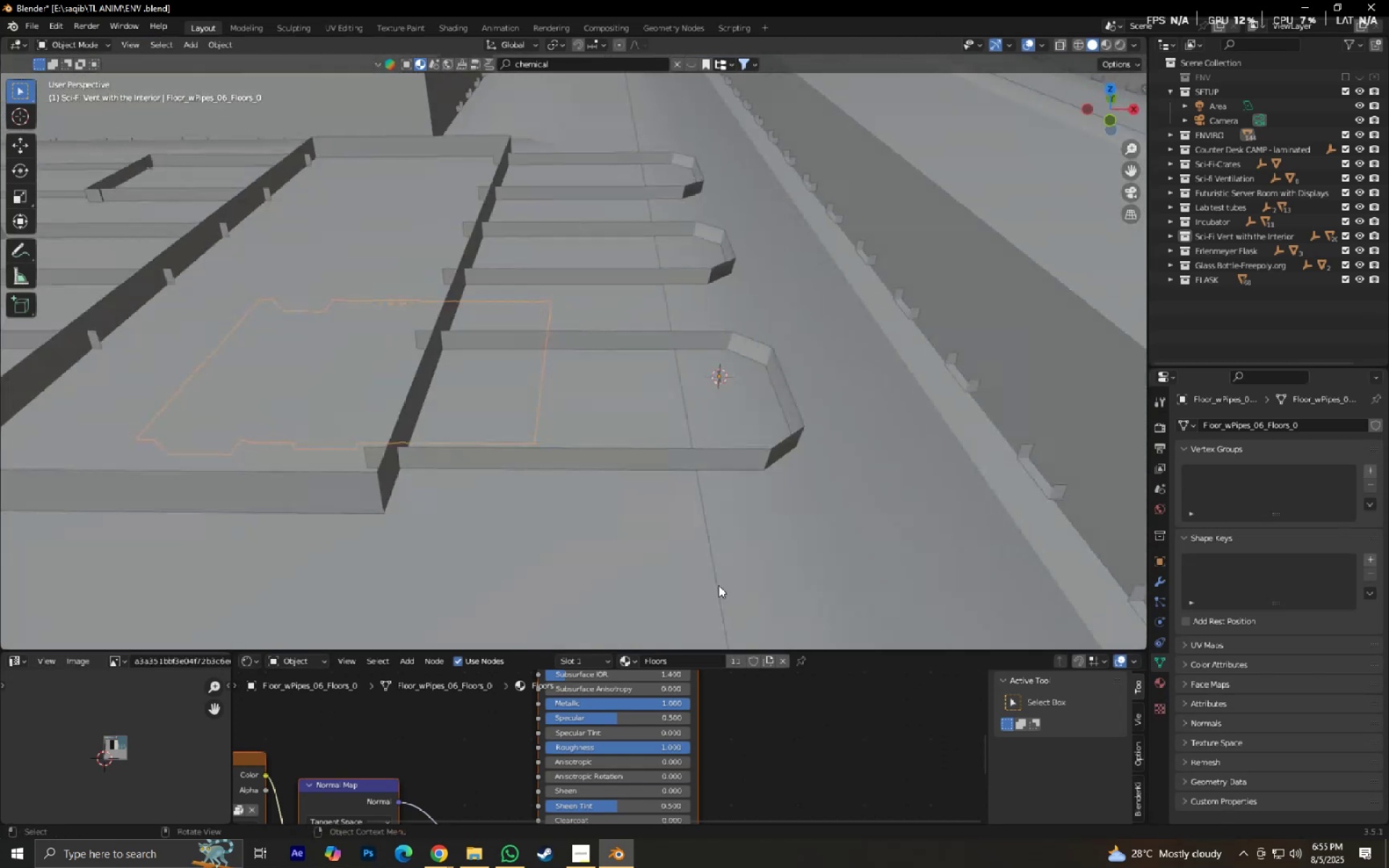 
scroll: coordinate [843, 613], scroll_direction: up, amount: 4.0
 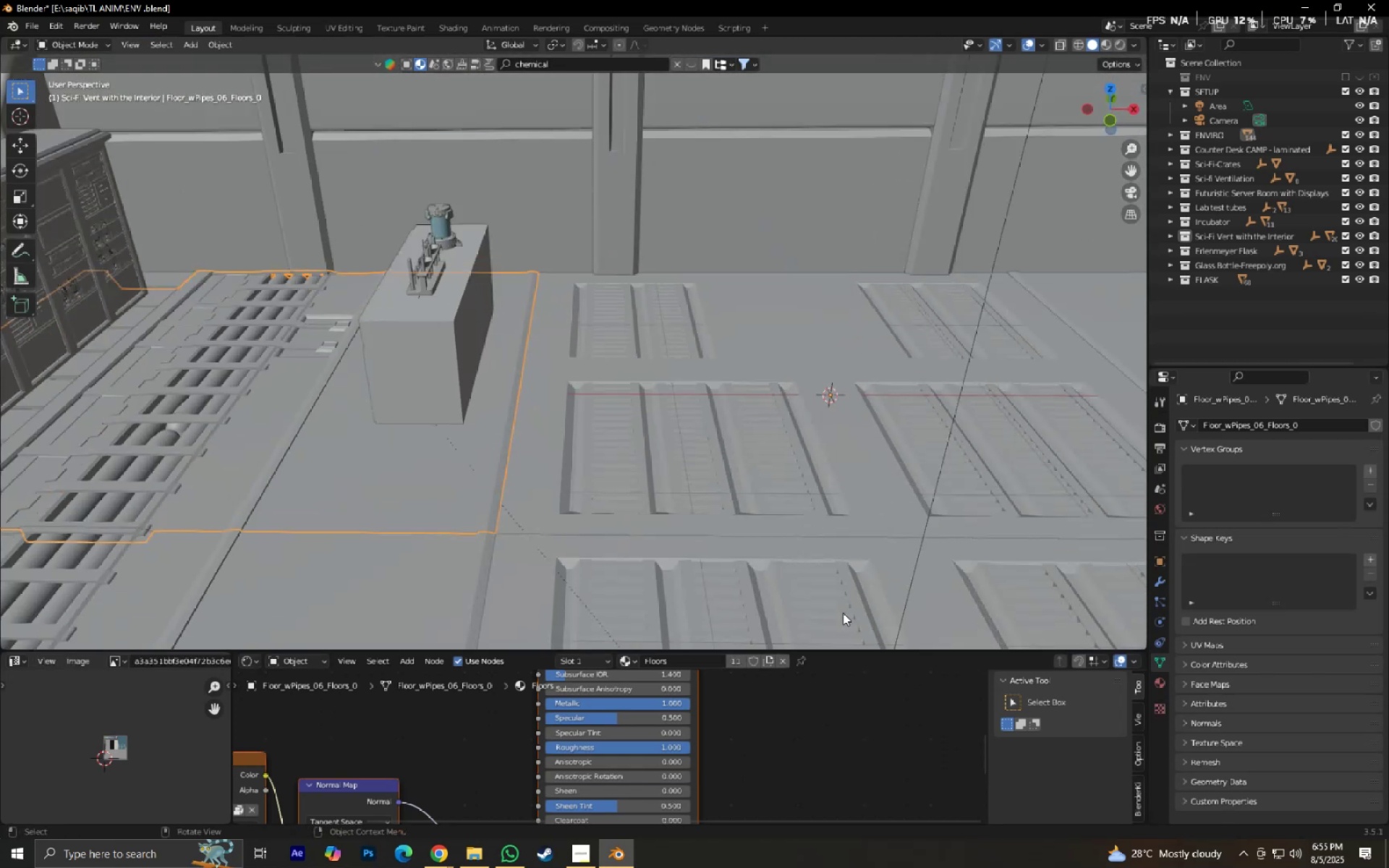 
hold_key(key=ShiftLeft, duration=0.96)
 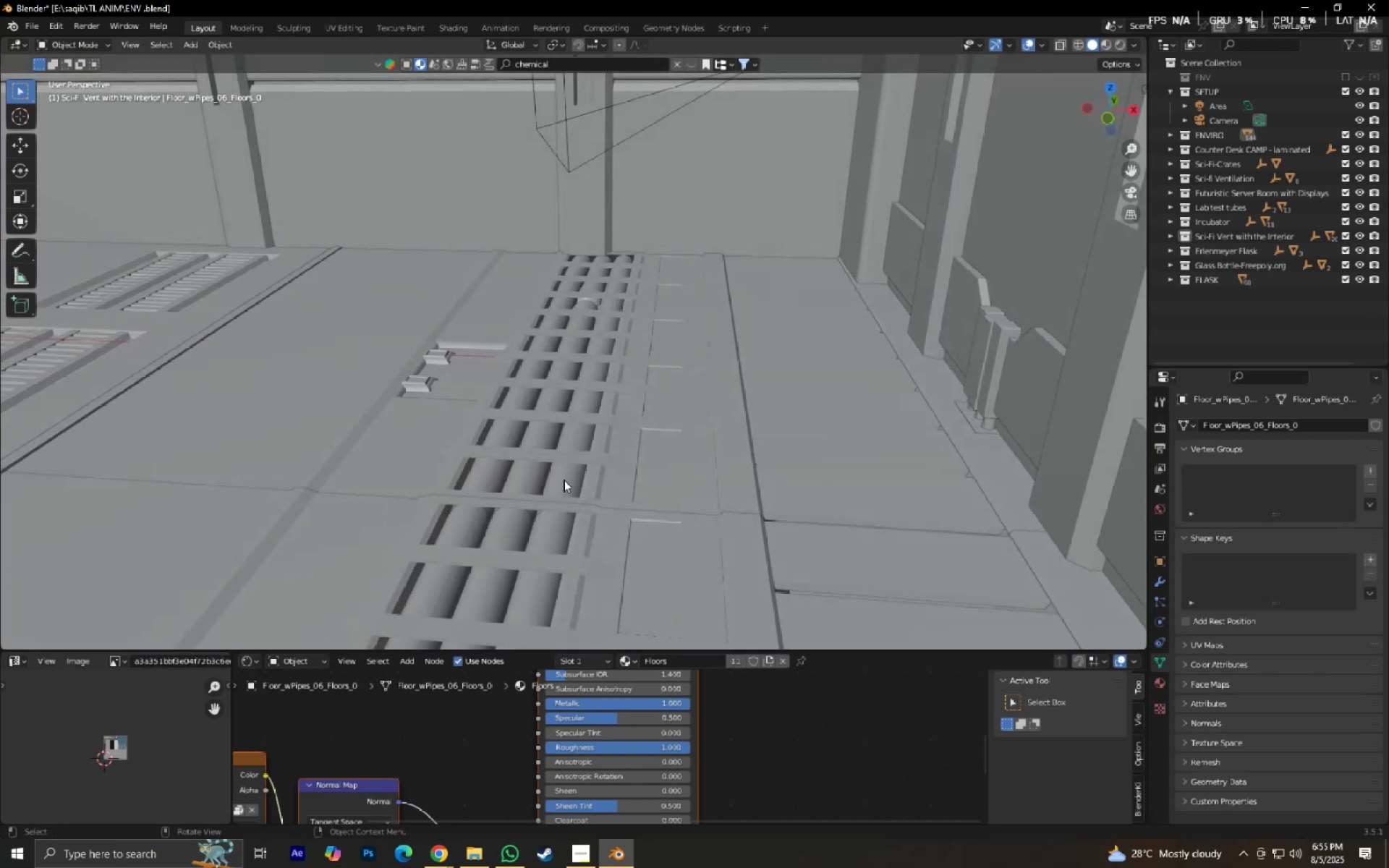 
left_click([564, 480])
 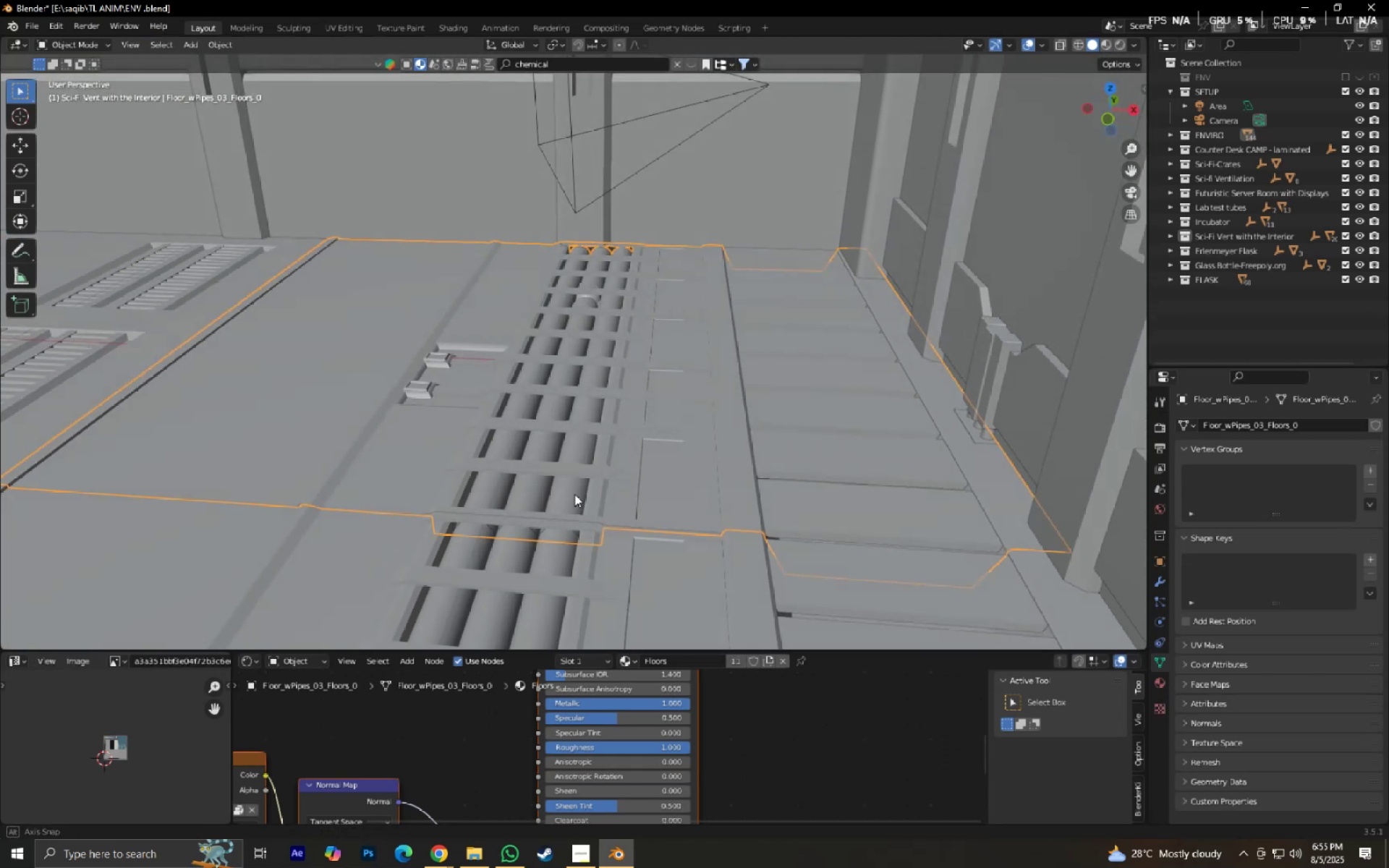 
key(Tab)
 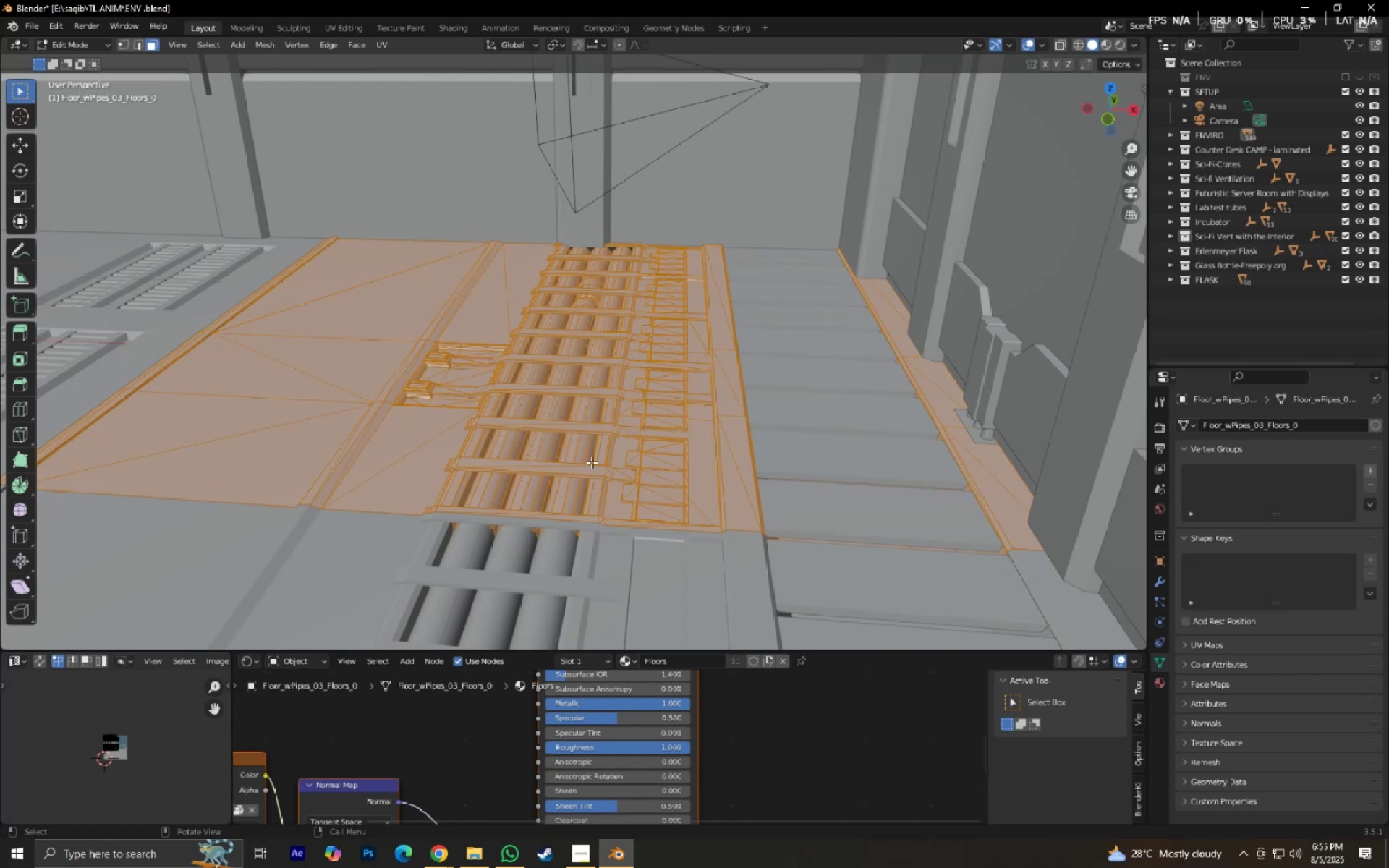 
scroll: coordinate [587, 462], scroll_direction: up, amount: 2.0
 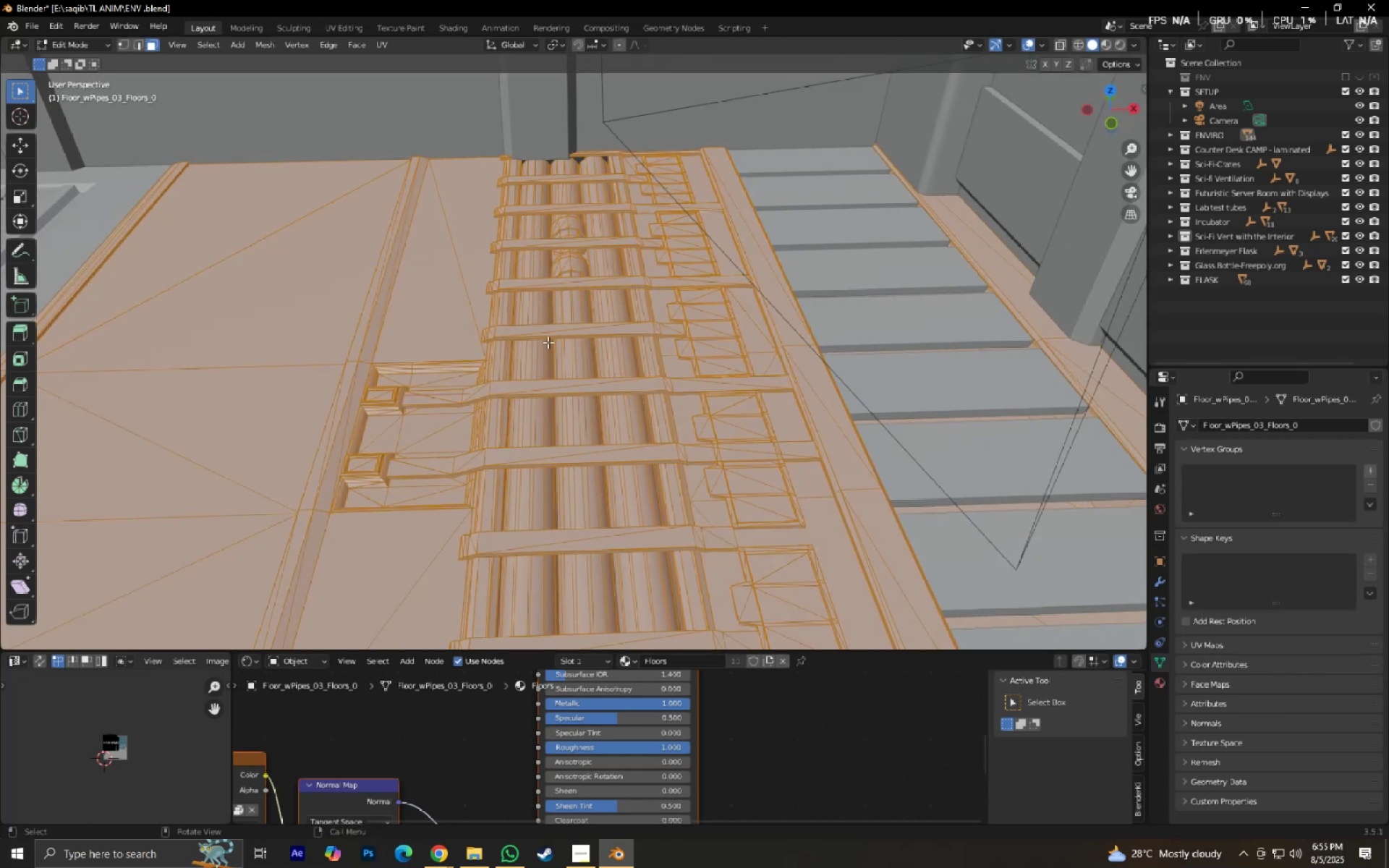 
left_click([592, 192])
 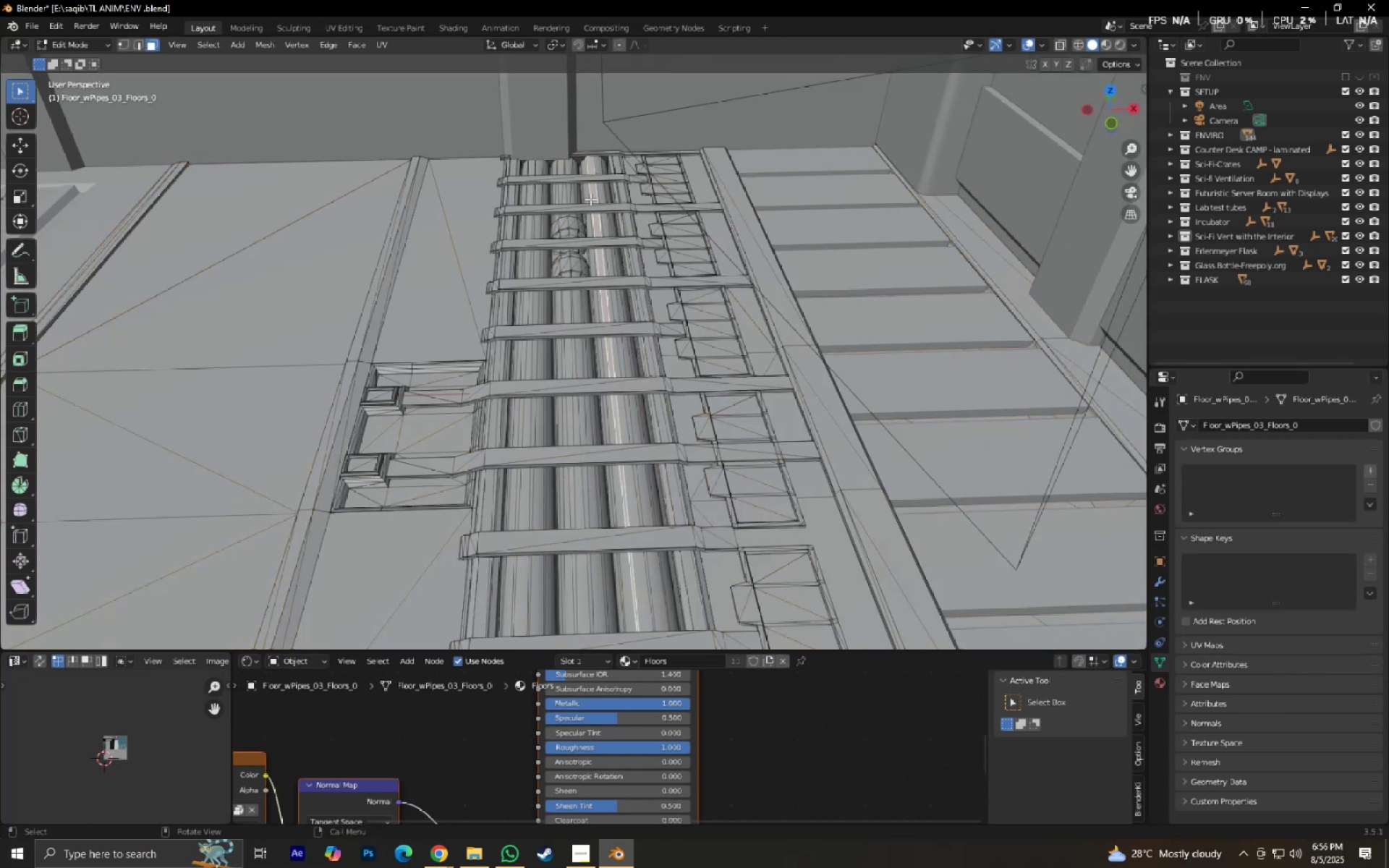 
key(L)
 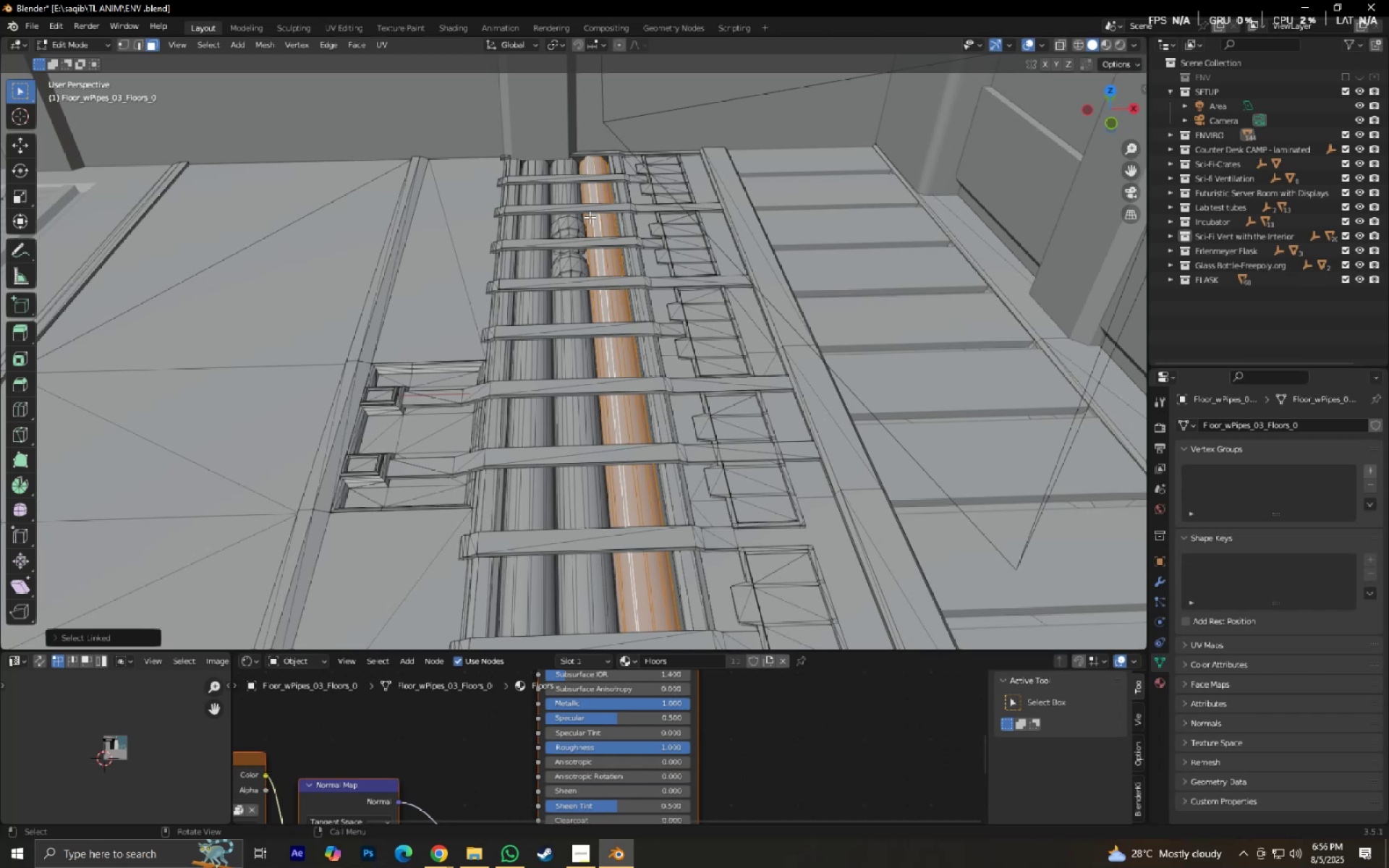 
key(Alt+J)
 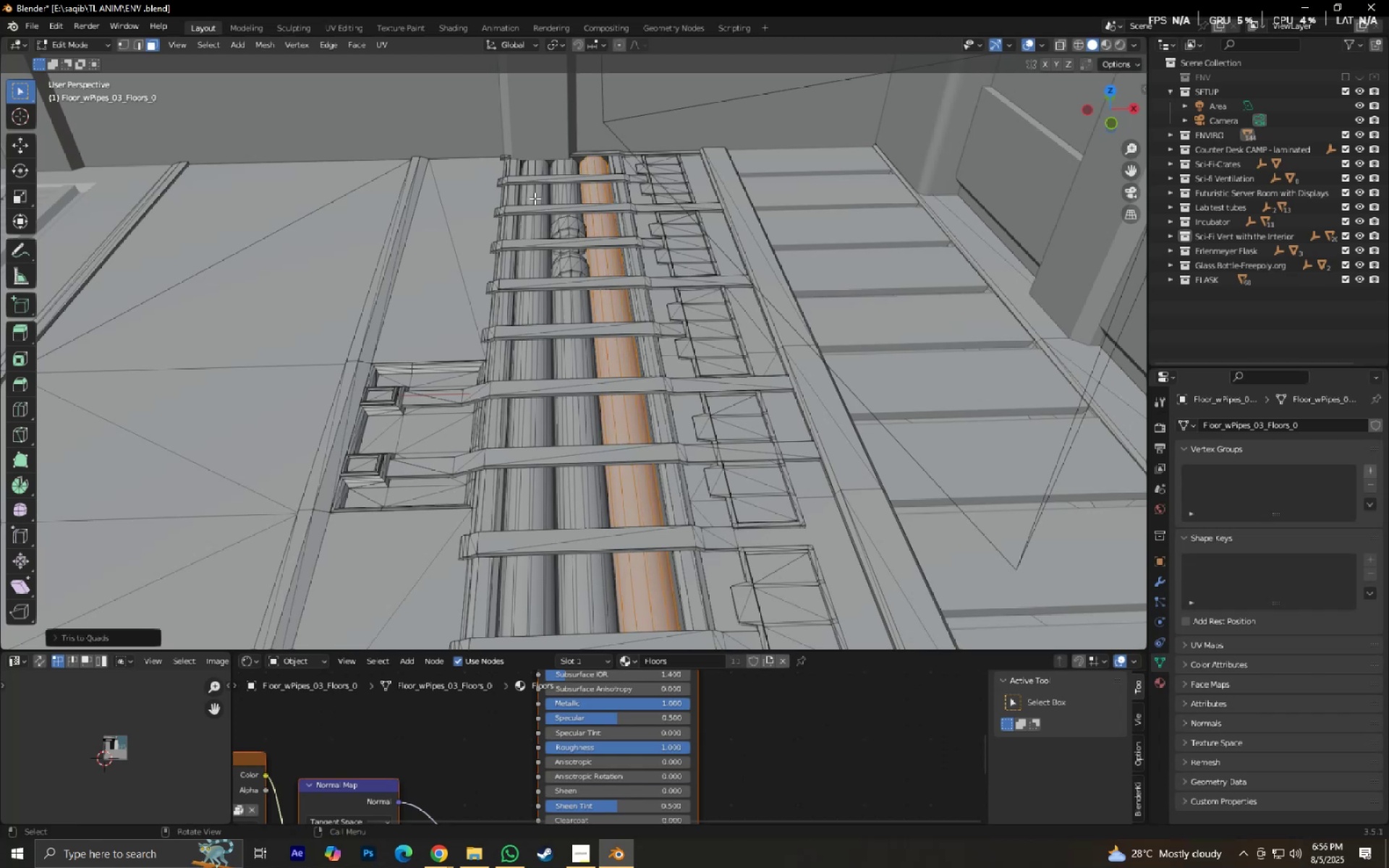 
left_click([535, 198])
 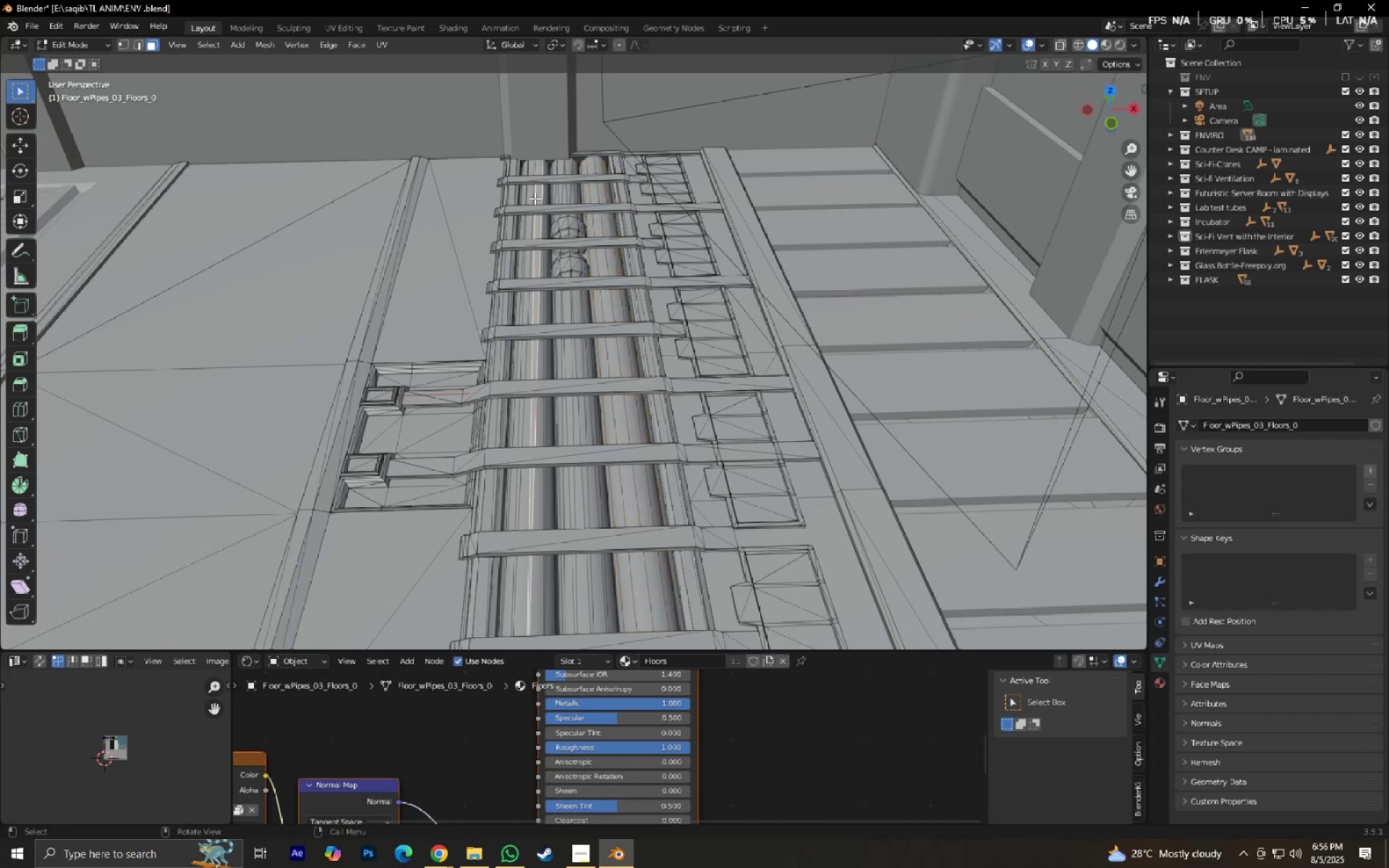 
key(L)
 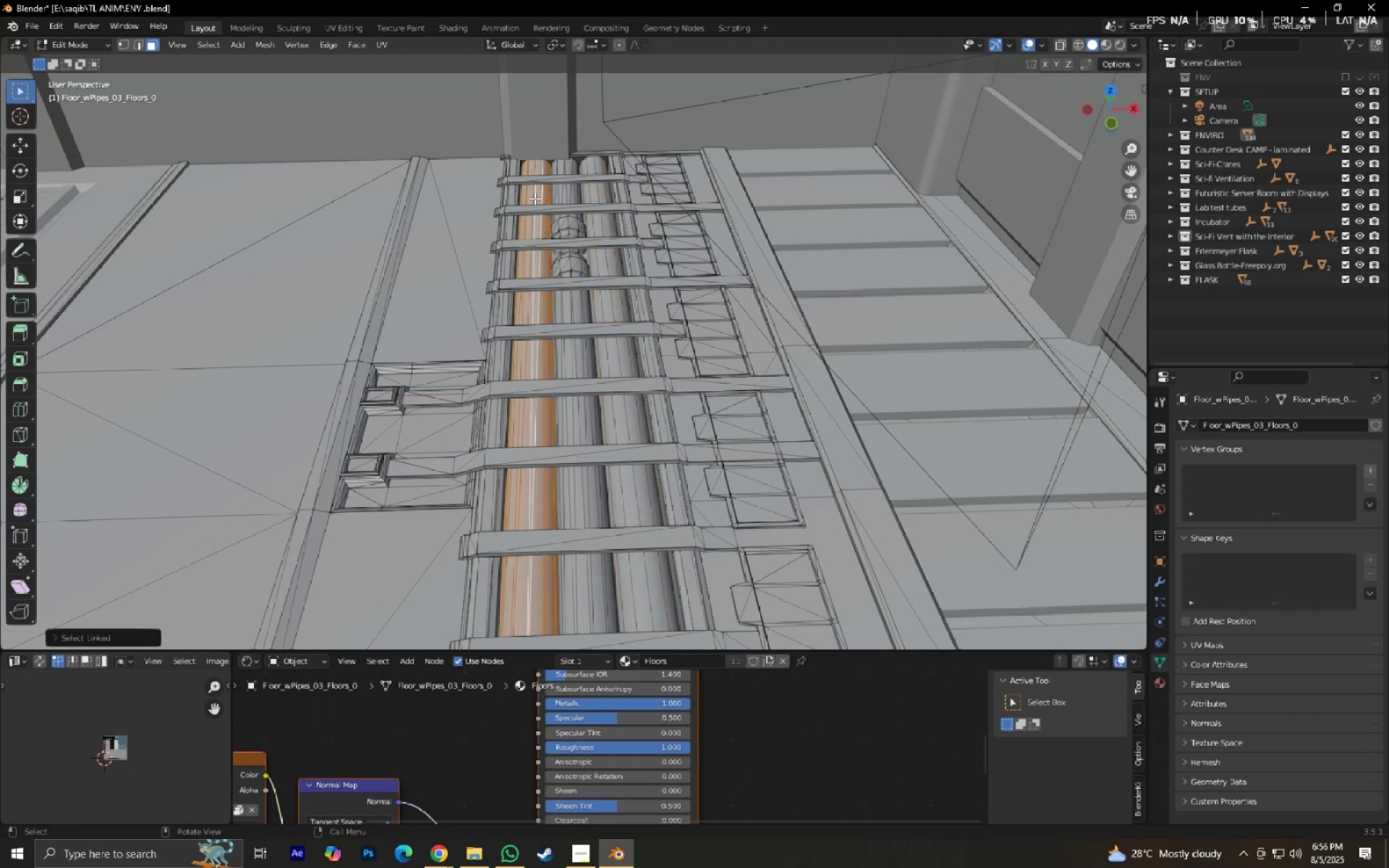 
key(Alt+J)
 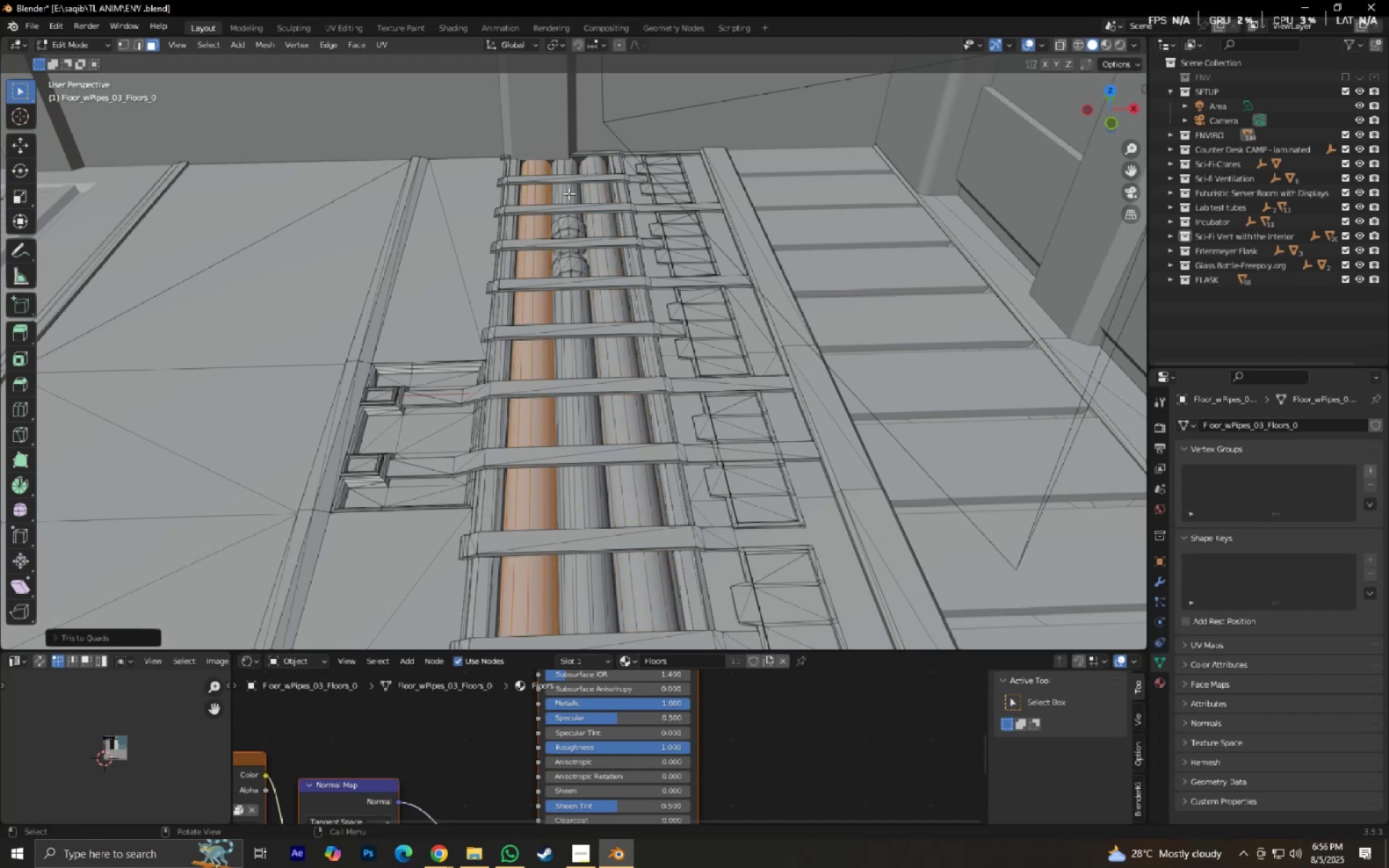 
left_click([569, 193])
 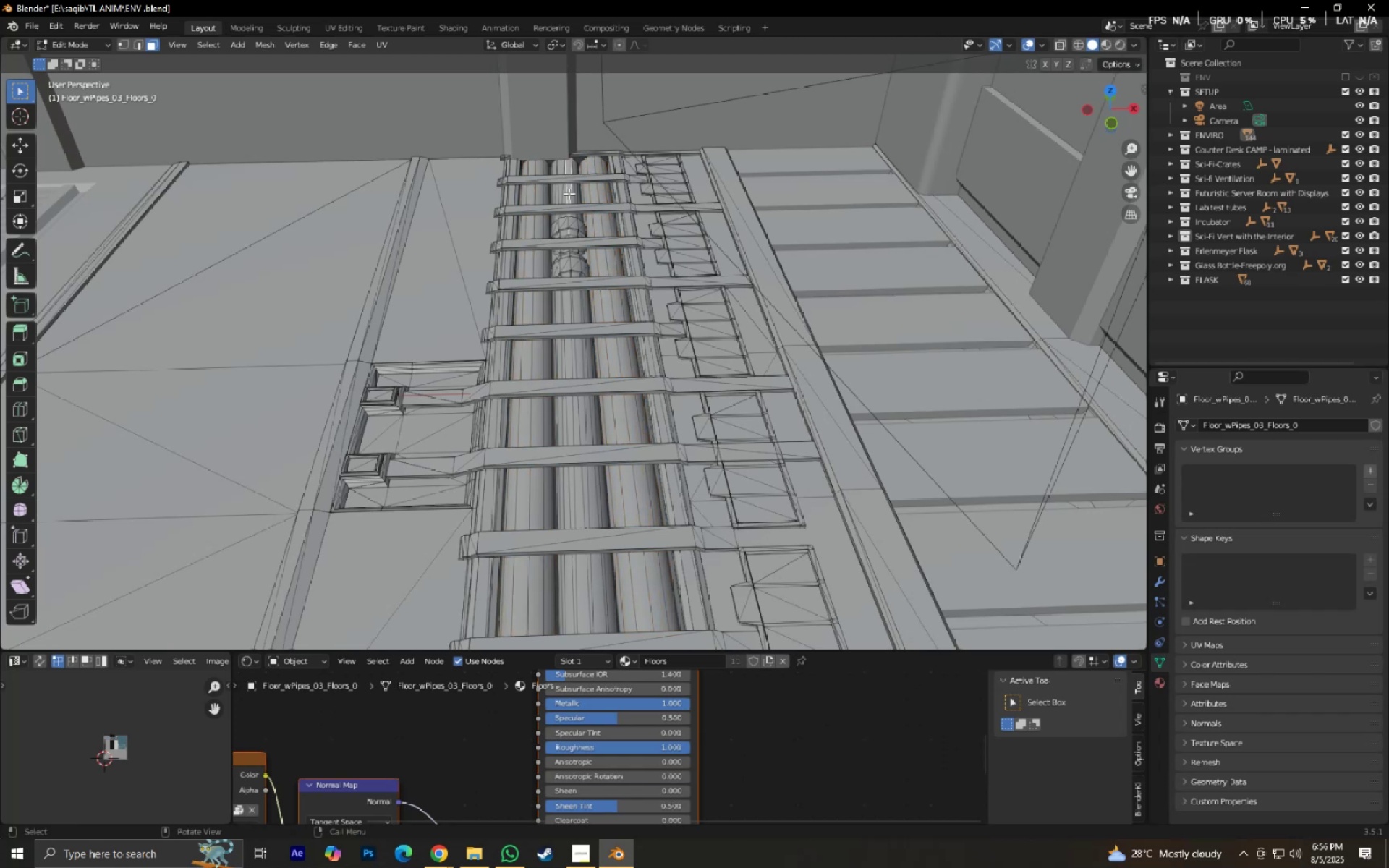 
key(L)
 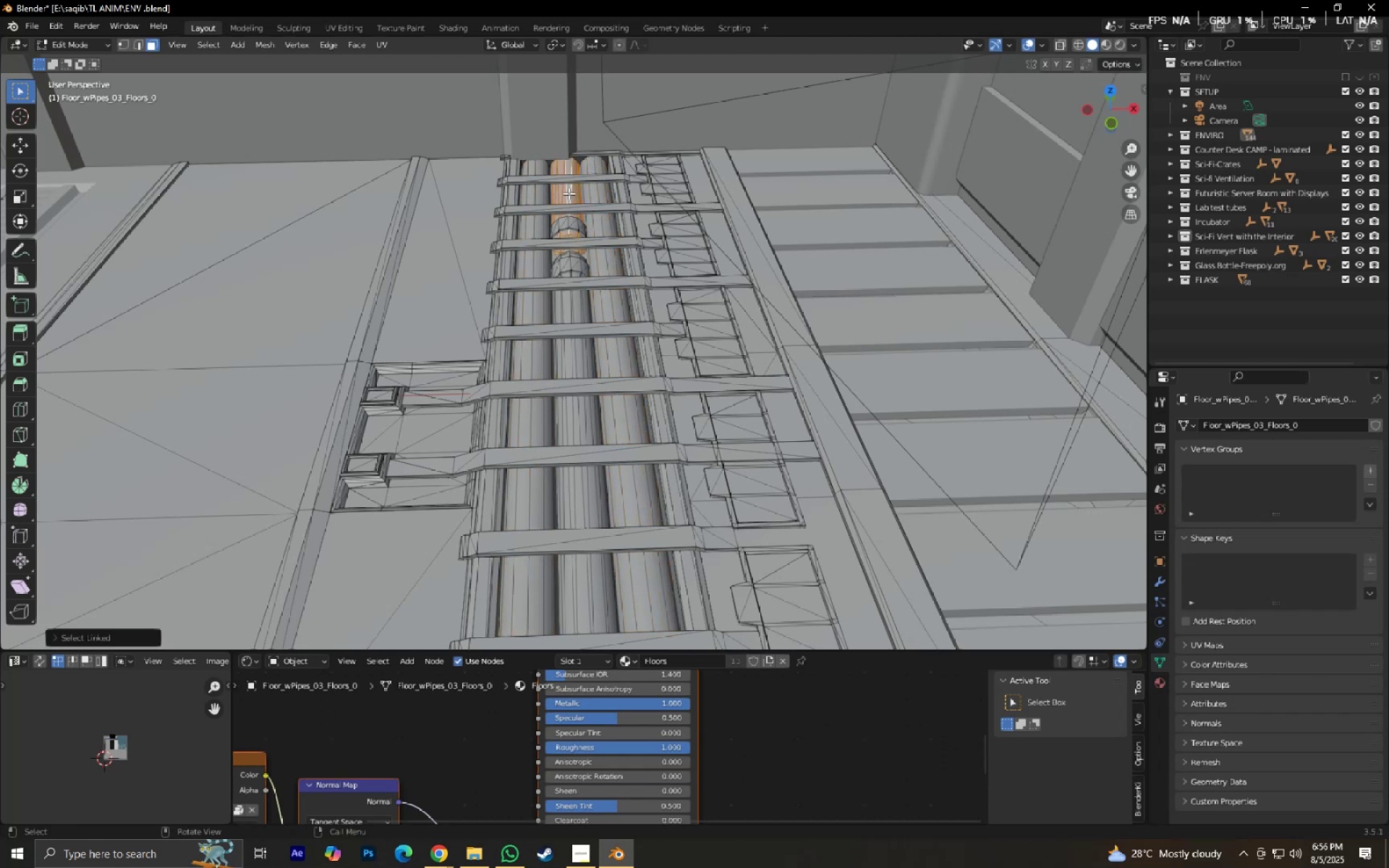 
key(Alt+J)
 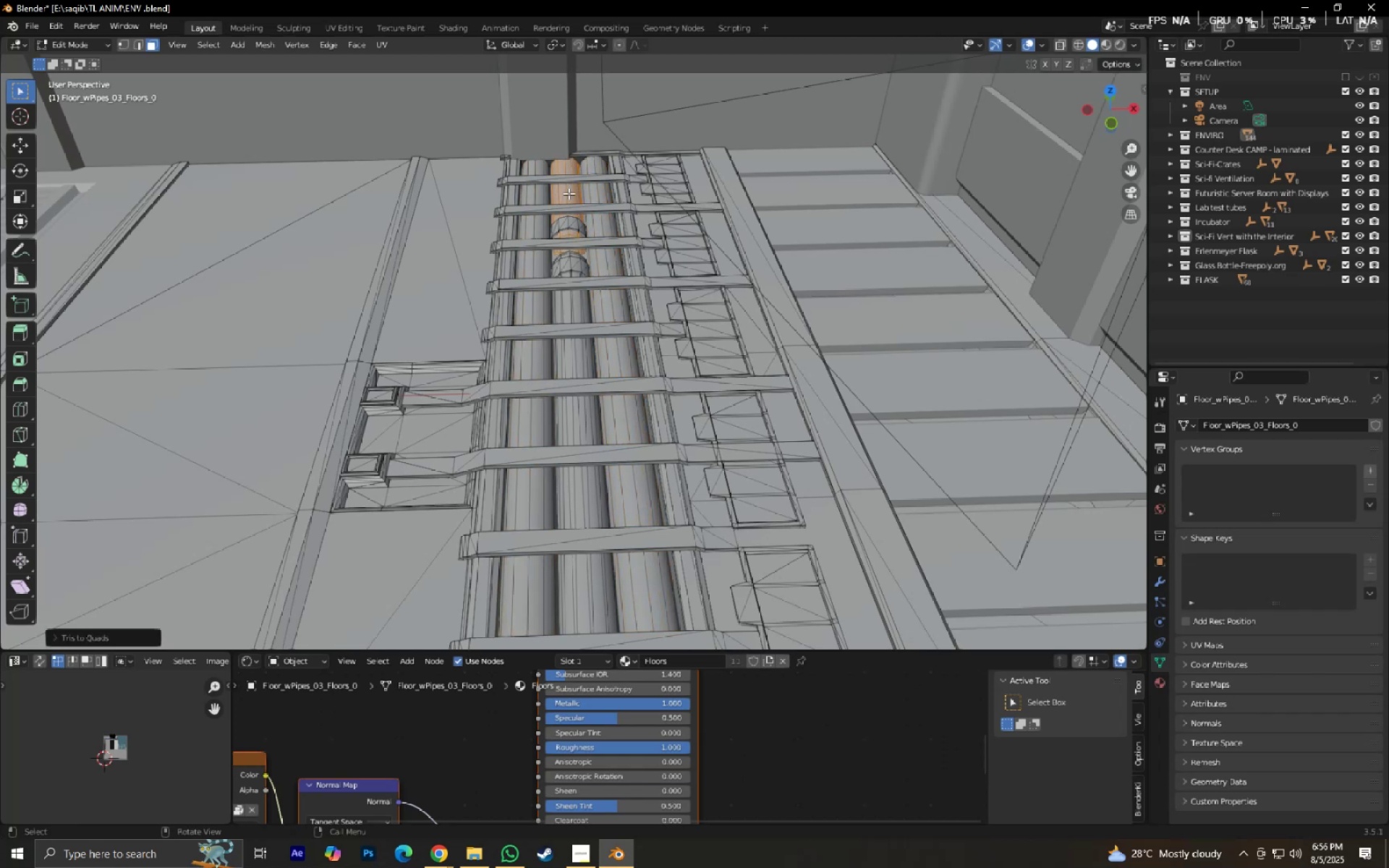 
key(NumpadDecimal)
 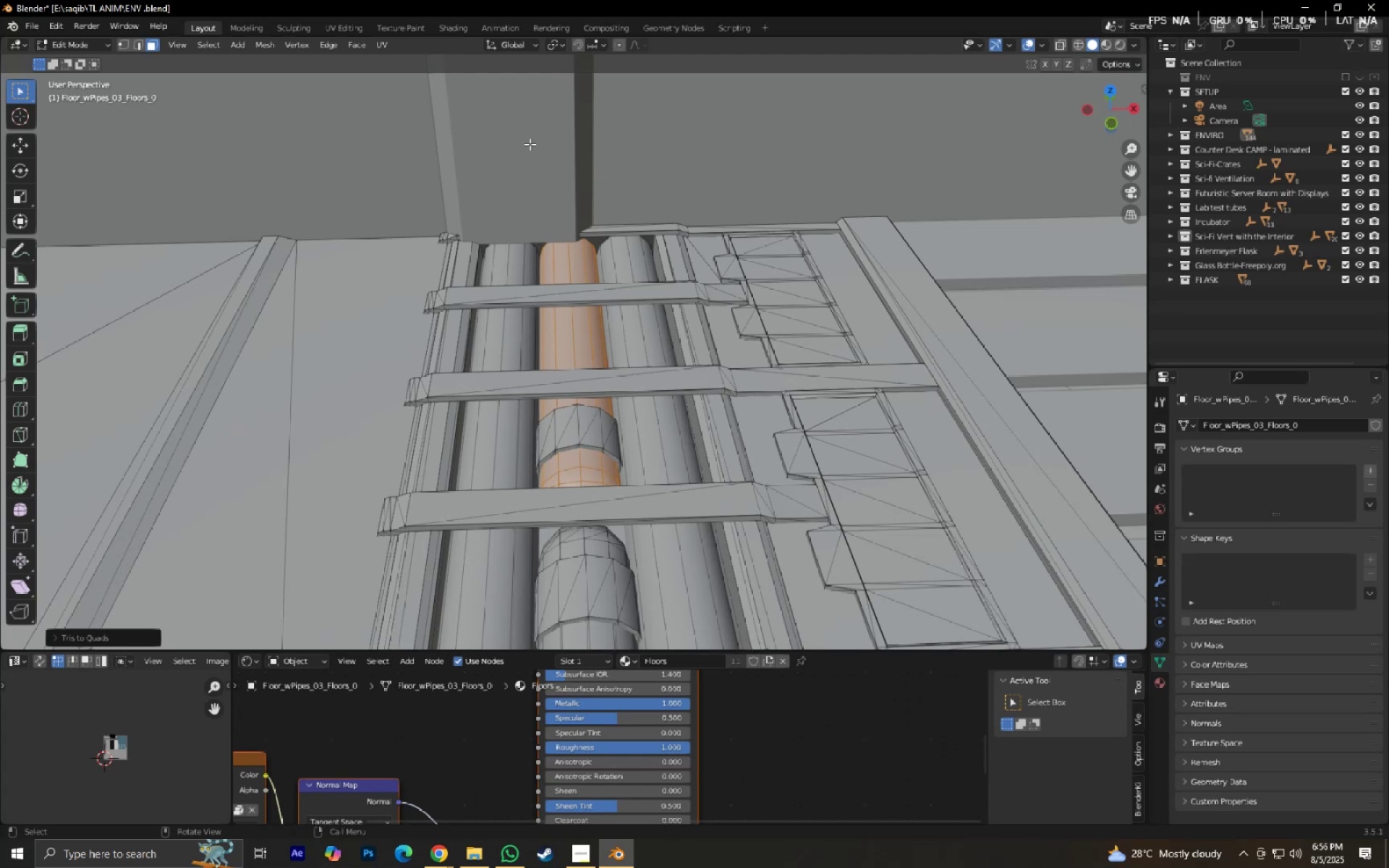 
wait(11.17)
 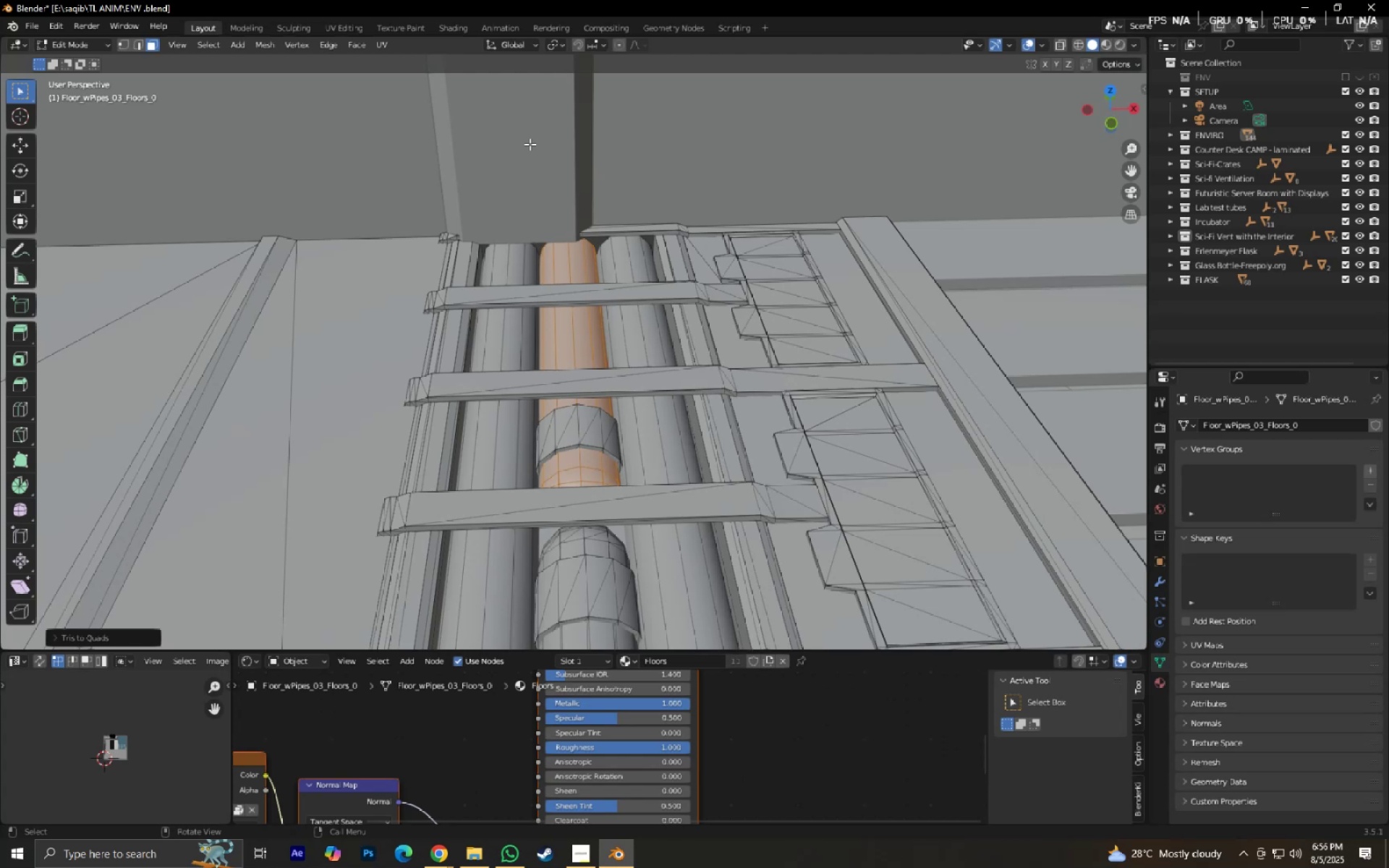 
left_click([572, 415])
 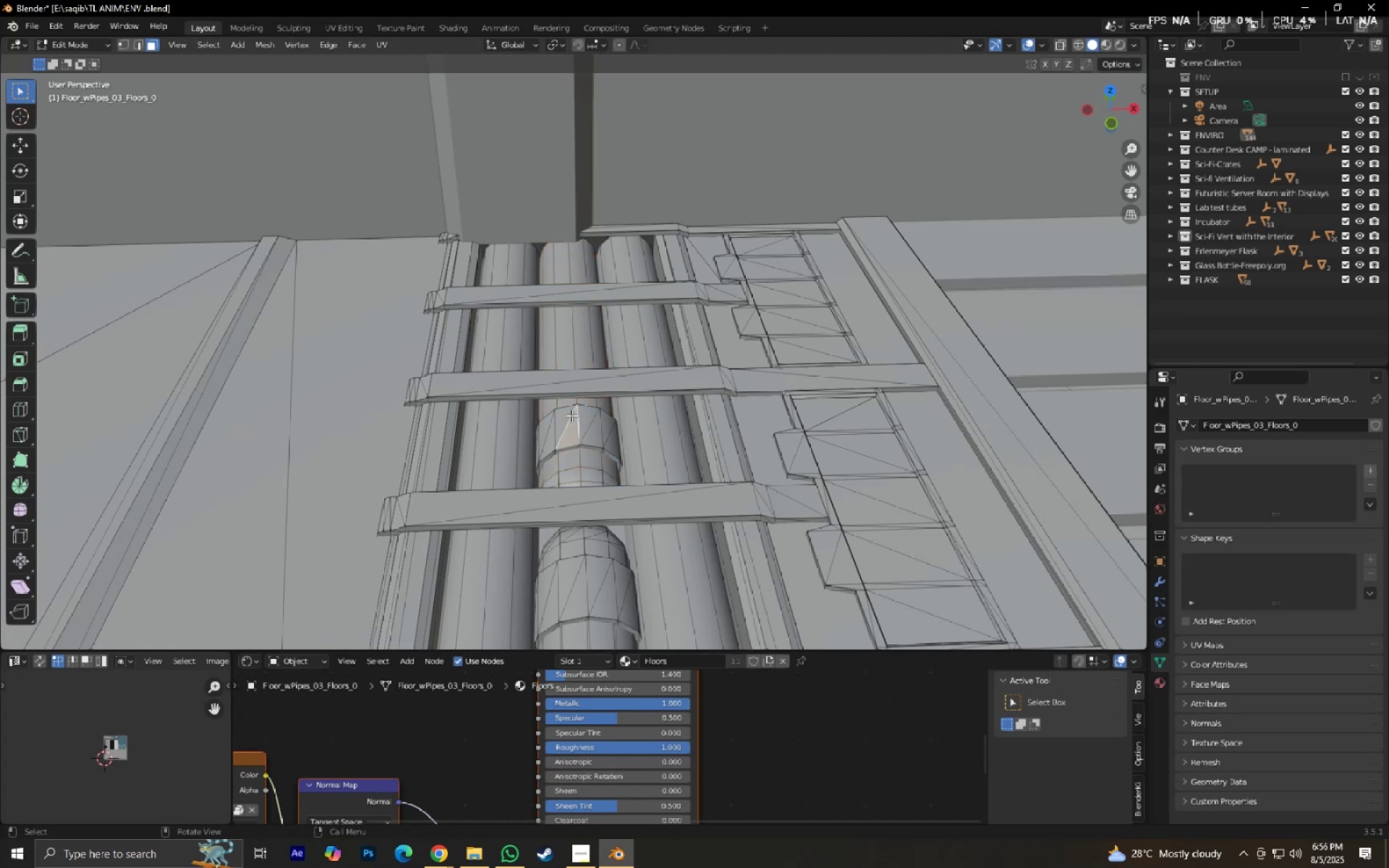 
key(L)
 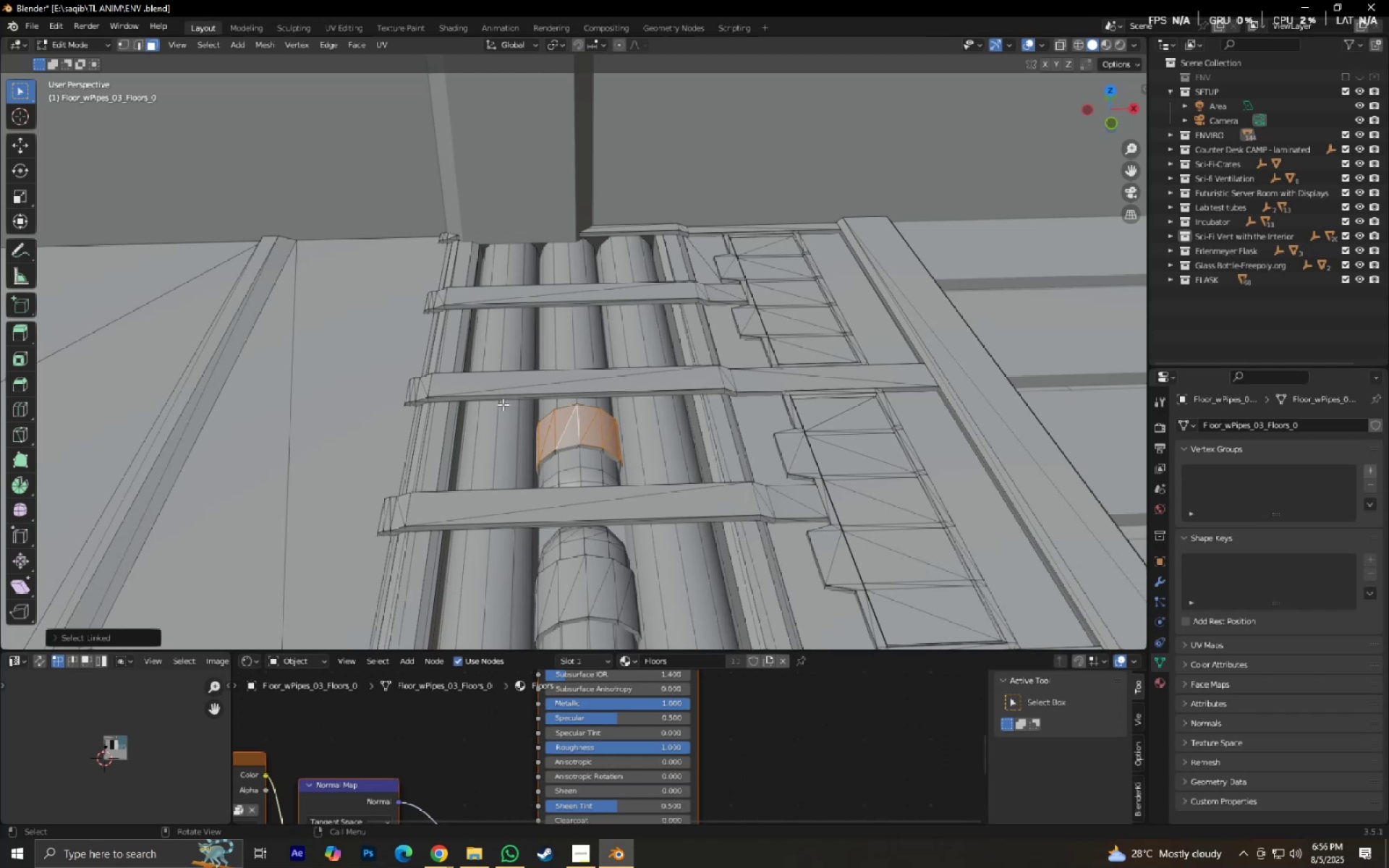 
key(Alt+J)
 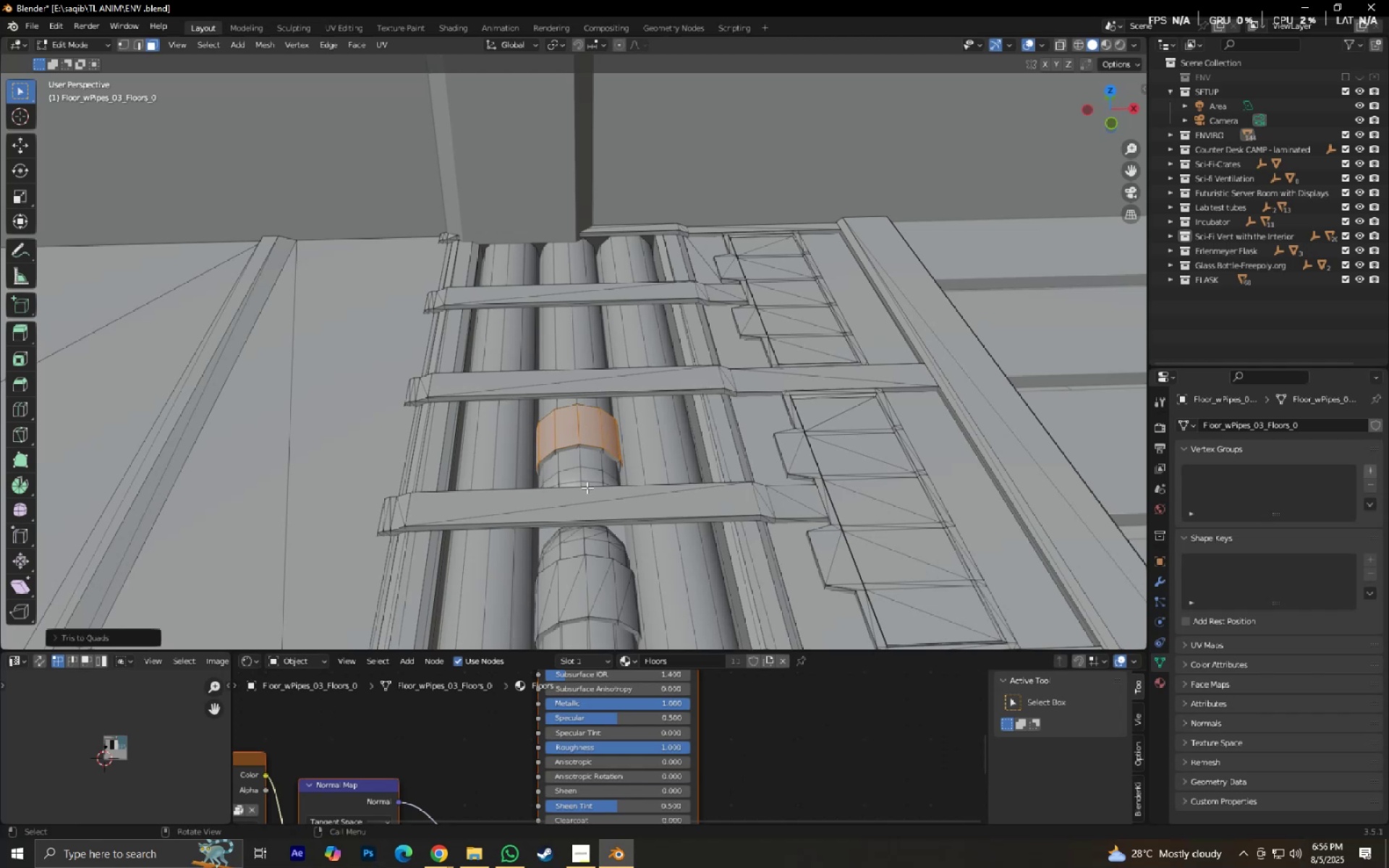 
hold_key(key=ShiftLeft, duration=0.36)
 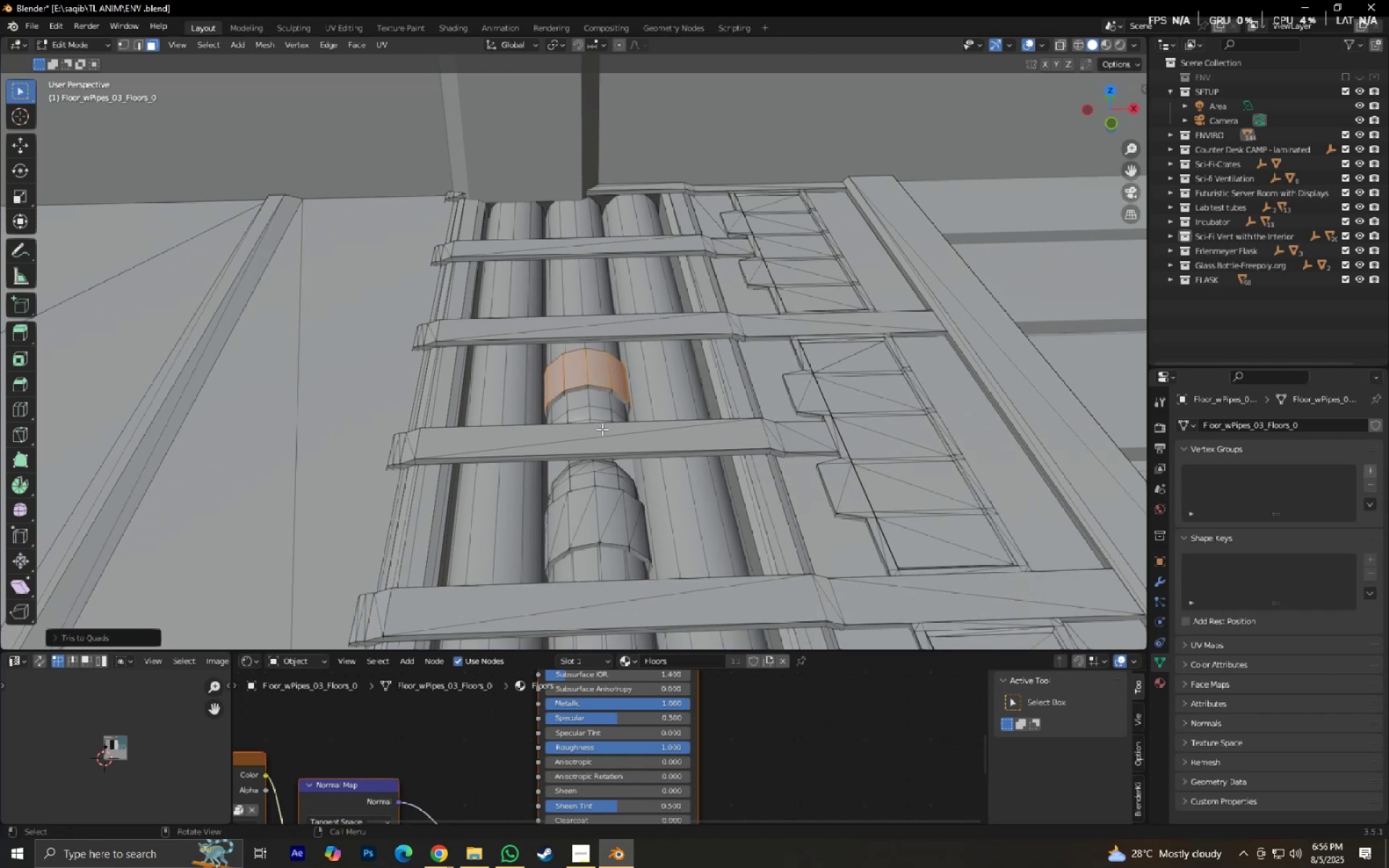 
key(NumpadDecimal)
 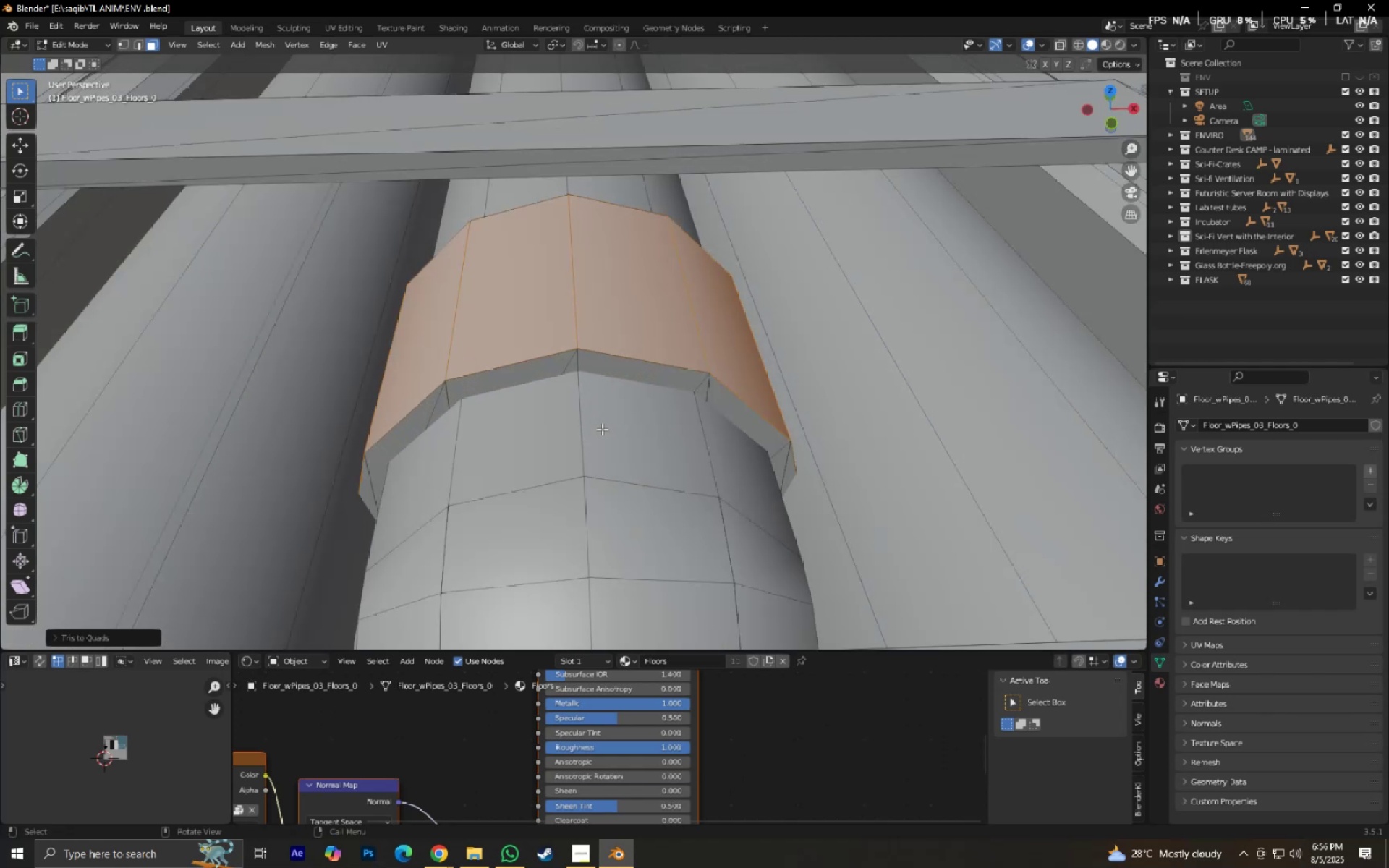 
scroll: coordinate [598, 406], scroll_direction: down, amount: 6.0
 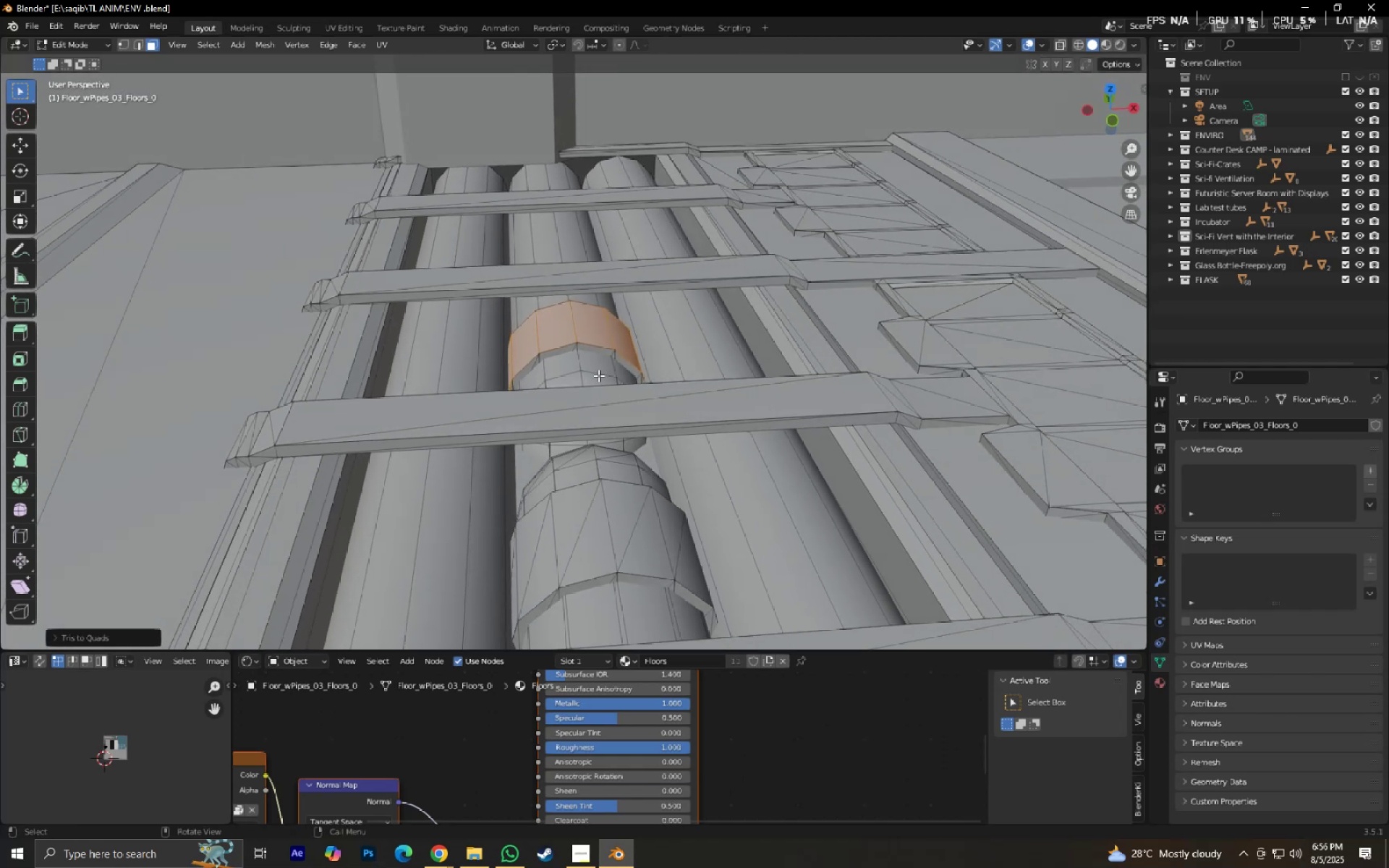 
left_click([593, 351])
 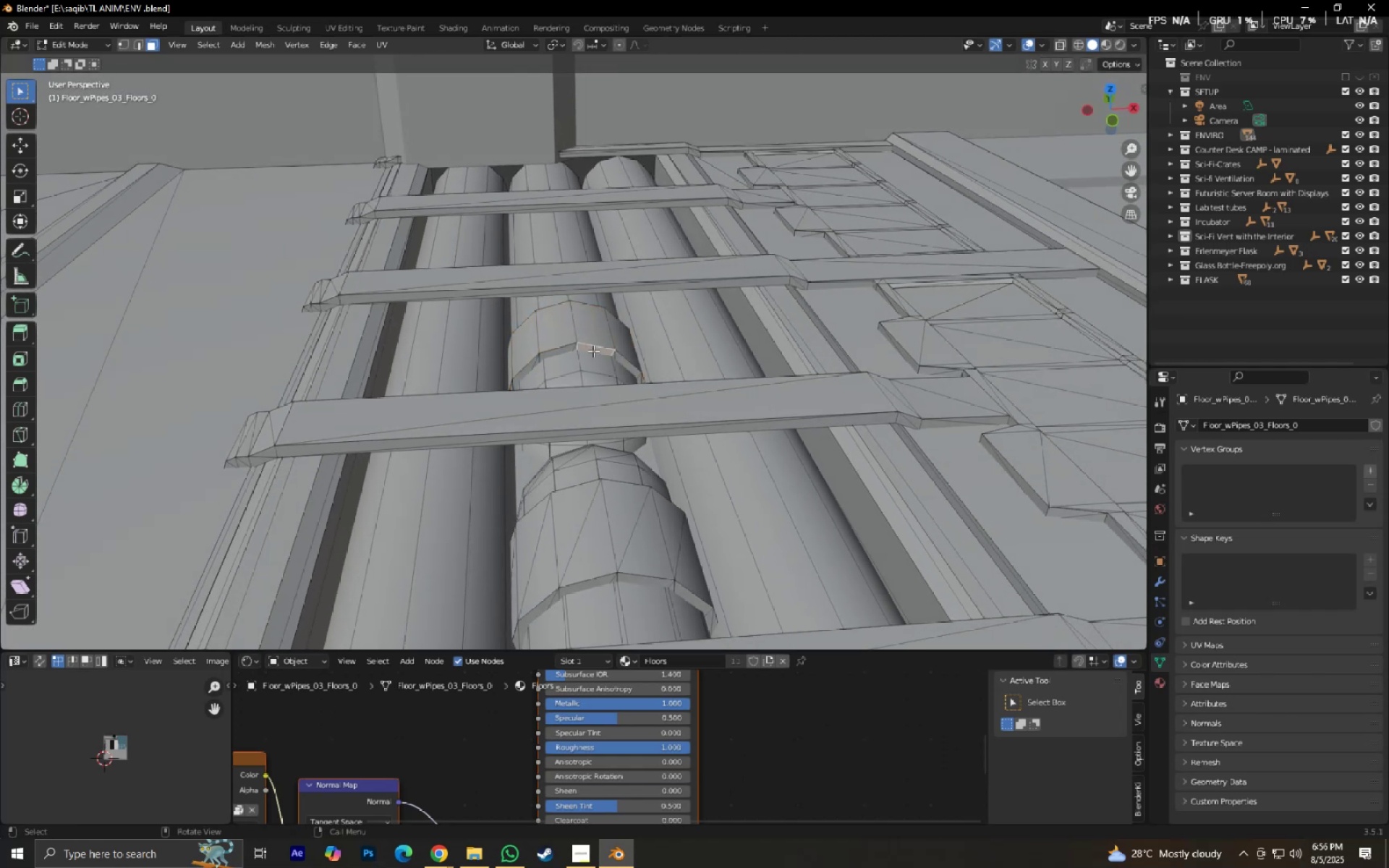 
type(lllllj)
 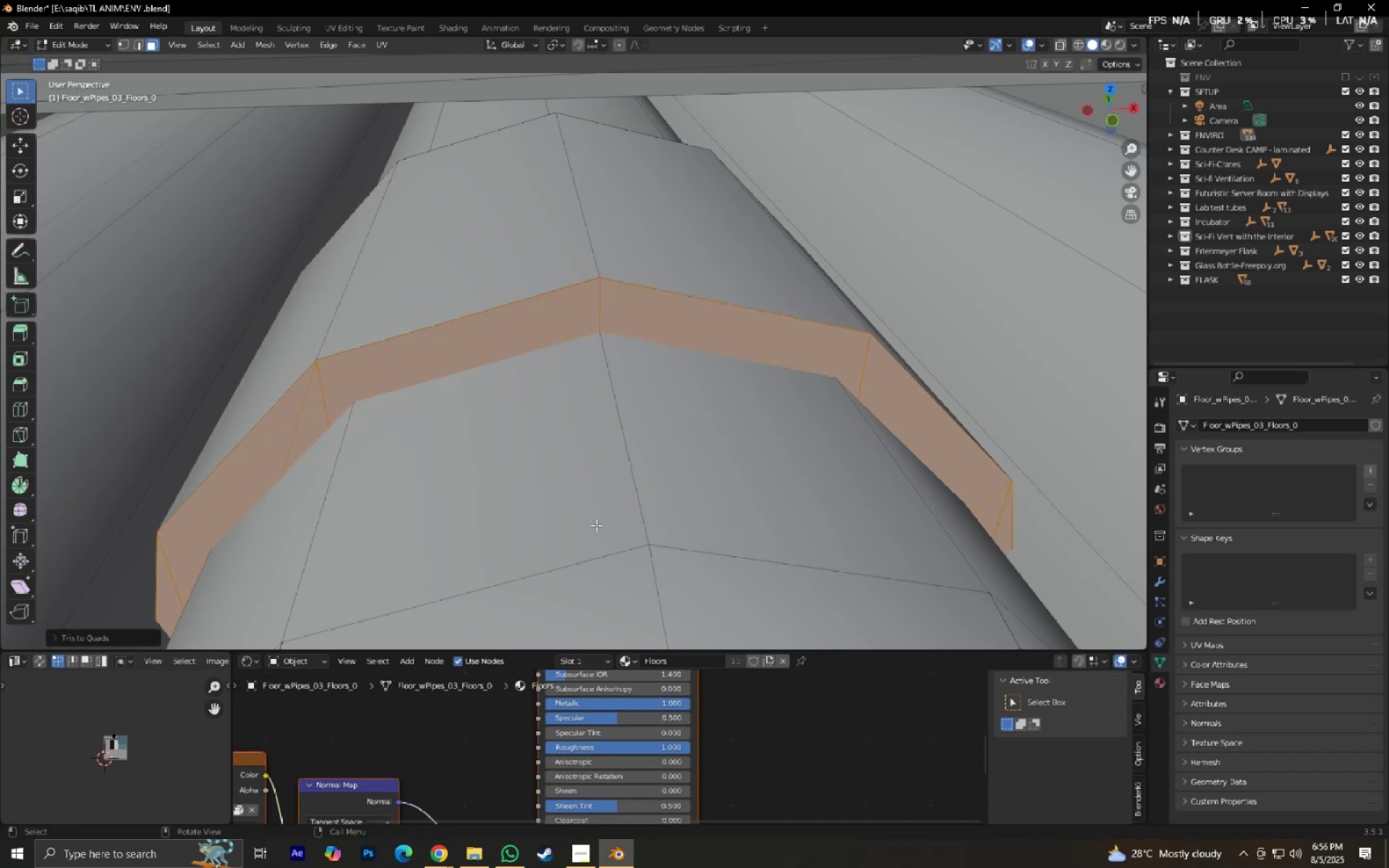 
scroll: coordinate [602, 389], scroll_direction: up, amount: 9.0
 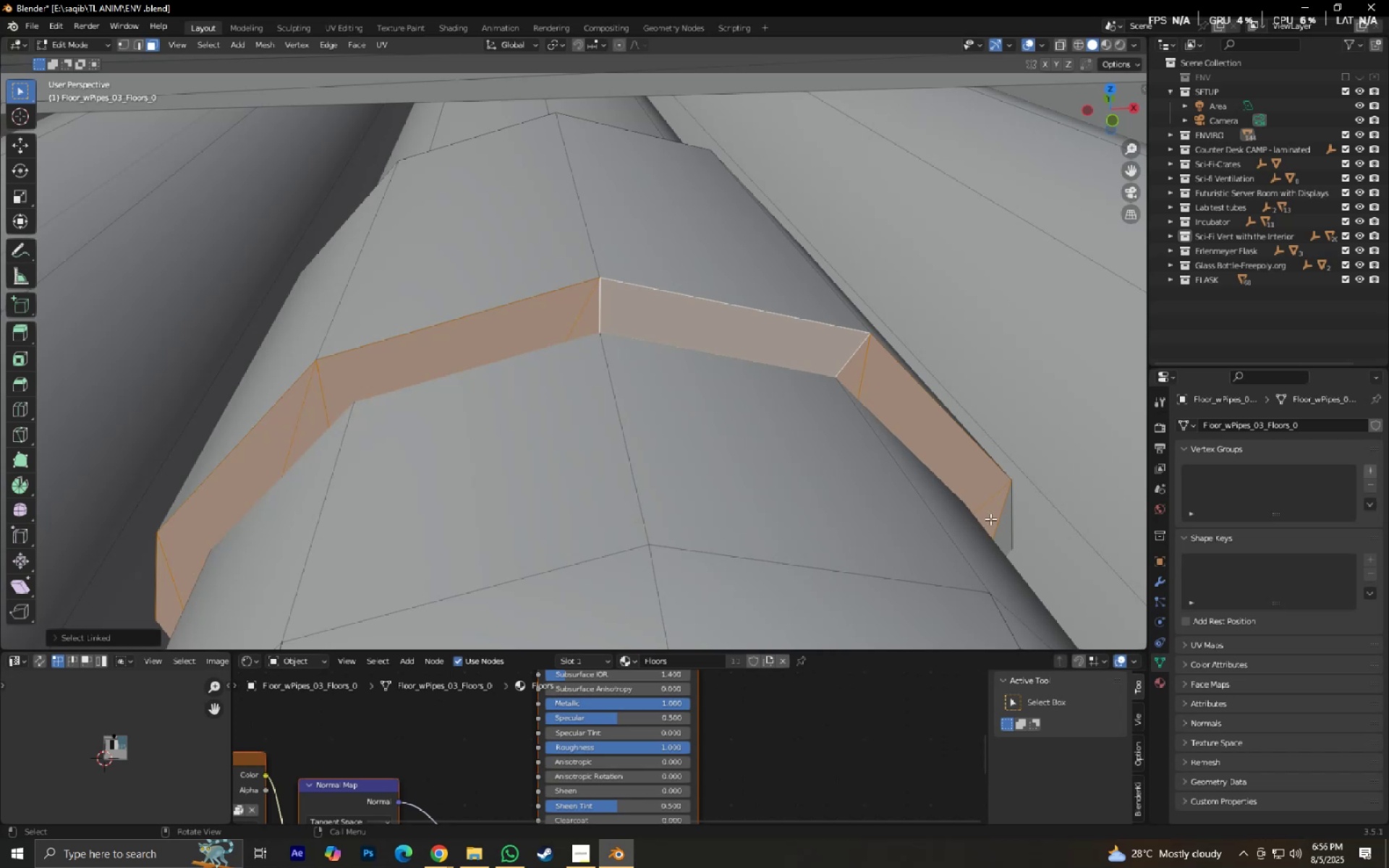 
hold_key(key=AltLeft, duration=0.61)
 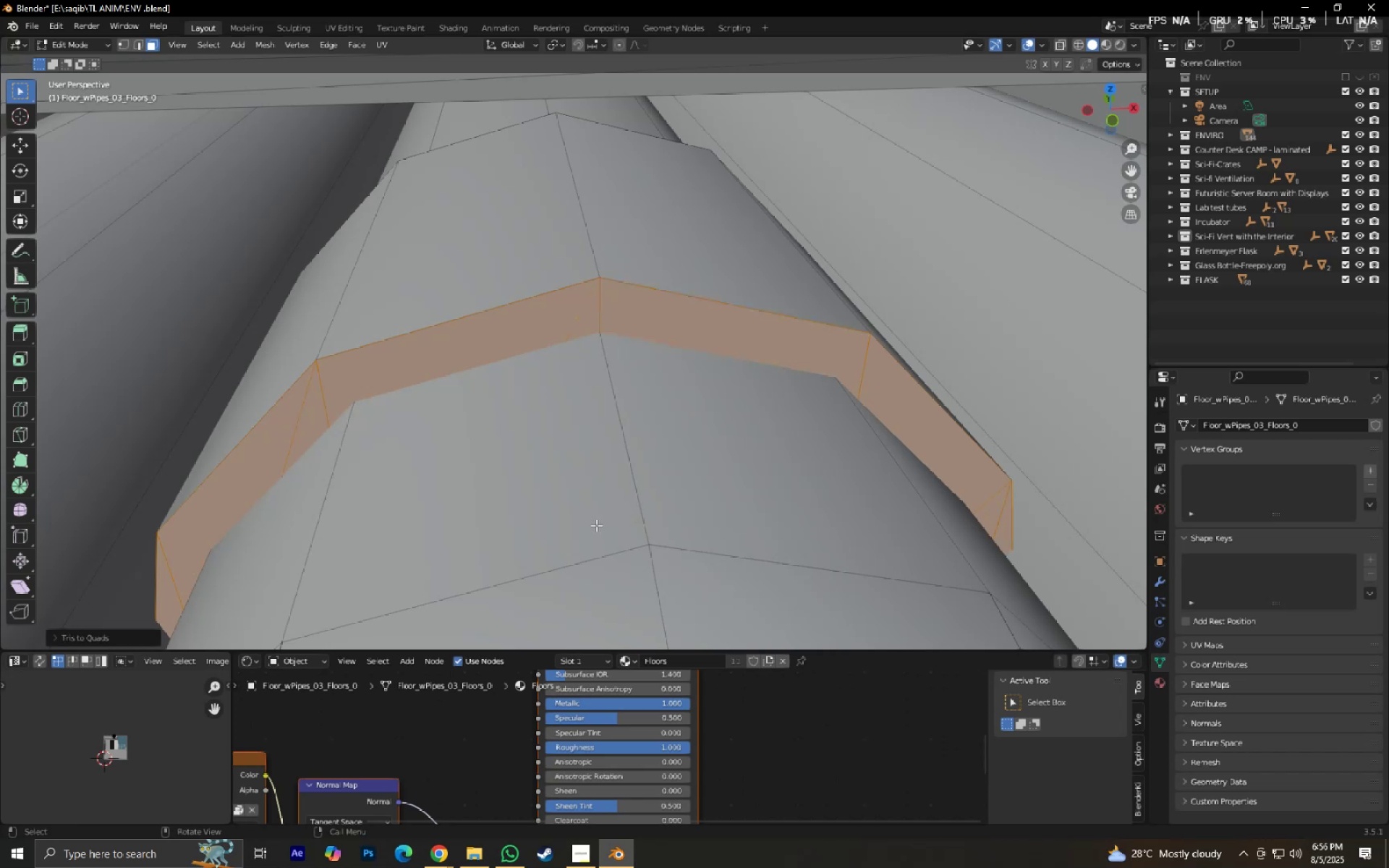 
scroll: coordinate [595, 522], scroll_direction: down, amount: 4.0
 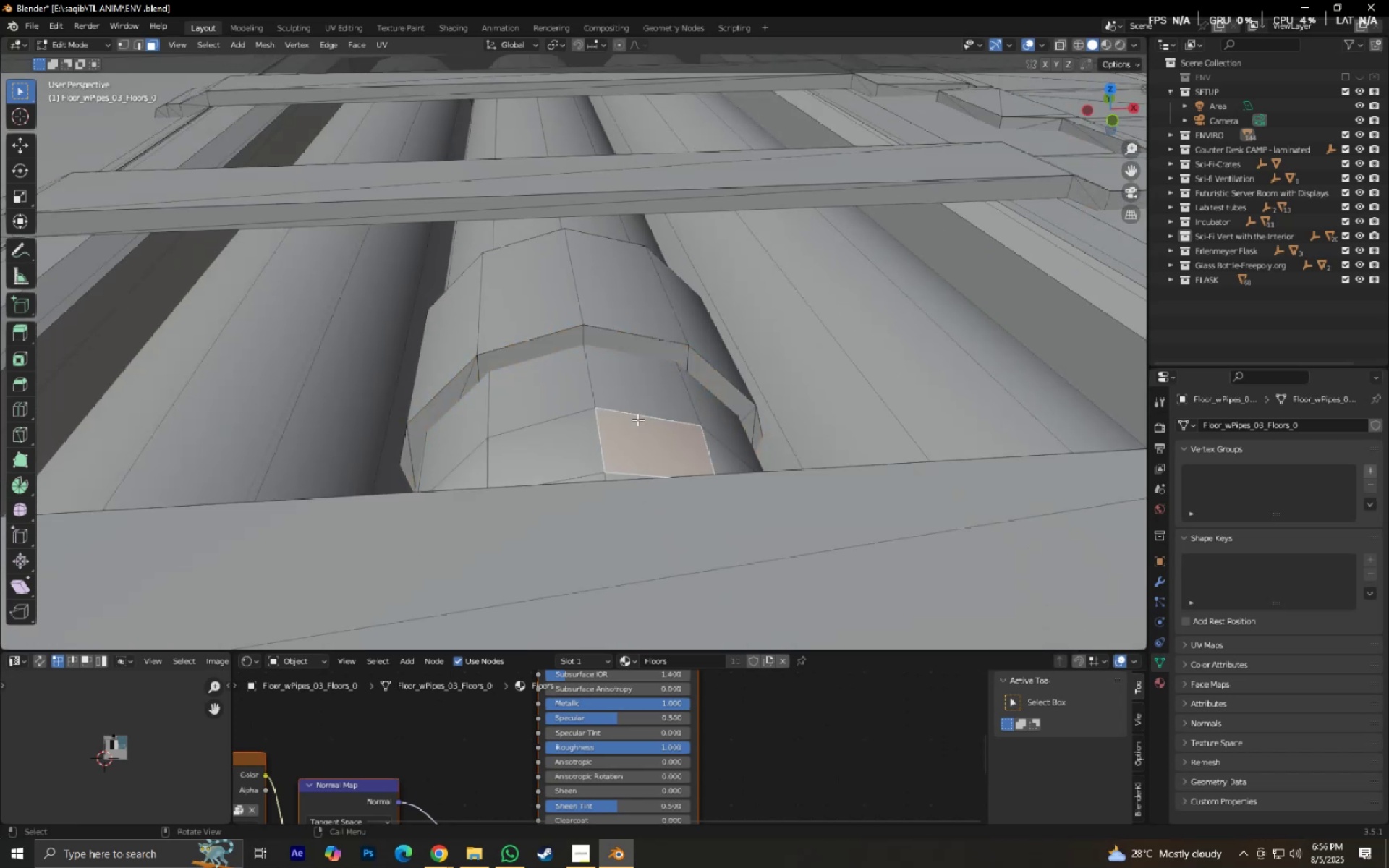 
double_click([618, 398])
 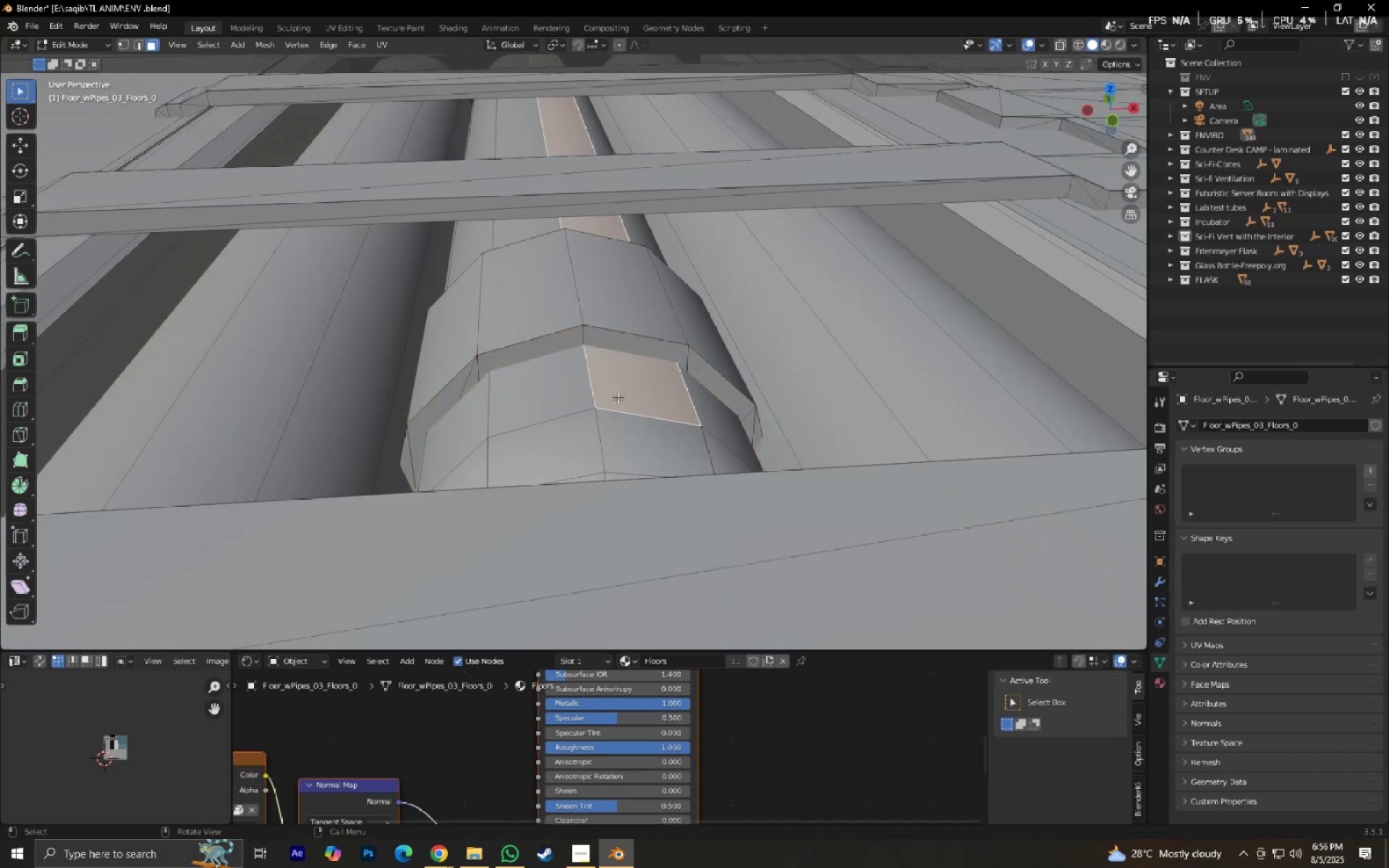 
key(L)
 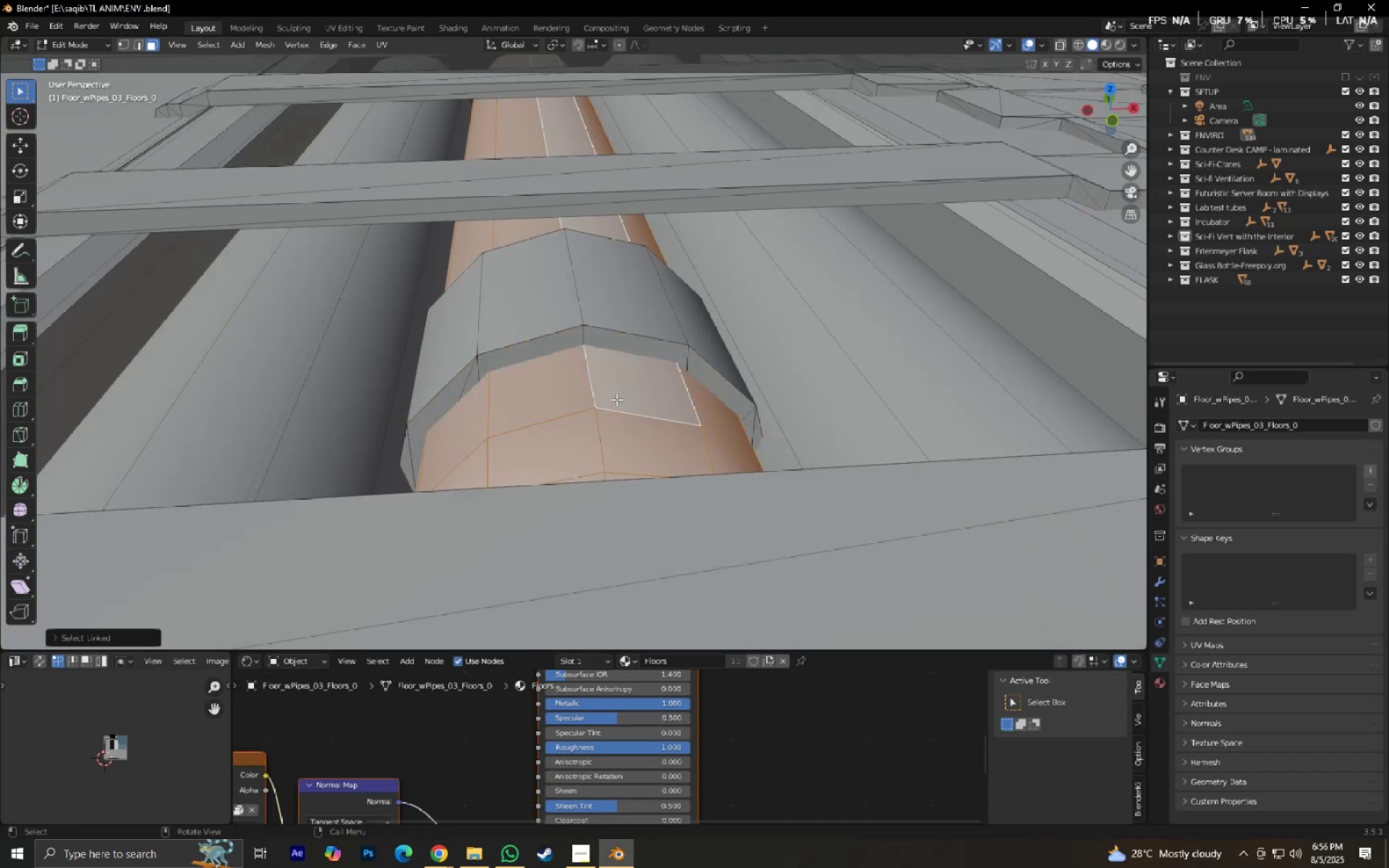 
scroll: coordinate [629, 420], scroll_direction: down, amount: 4.0
 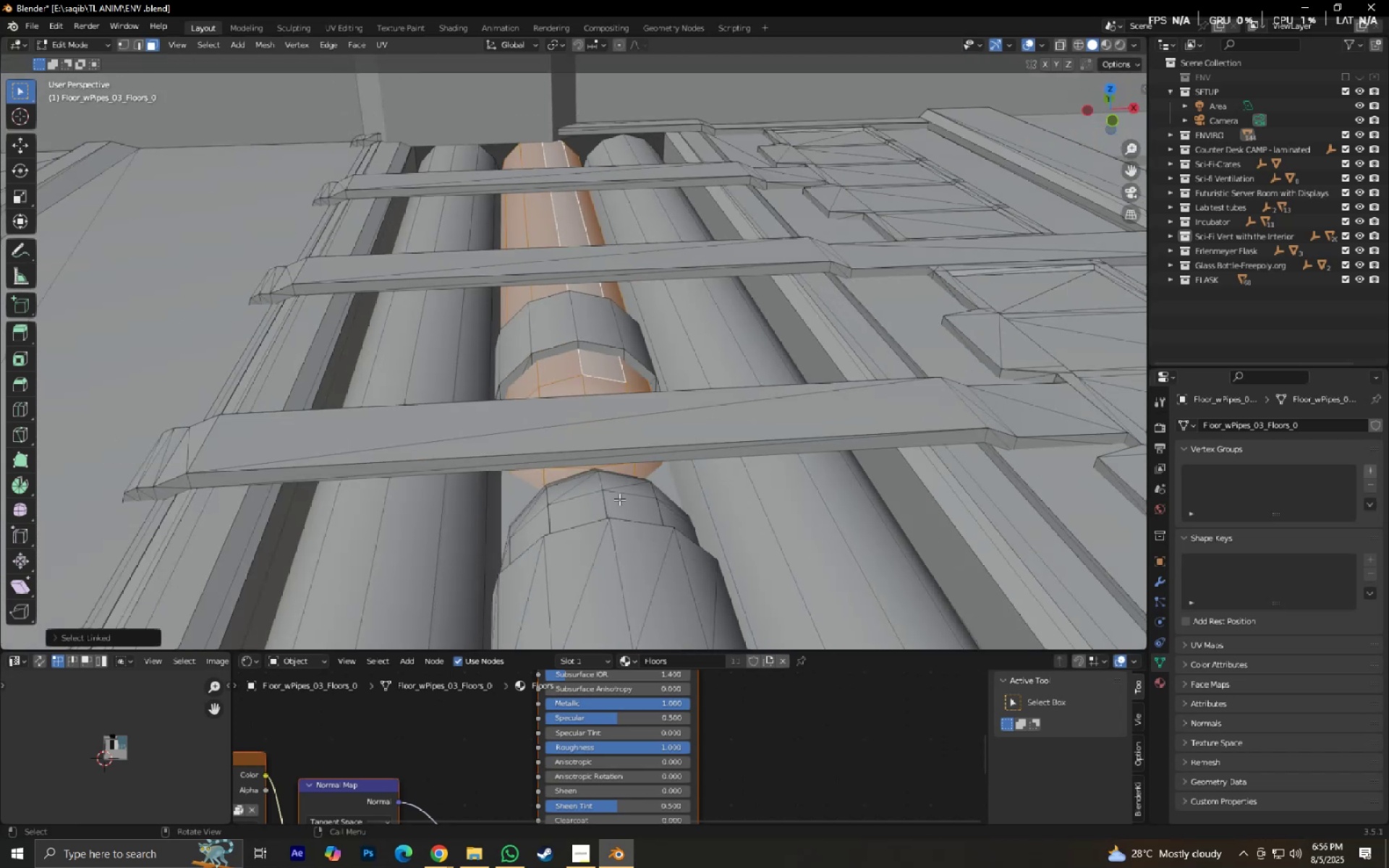 
left_click([619, 499])
 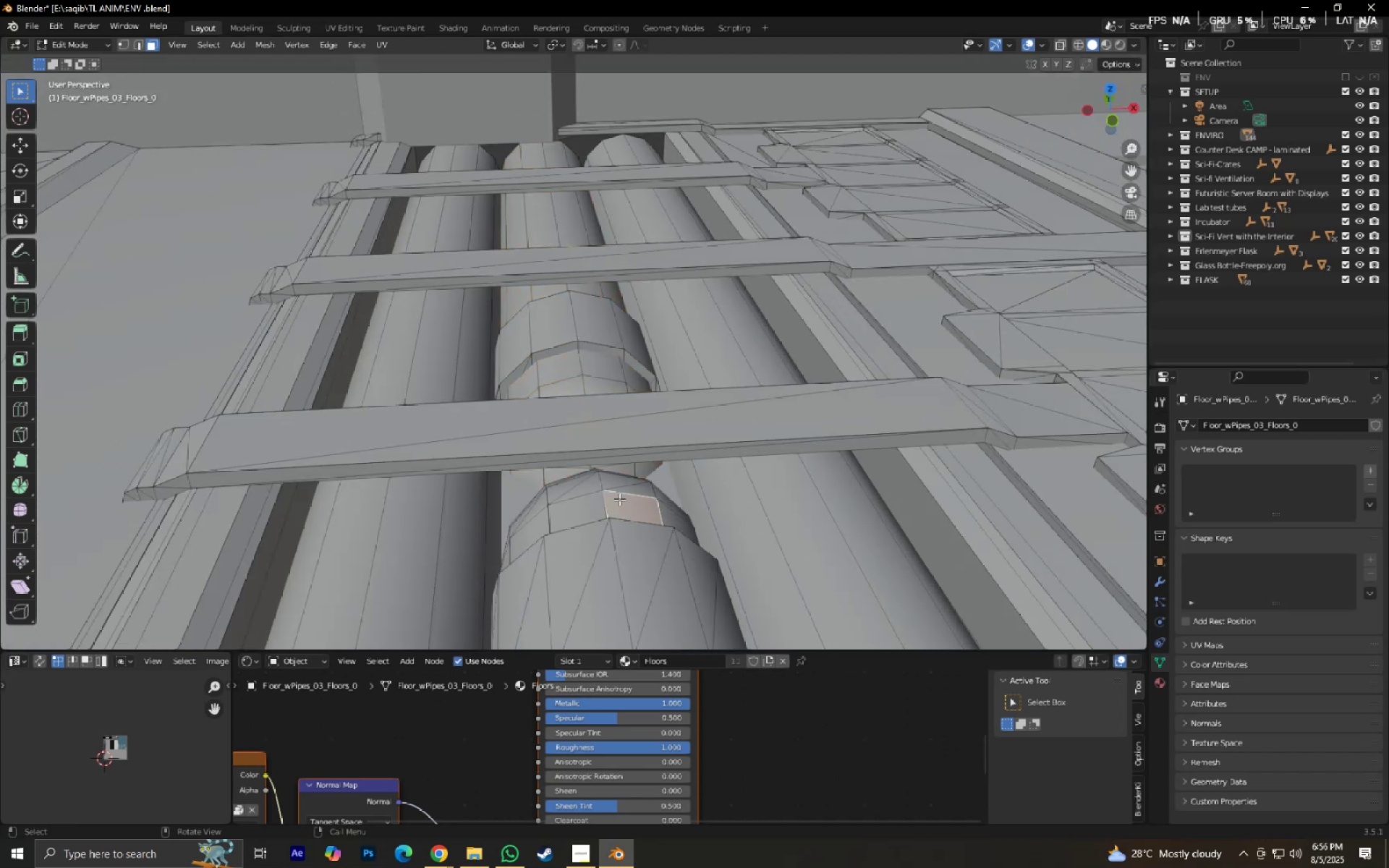 
key(L)
 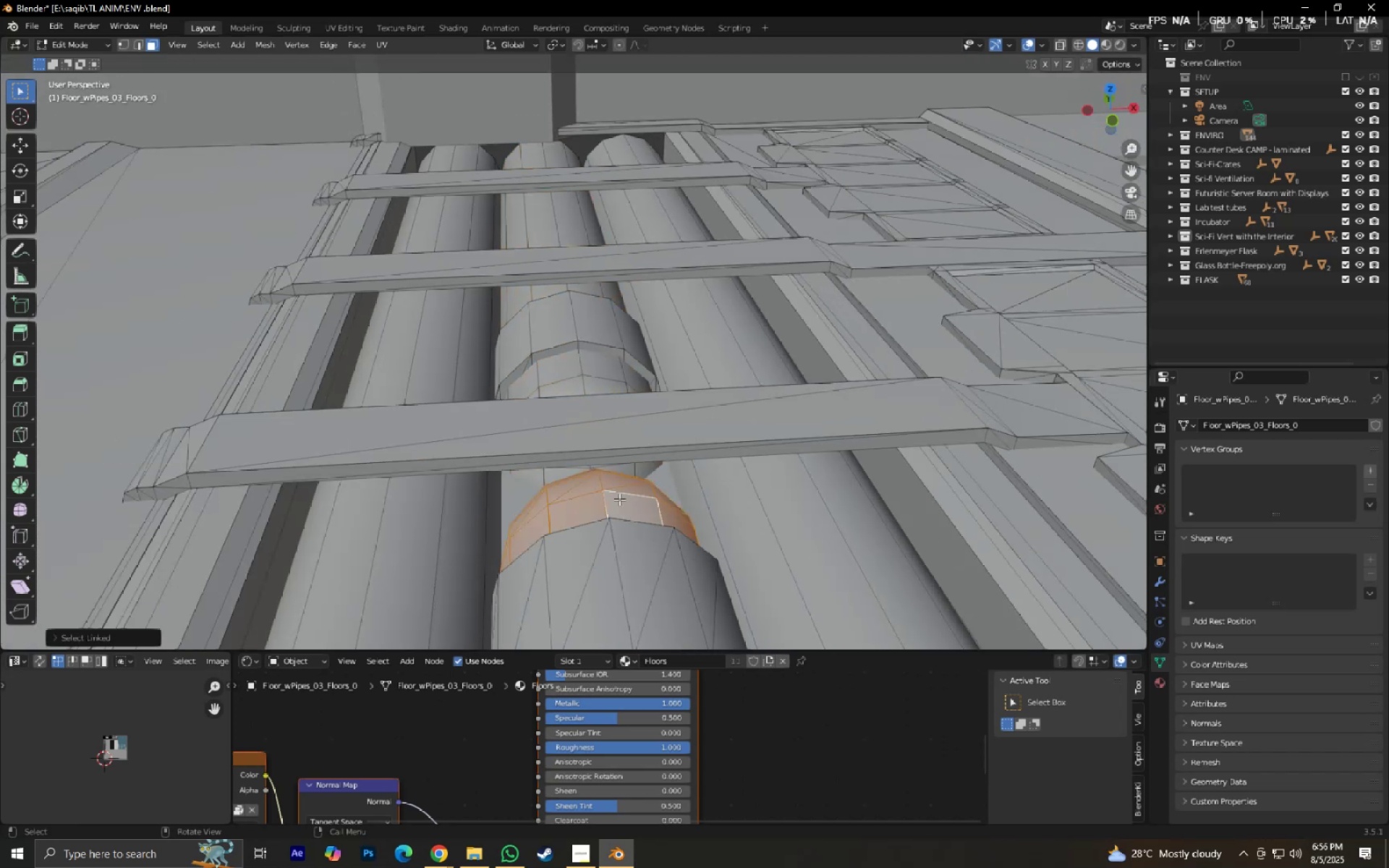 
key(Alt+J)
 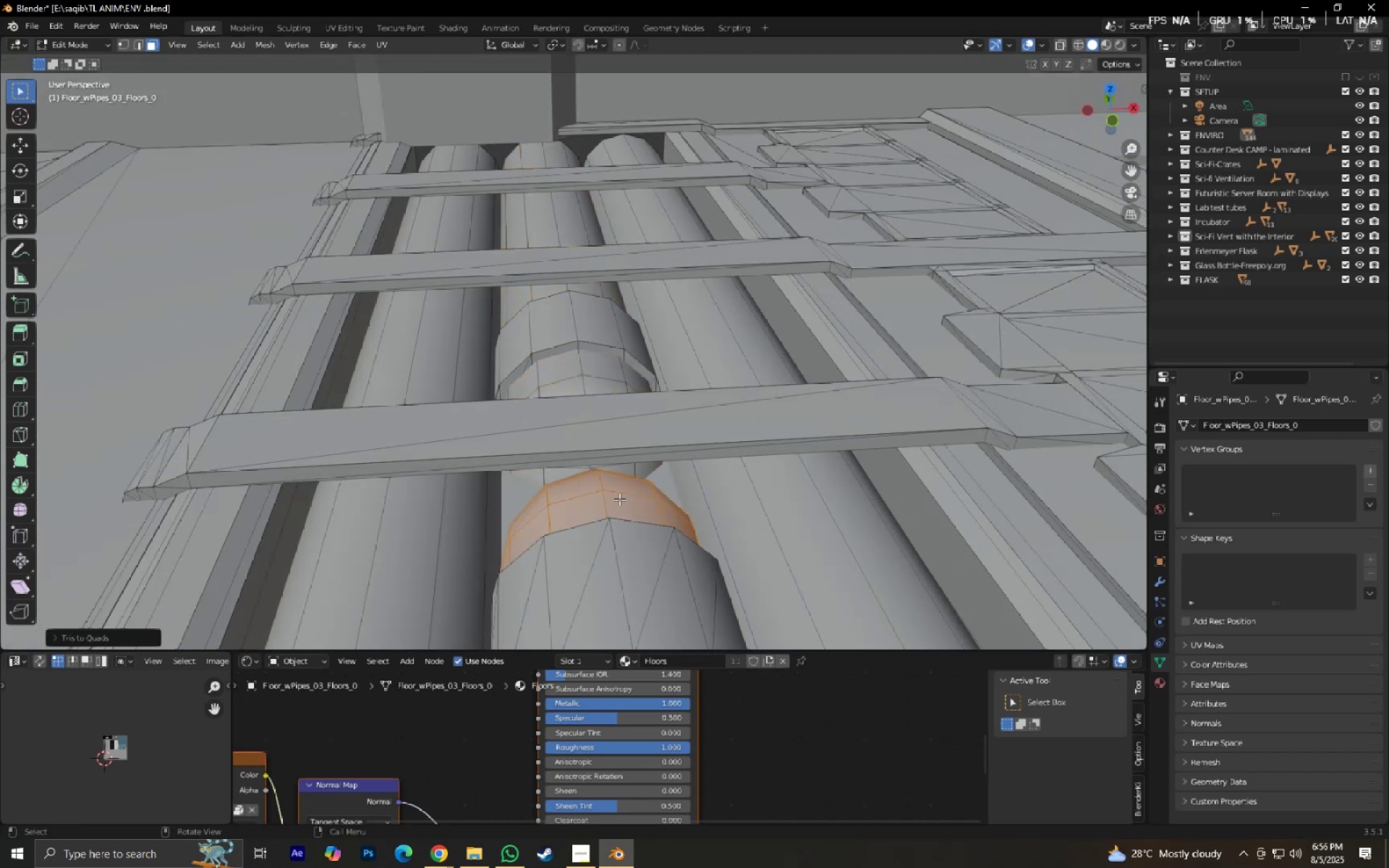 
hold_key(key=ShiftLeft, duration=0.51)
 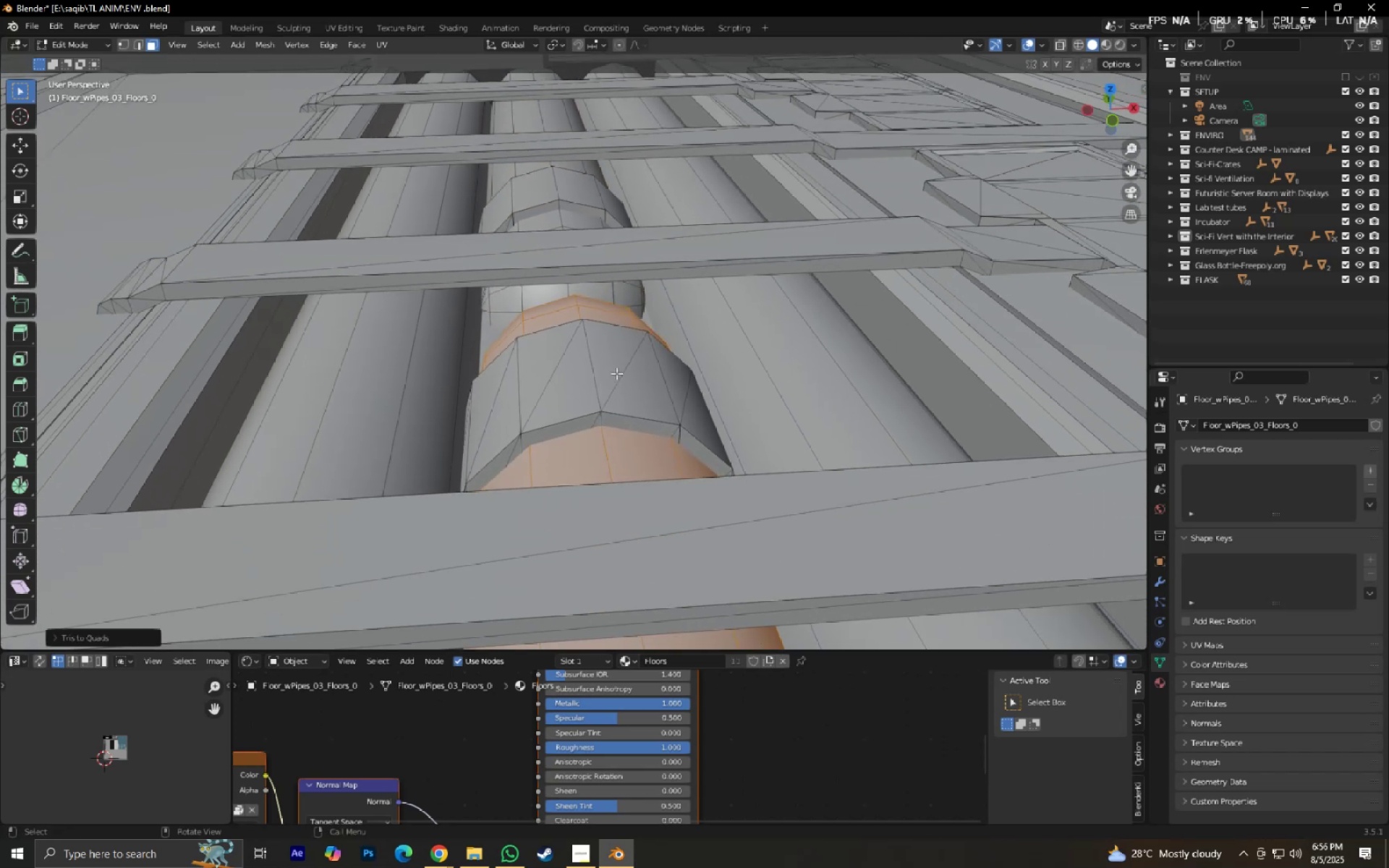 
left_click([616, 373])
 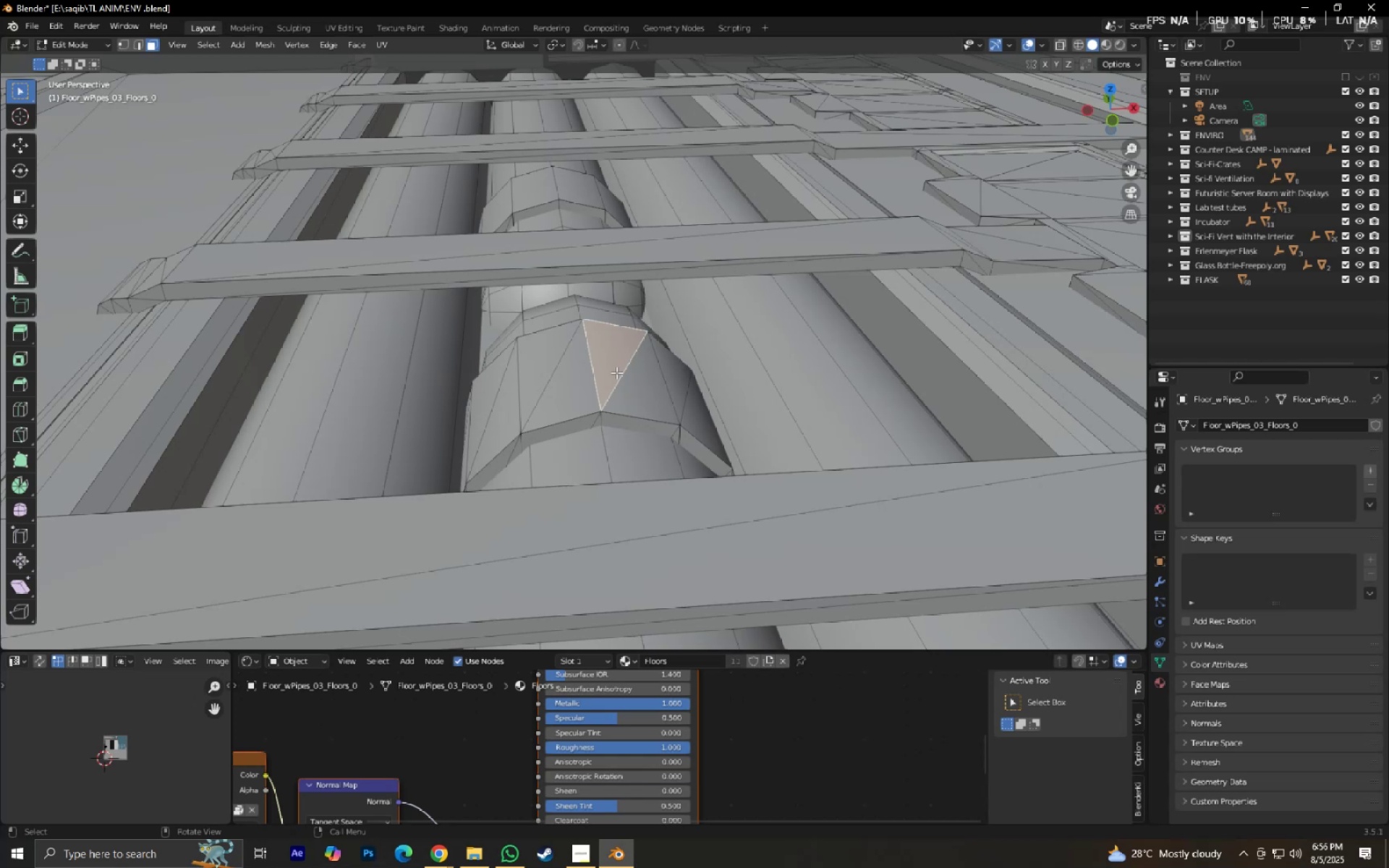 
key(L)
 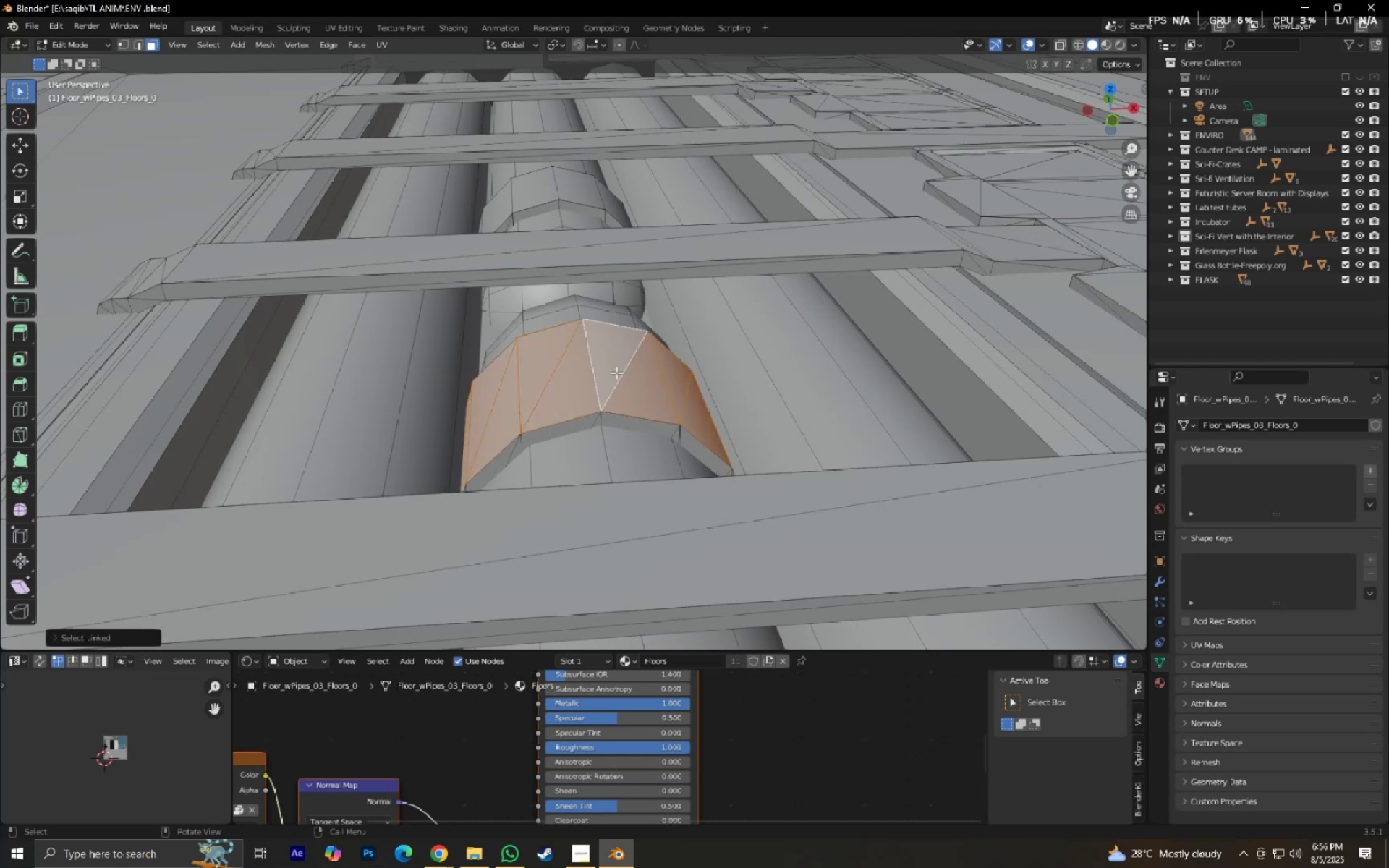 
key(Alt+K)
 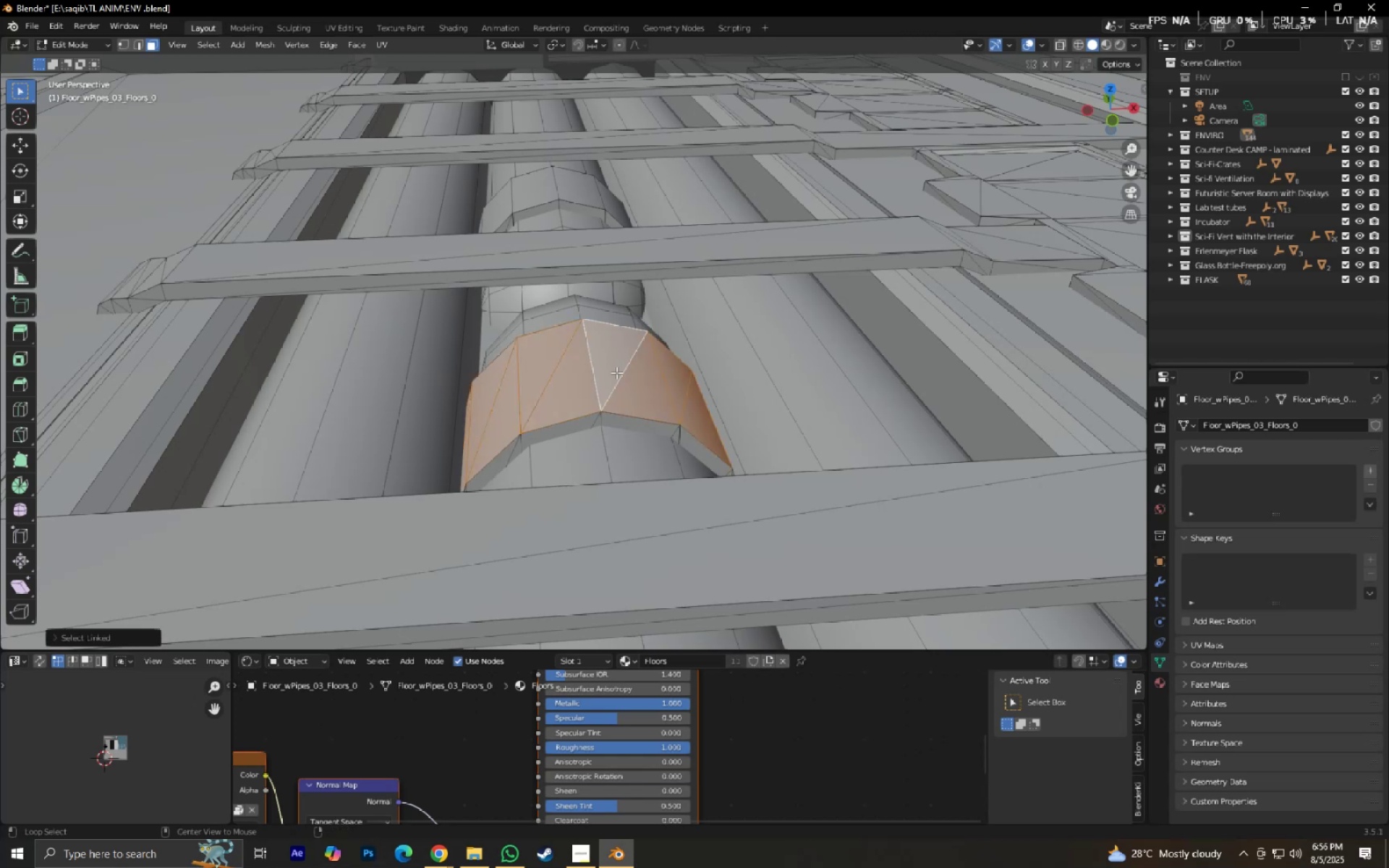 
key(Alt+J)
 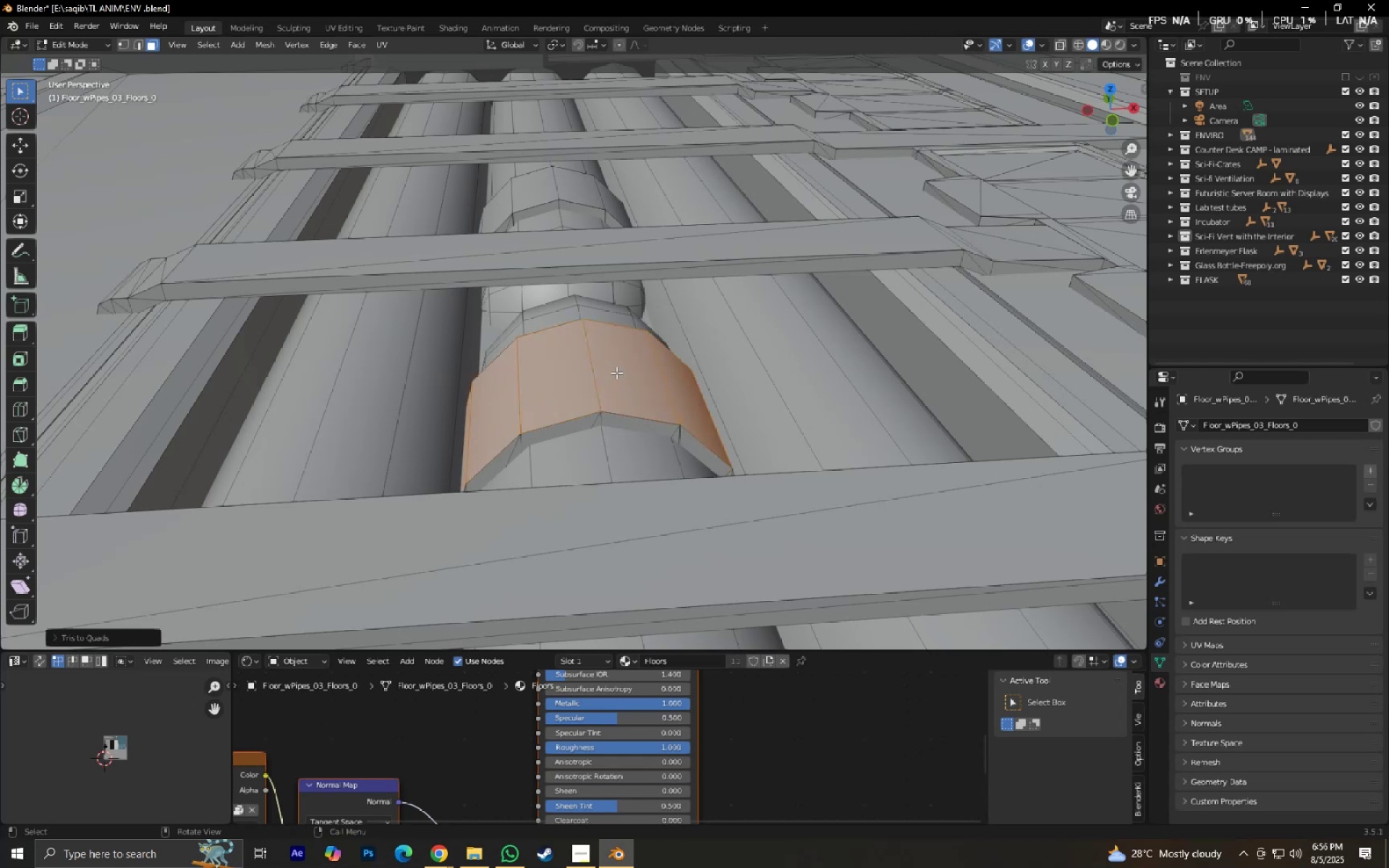 
key(Control+ControlLeft)
 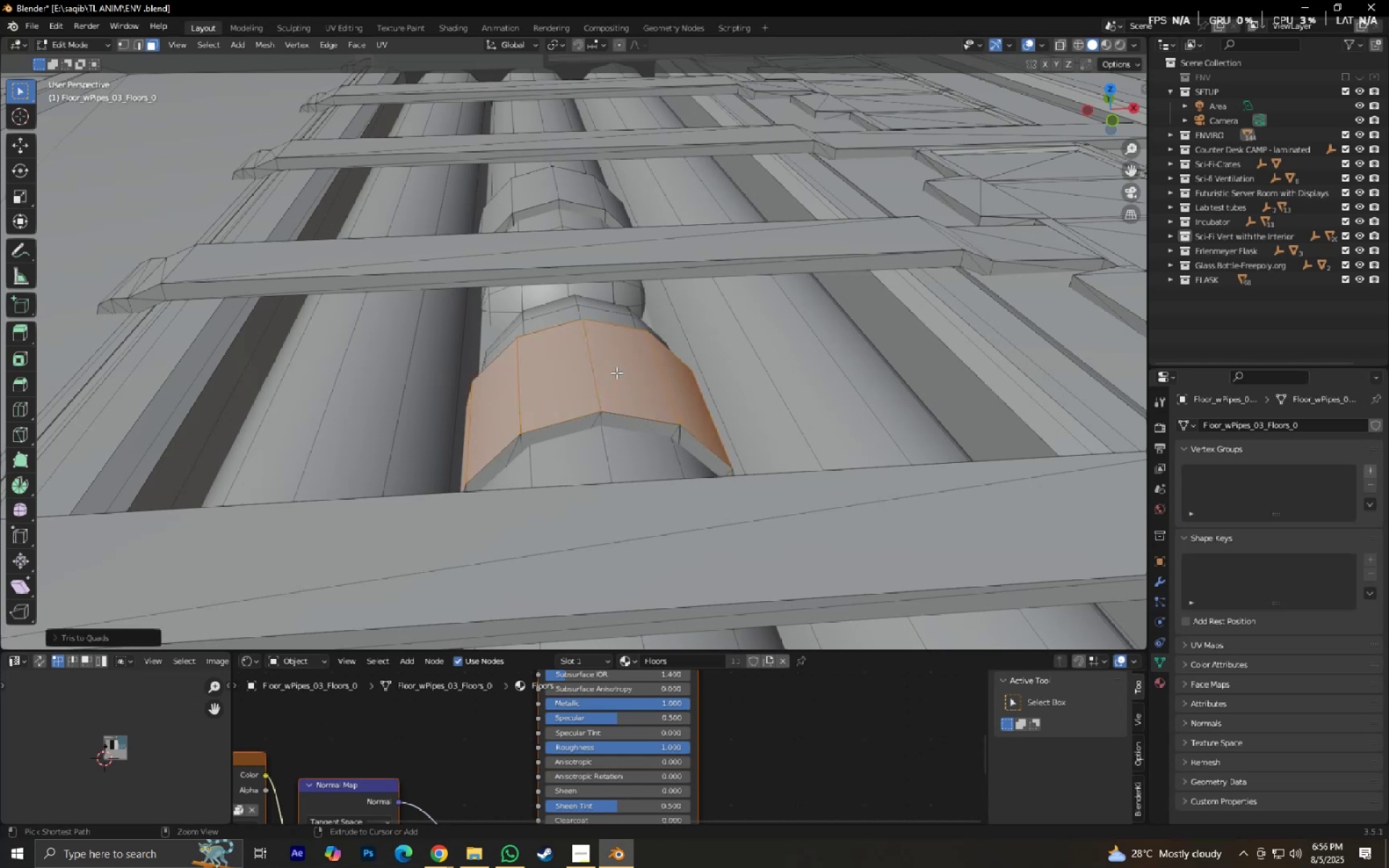 
key(Control+Z)
 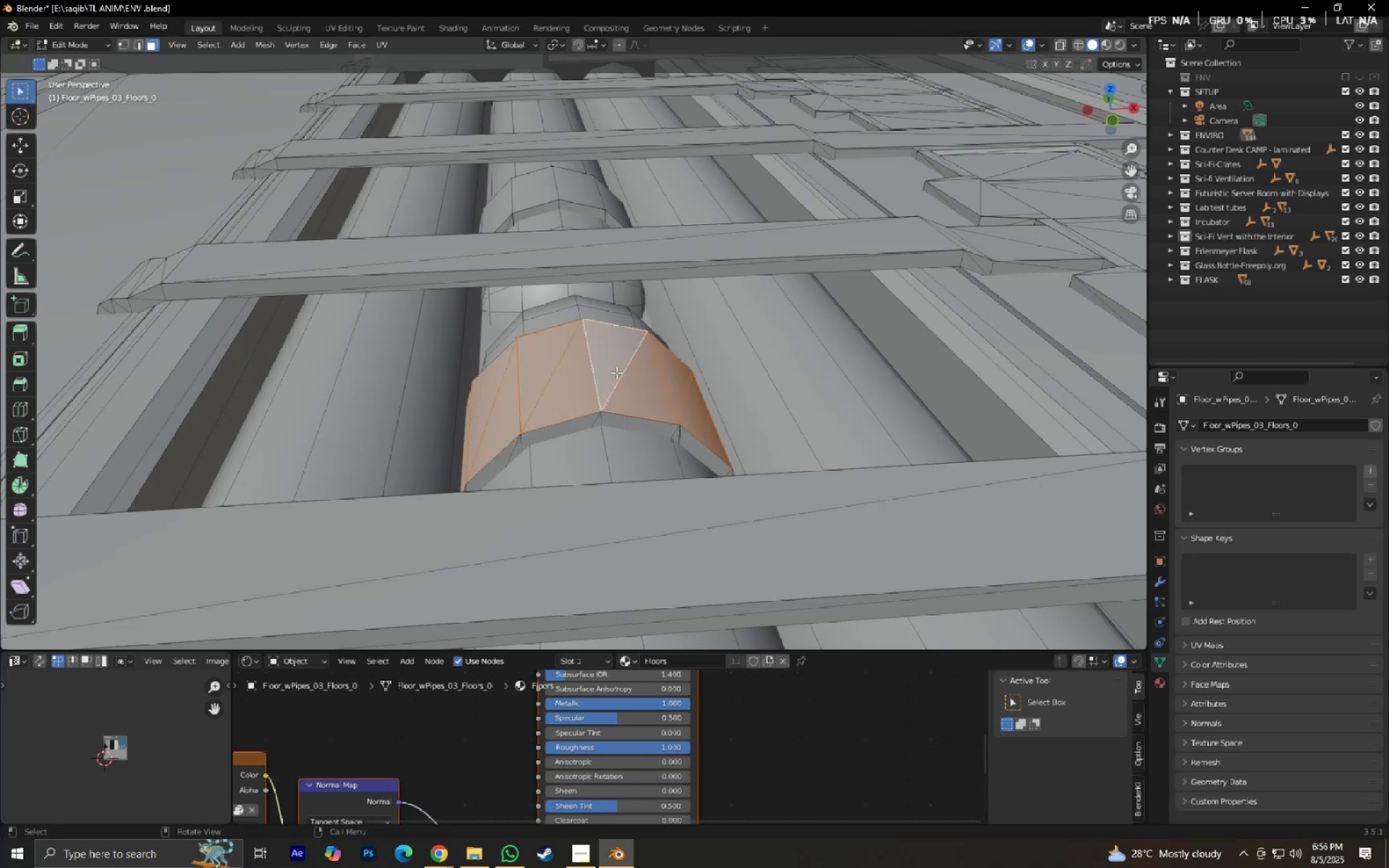 
key(Alt+J)
 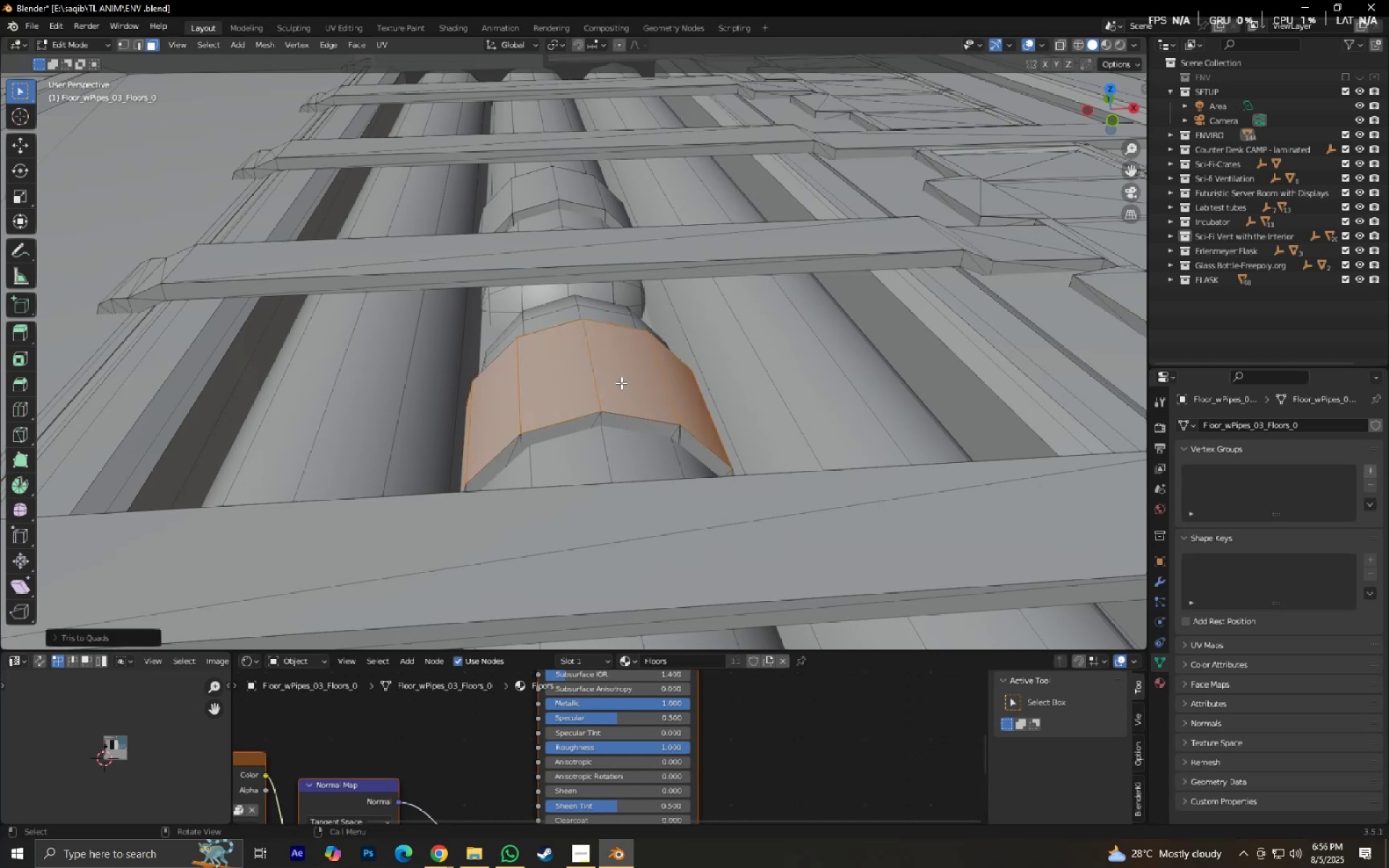 
hold_key(key=ShiftLeft, duration=0.44)
 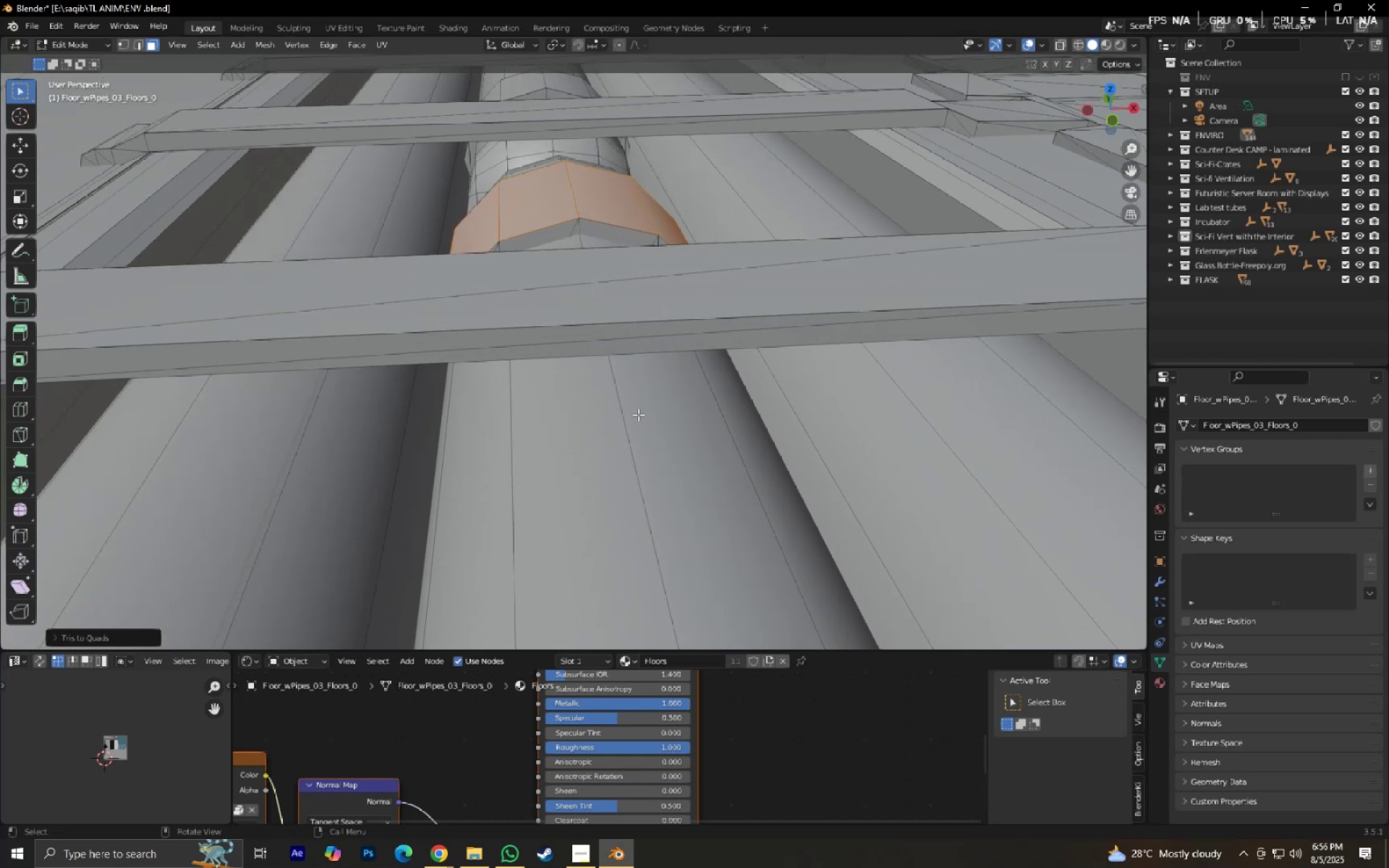 
left_click([639, 414])
 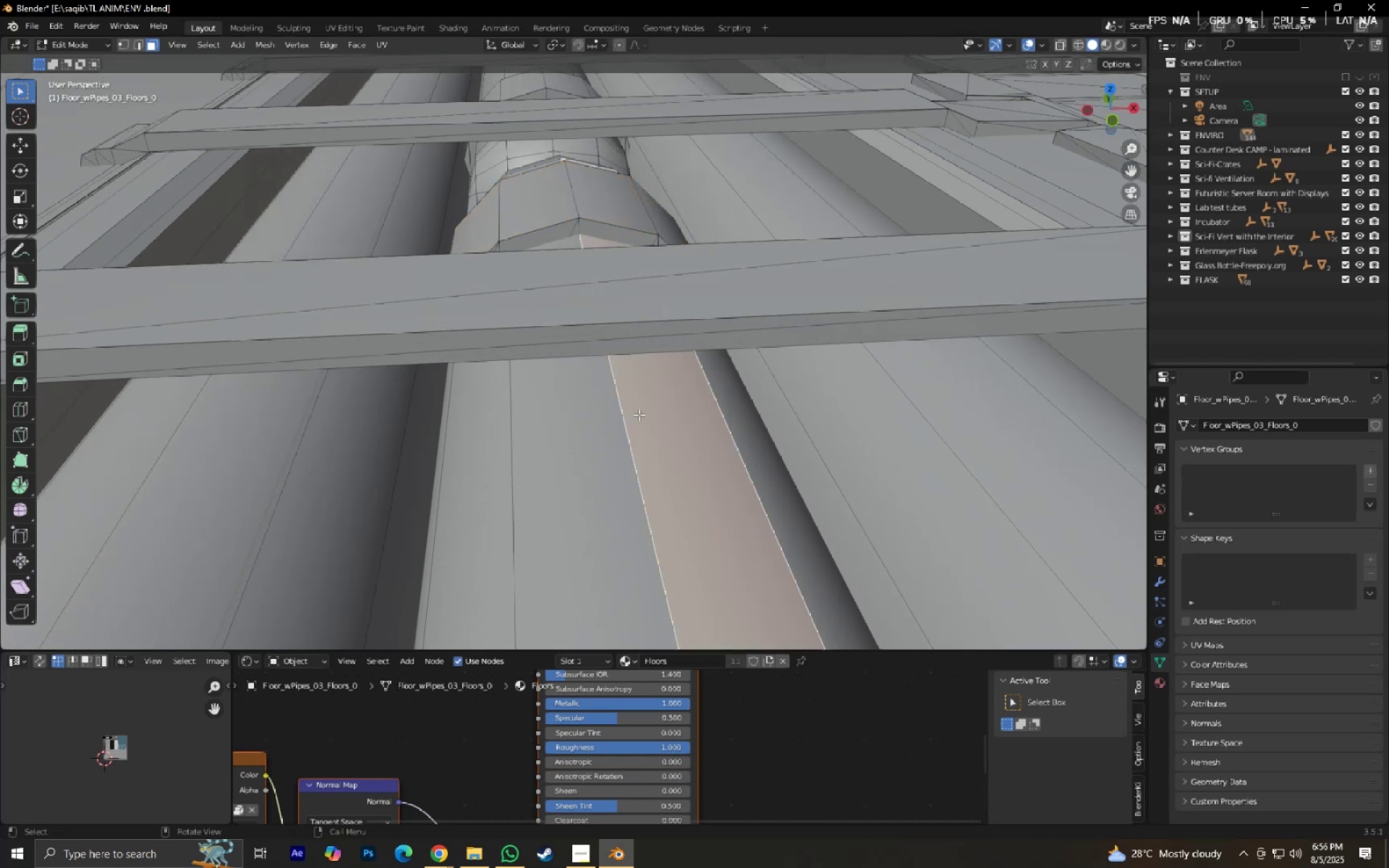 
scroll: coordinate [640, 417], scroll_direction: down, amount: 2.0
 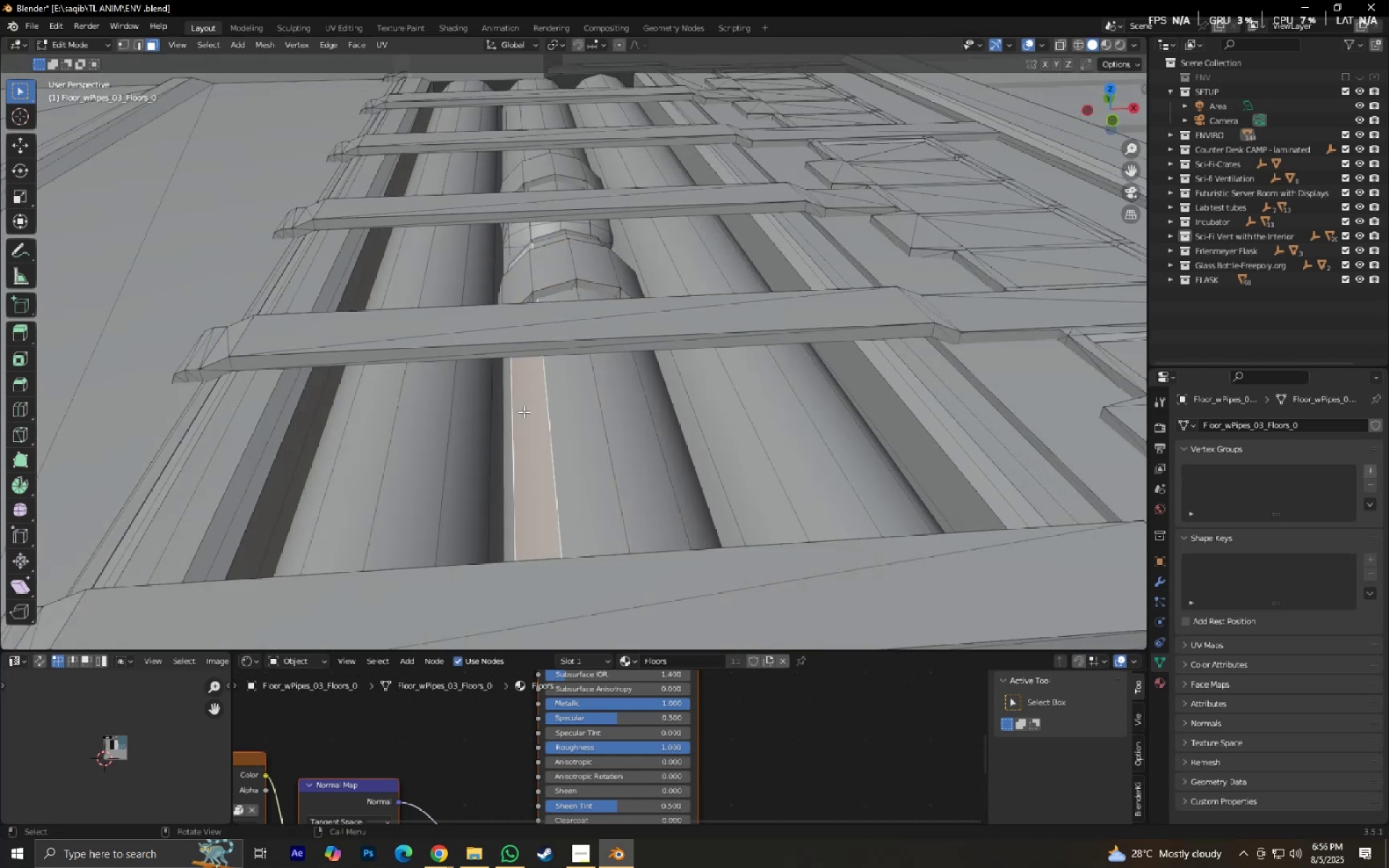 
double_click([559, 346])
 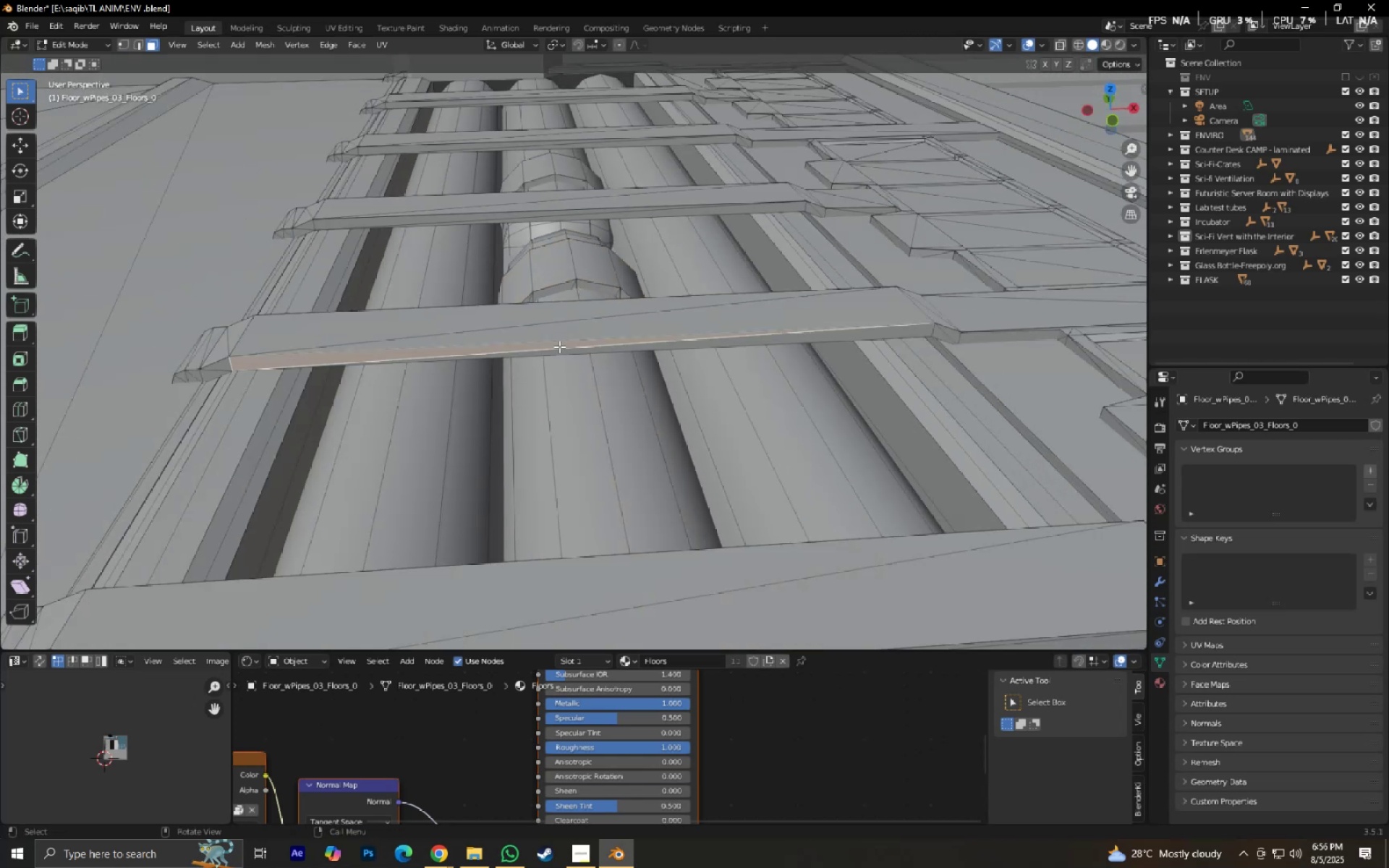 
hold_key(key=ShiftLeft, duration=0.56)
 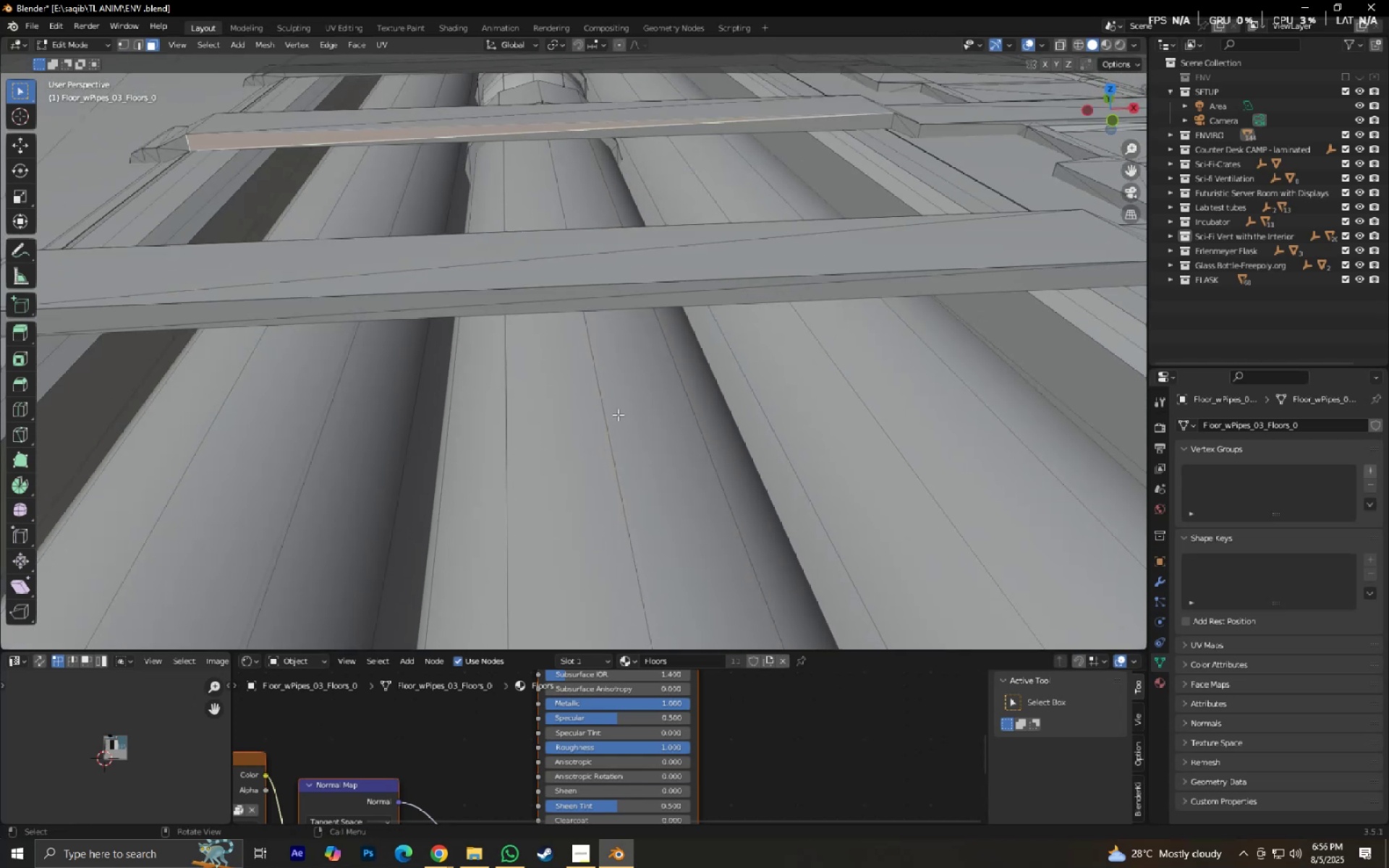 
scroll: coordinate [619, 422], scroll_direction: down, amount: 2.0
 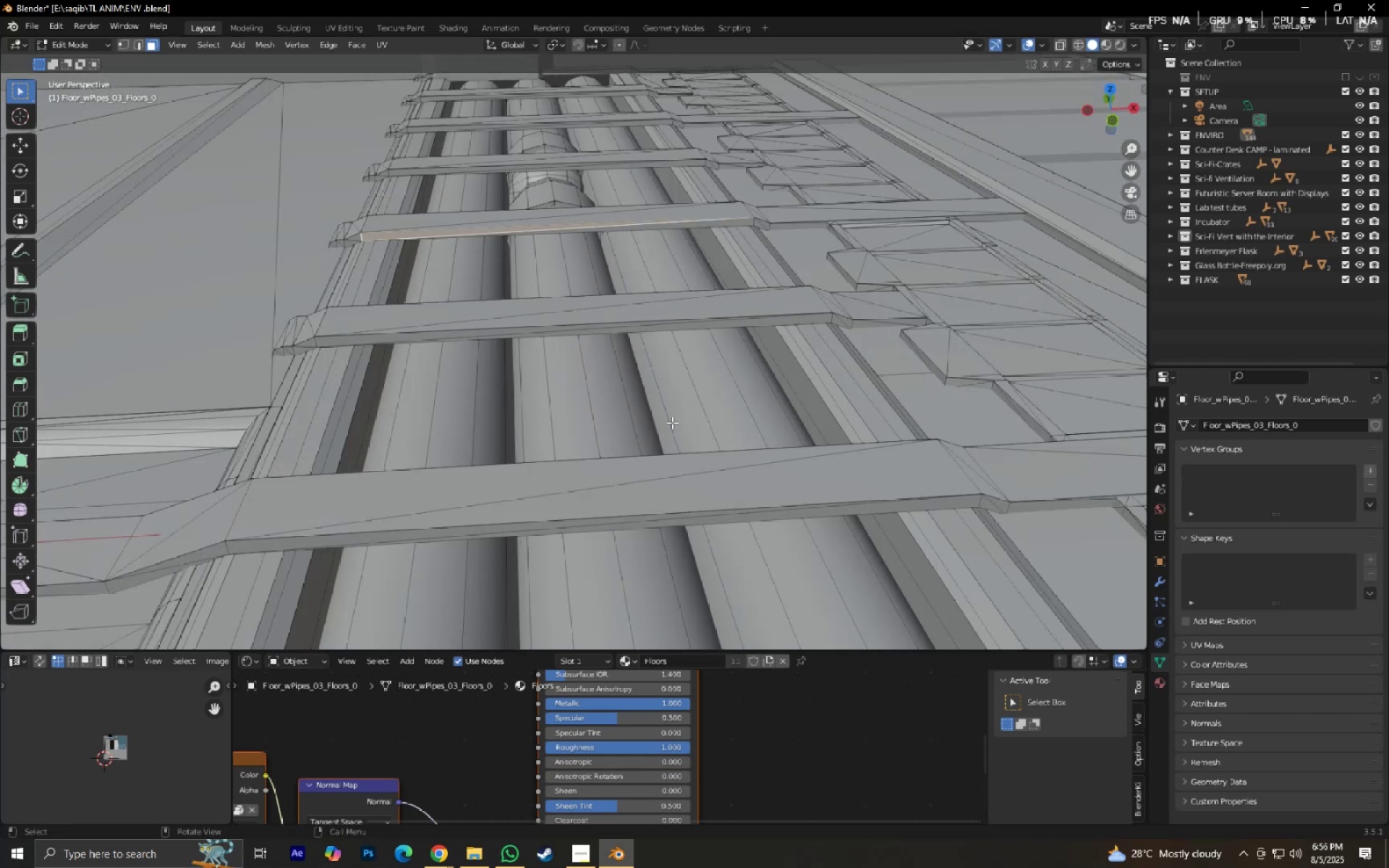 
left_click([676, 420])
 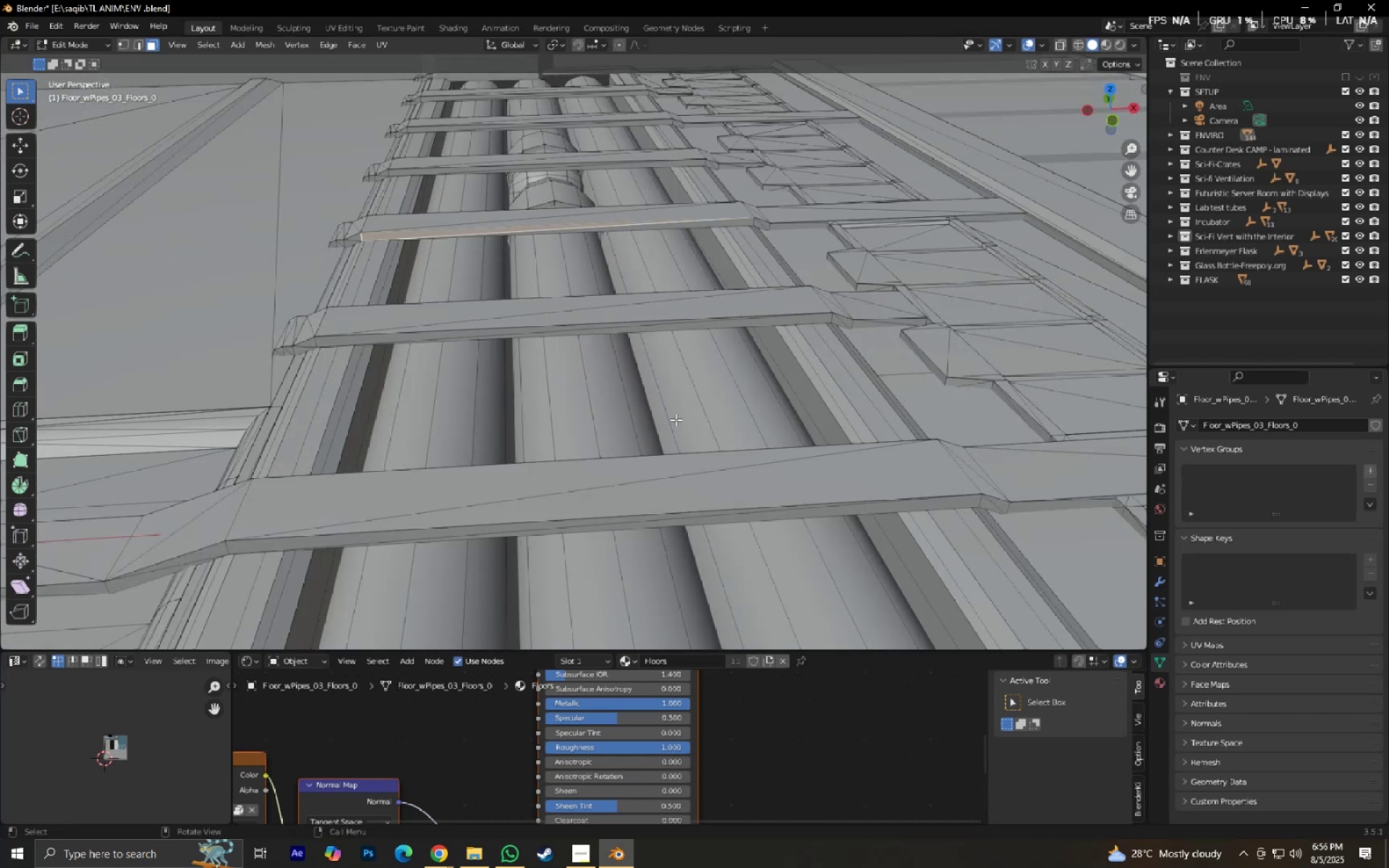 
hold_key(key=ShiftLeft, duration=0.42)
 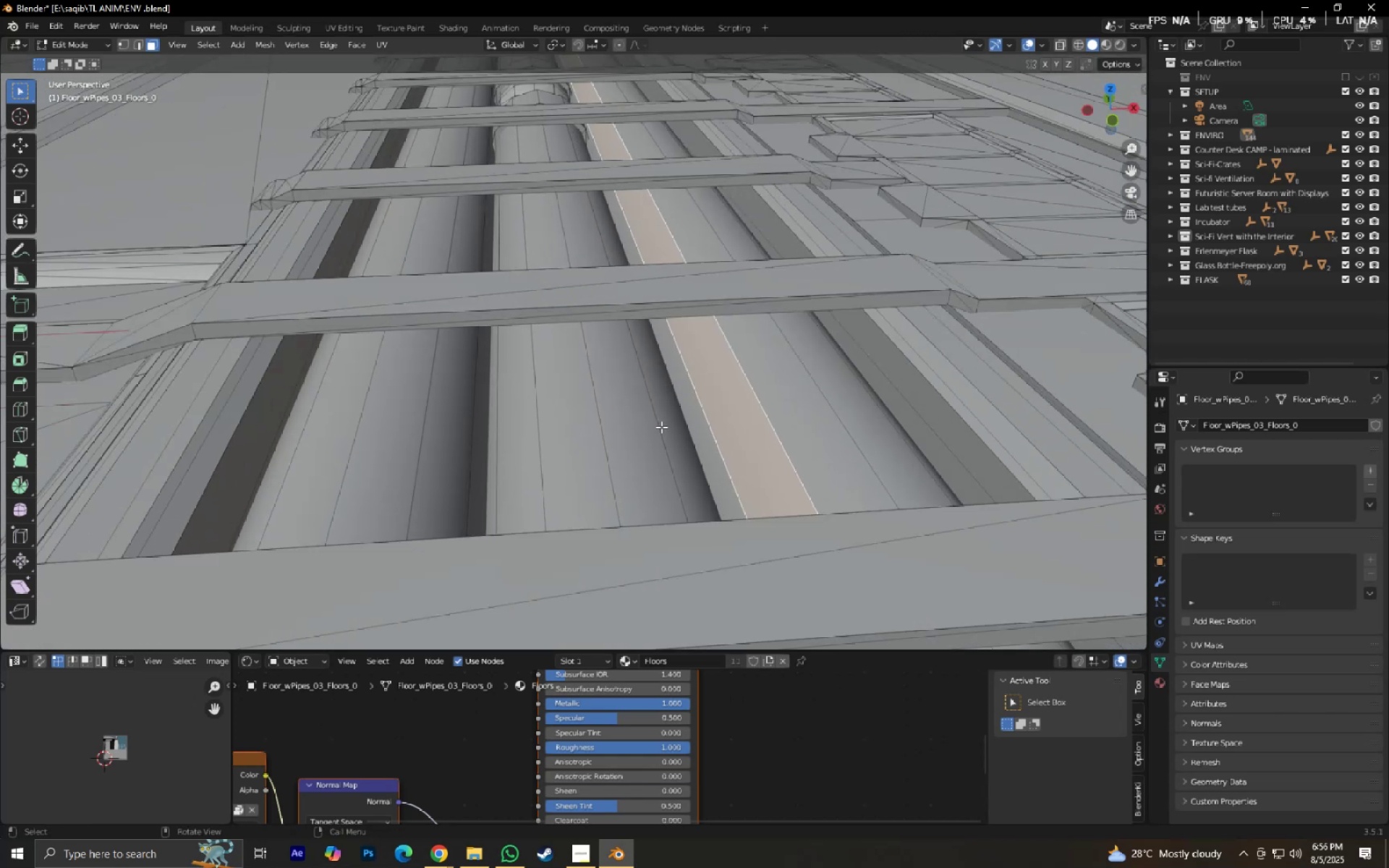 
scroll: coordinate [660, 482], scroll_direction: down, amount: 3.0
 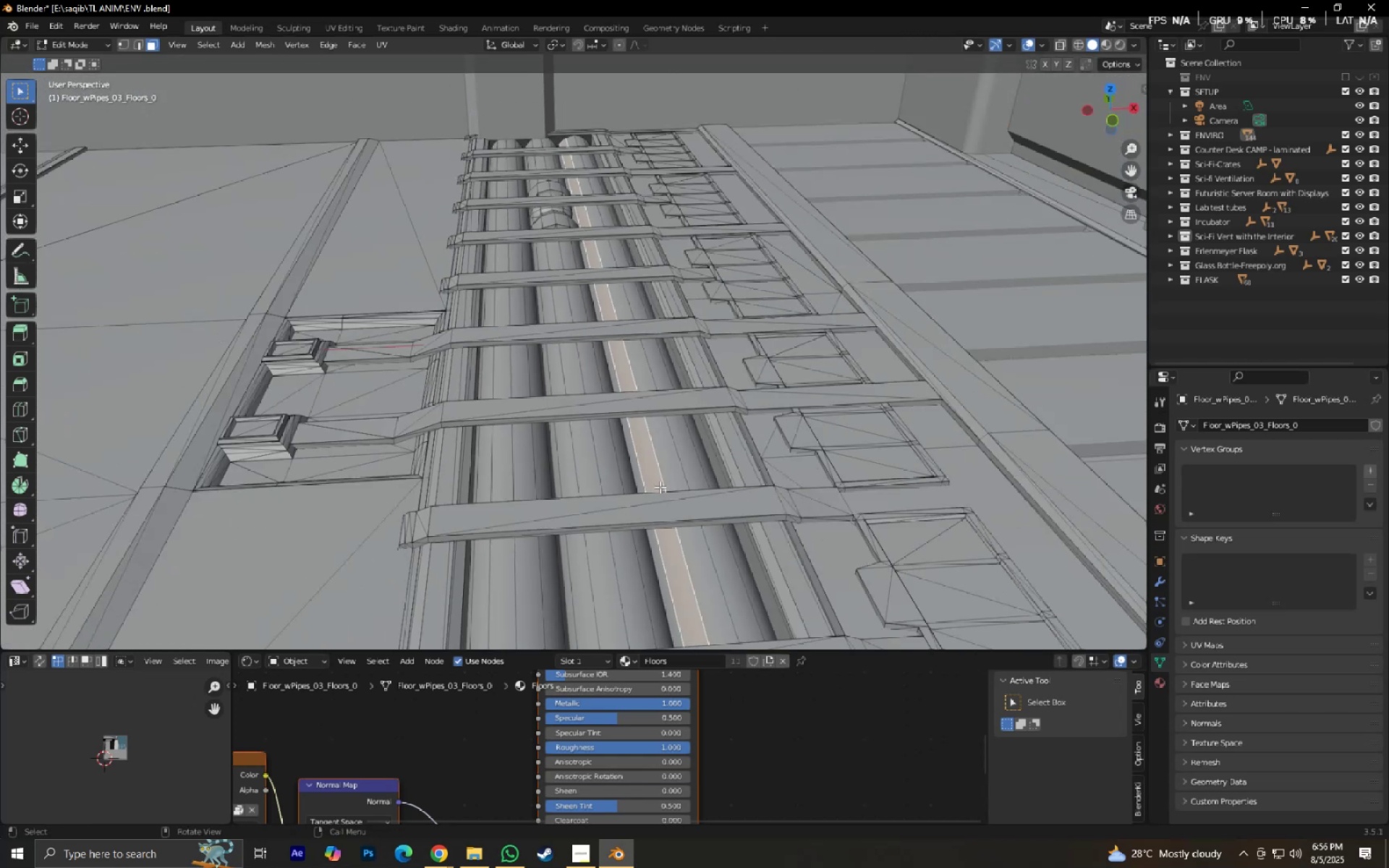 
hold_key(key=ShiftLeft, duration=0.42)
 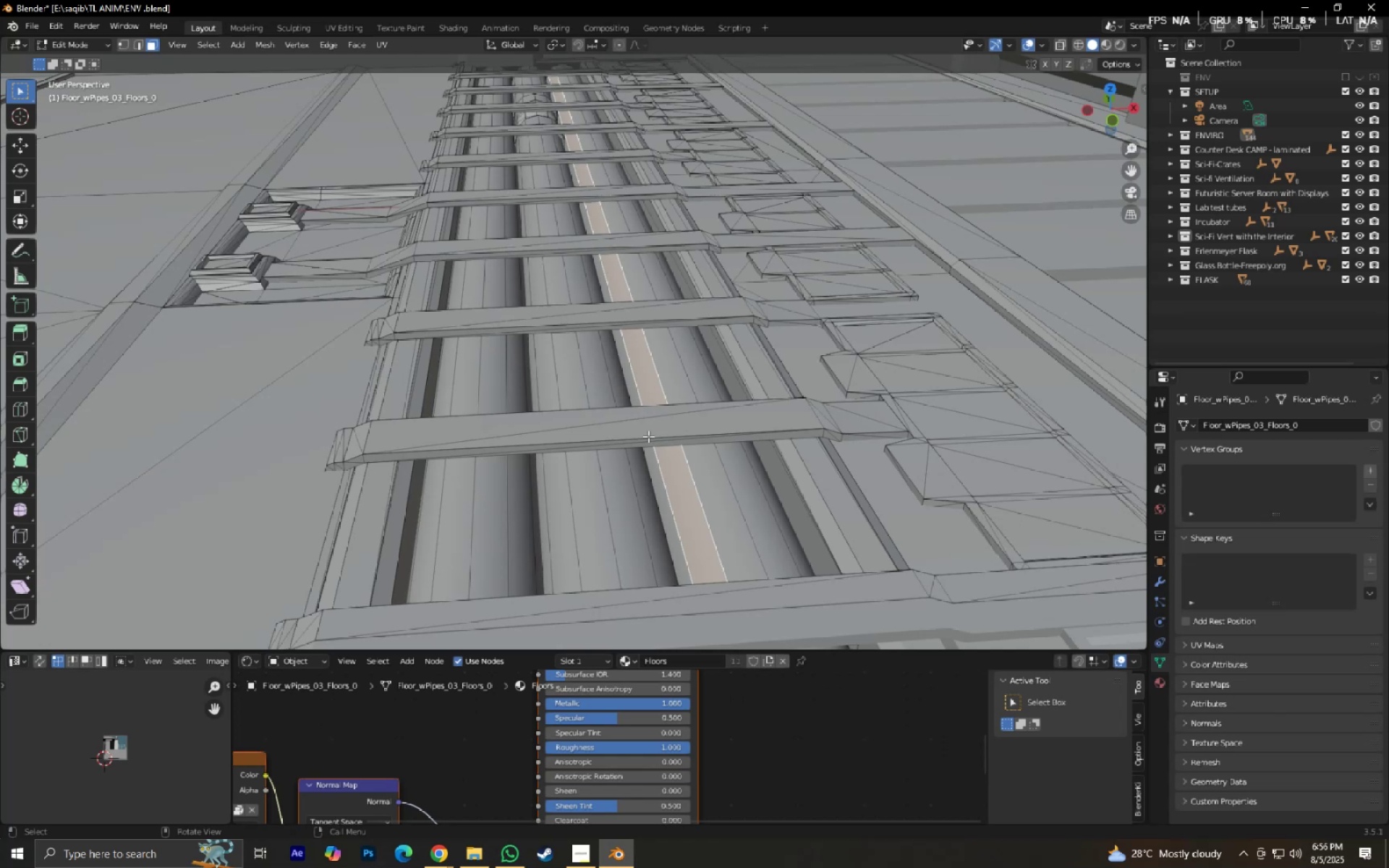 
scroll: coordinate [648, 436], scroll_direction: down, amount: 1.0
 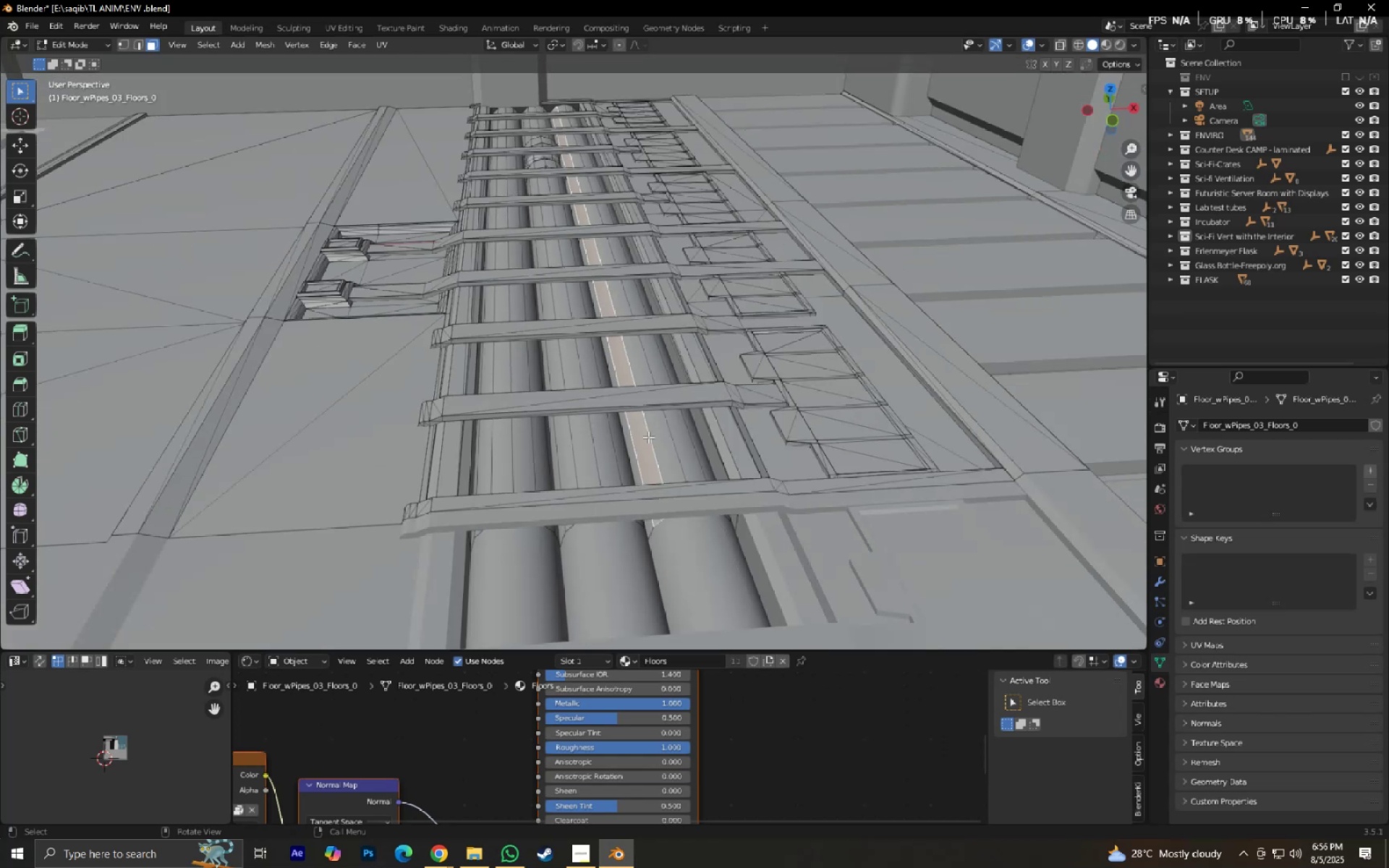 
hold_key(key=ShiftLeft, duration=0.64)
 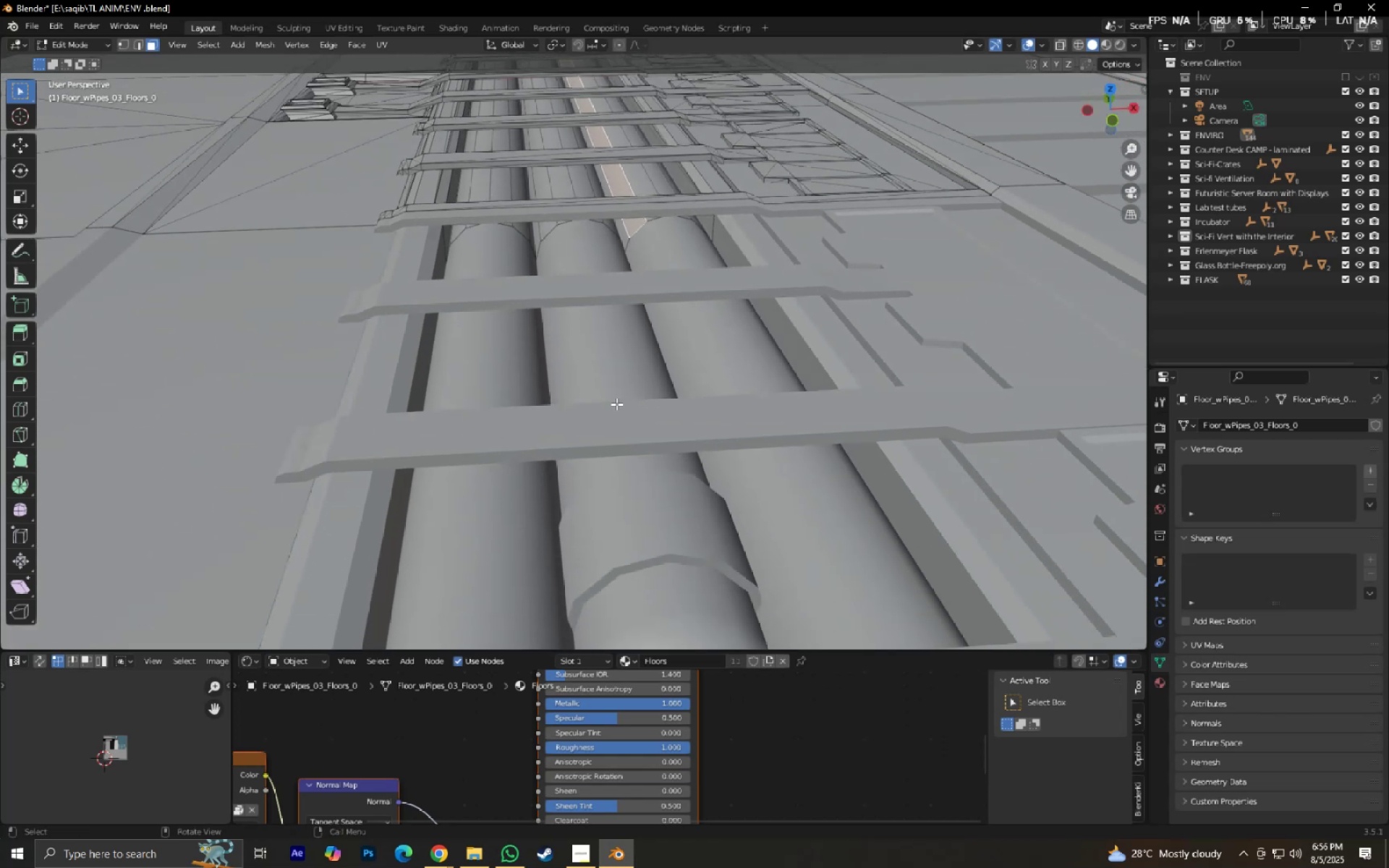 
key(Tab)
 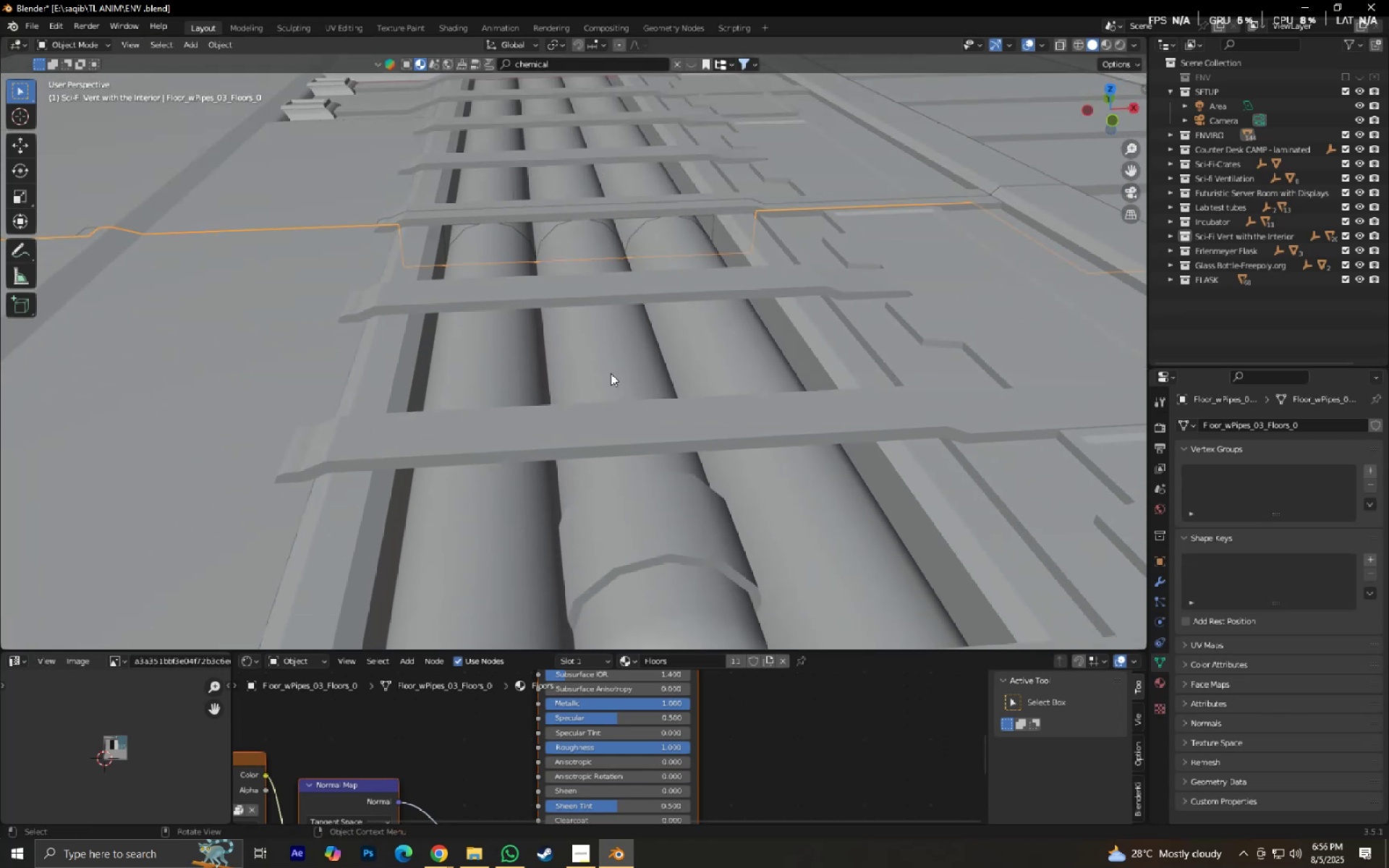 
left_click([611, 373])
 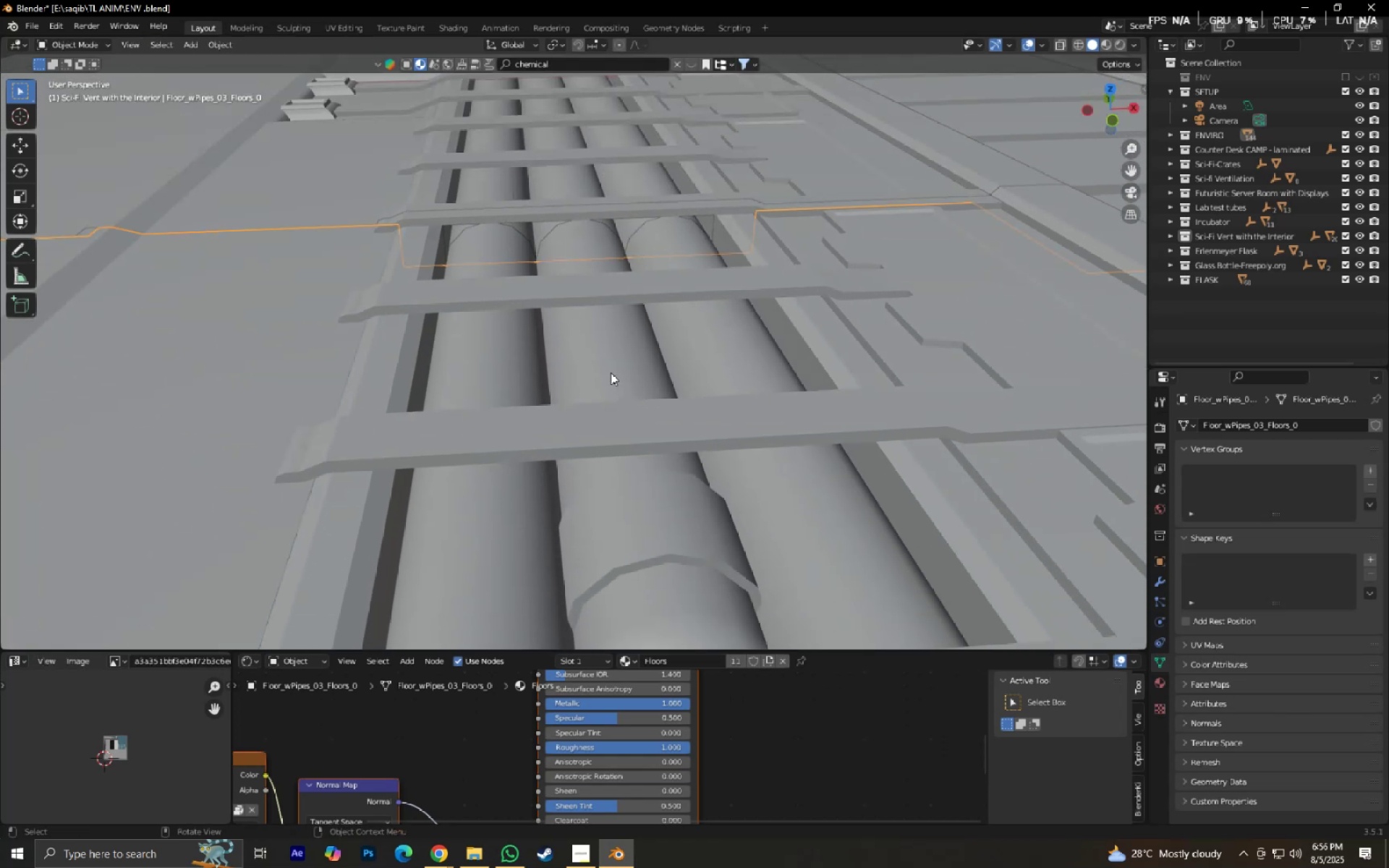 
key(Shift+ShiftLeft)
 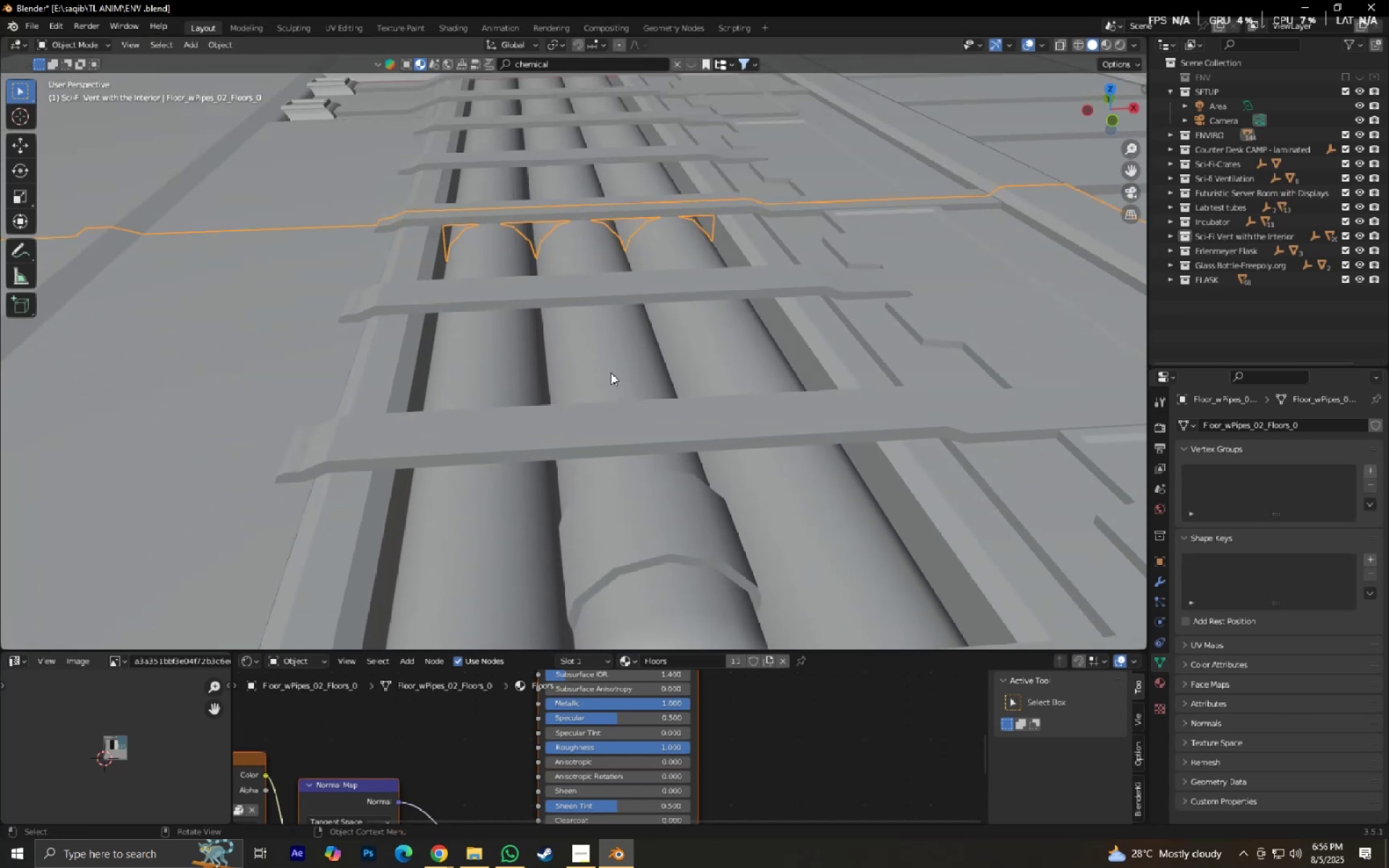 
key(Tab)
 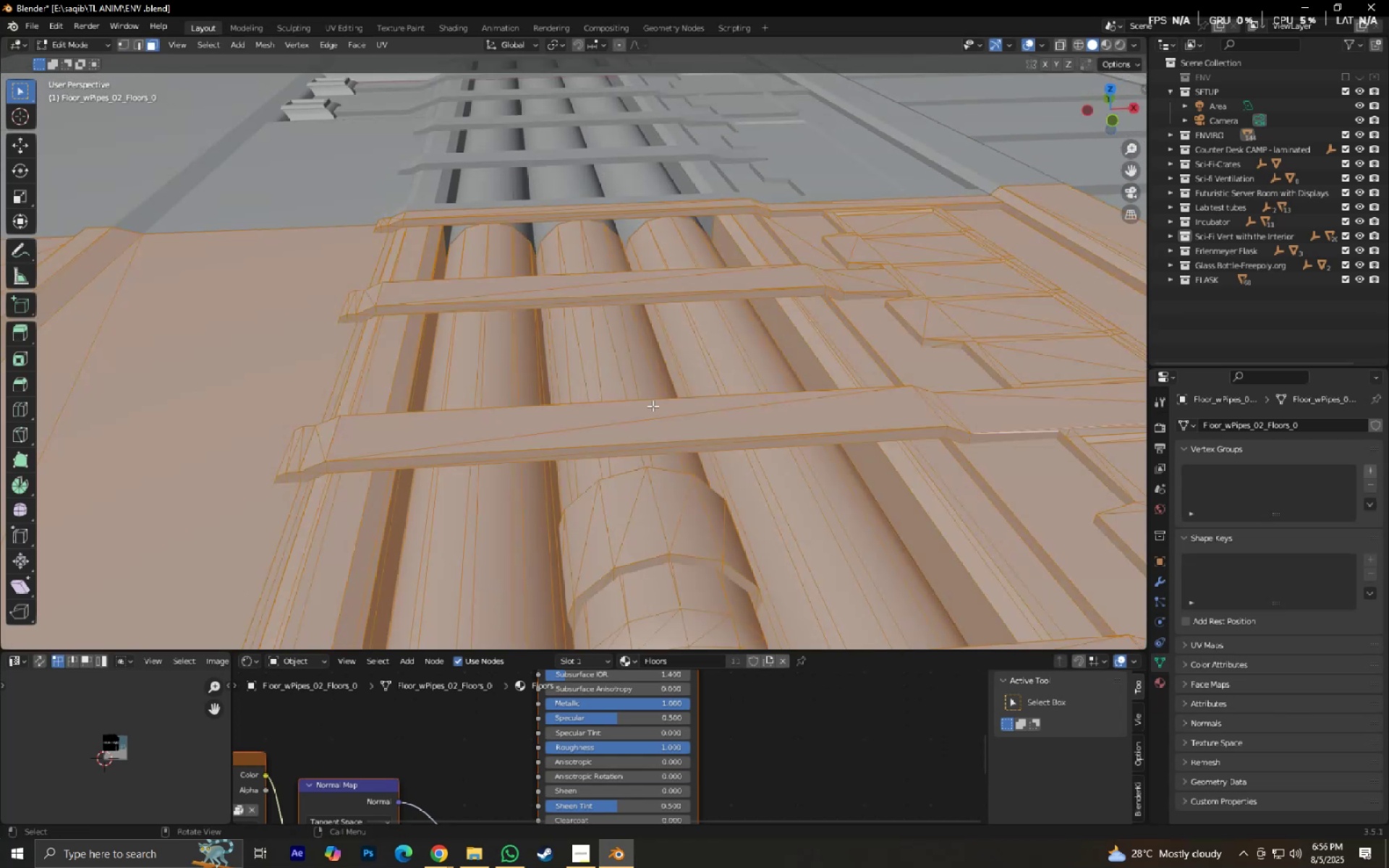 
left_click([637, 377])
 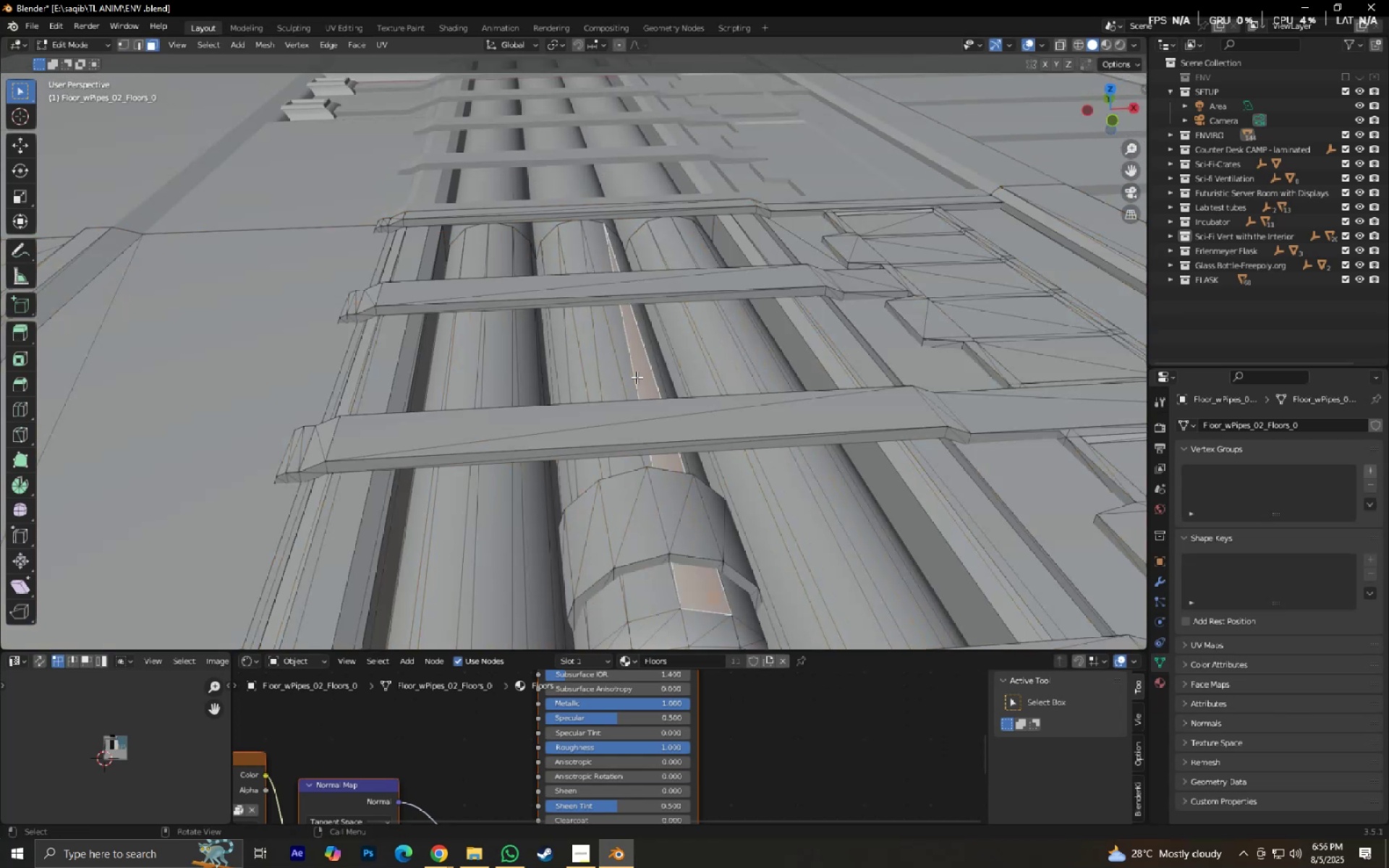 
key(L)
 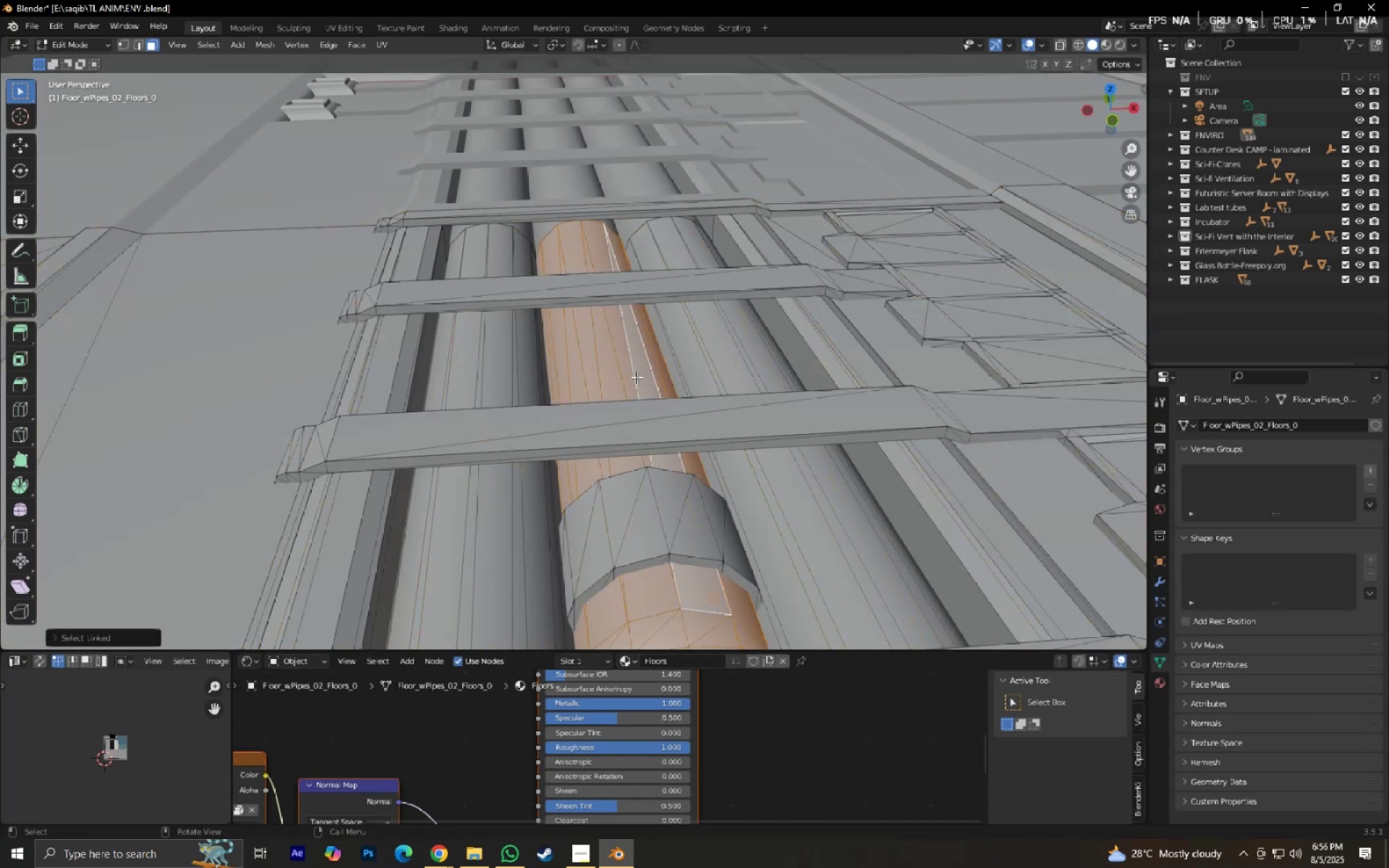 
key(Alt+J)
 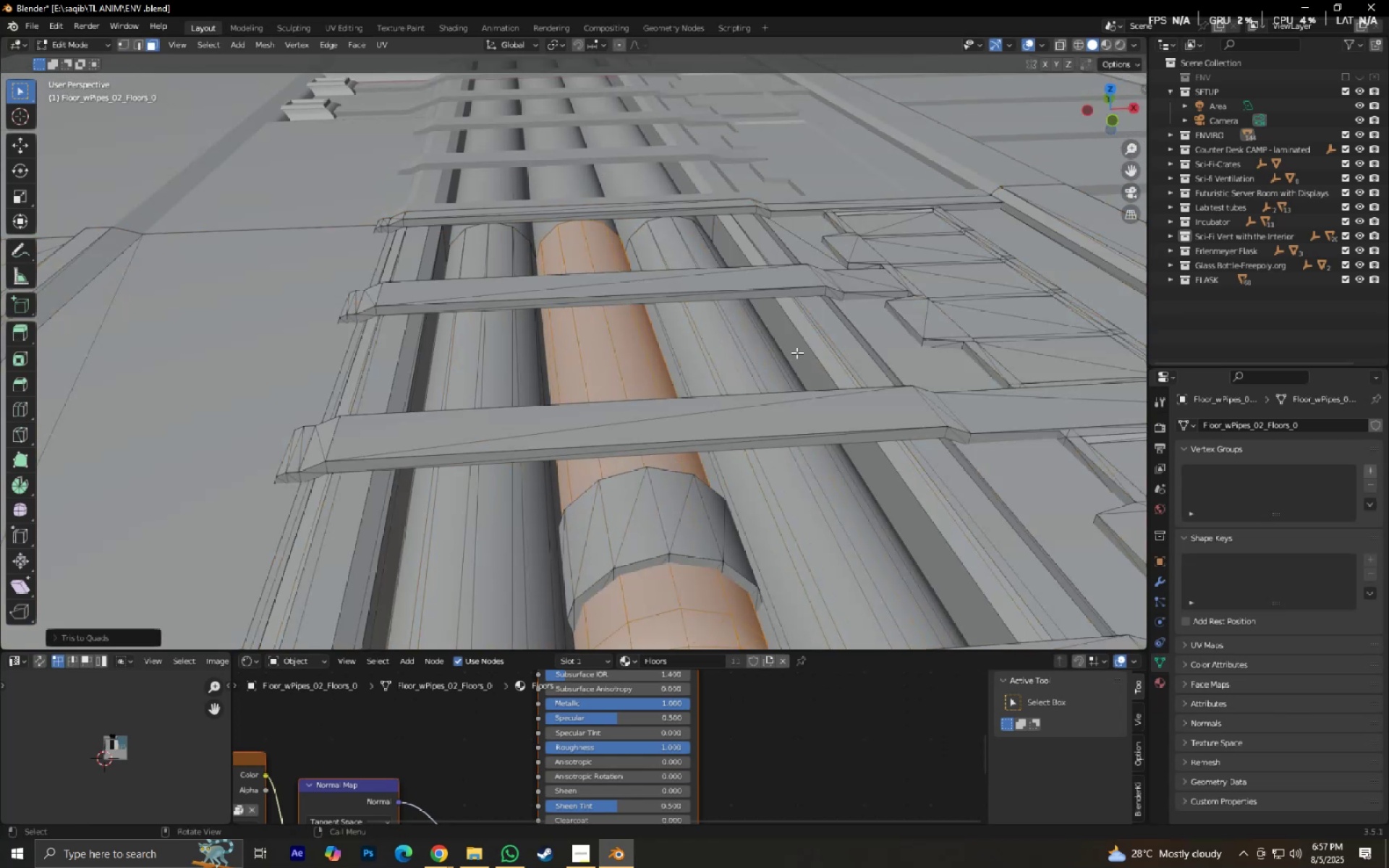 
double_click([758, 356])
 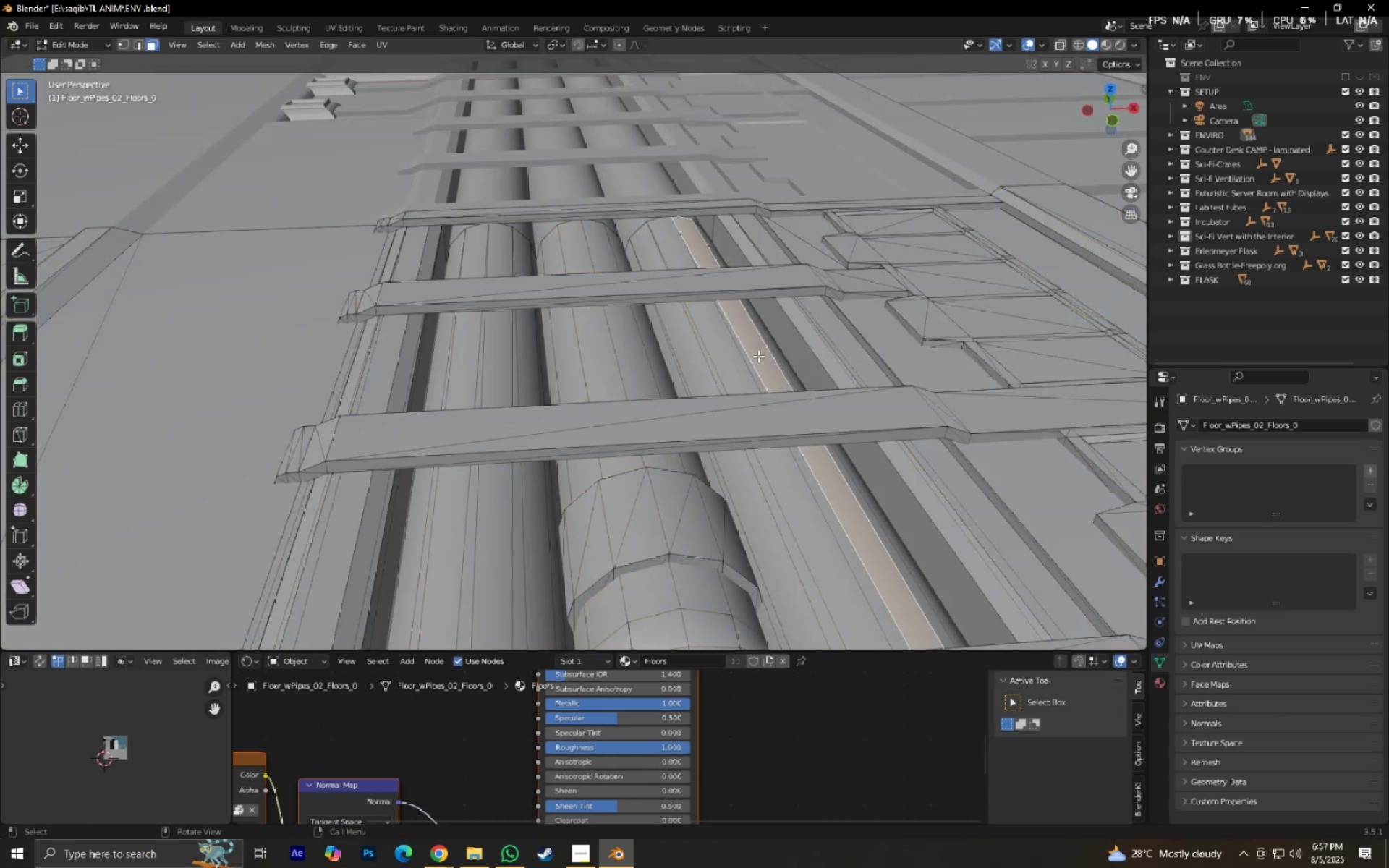 
key(L)
 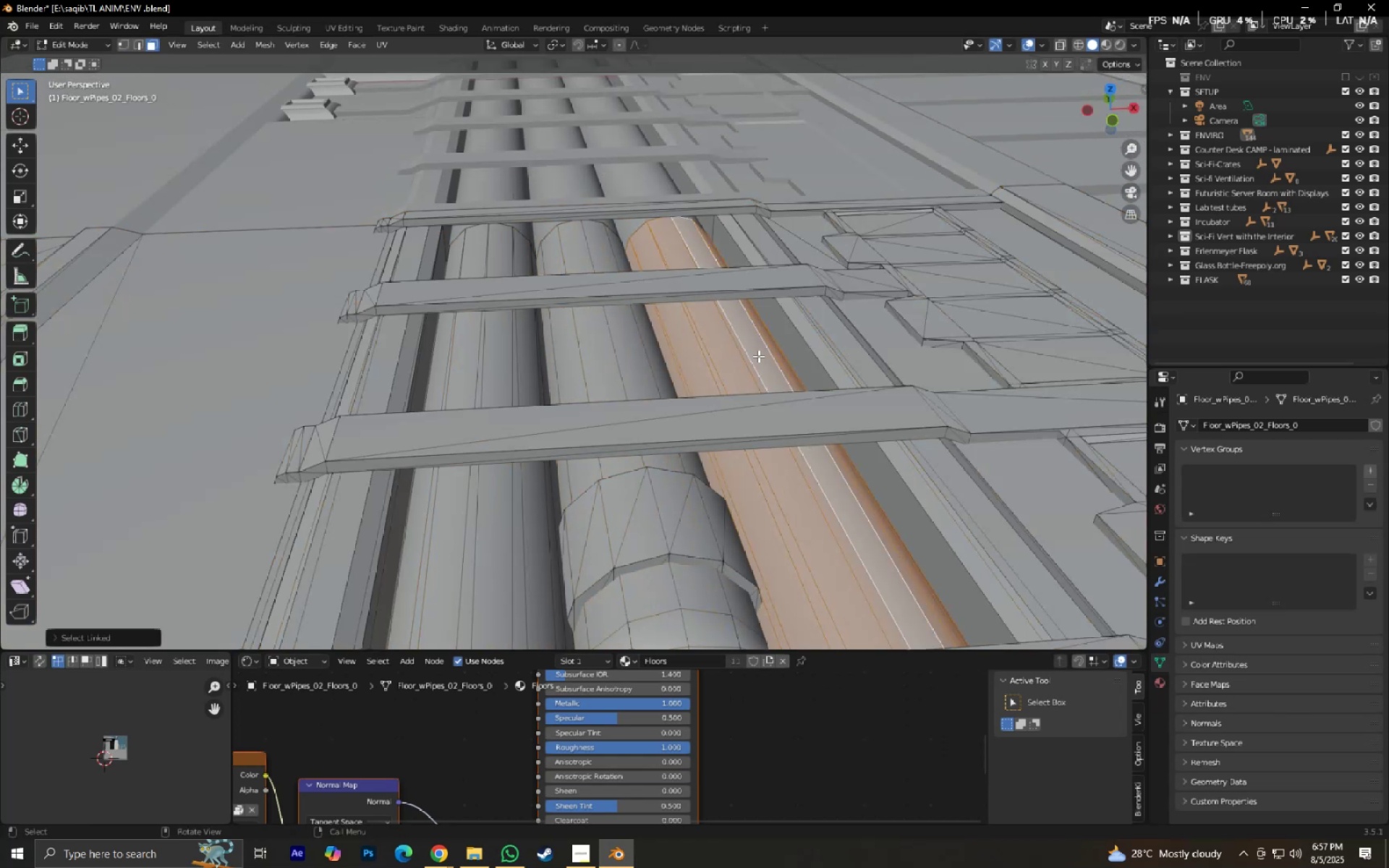 
key(Alt+J)
 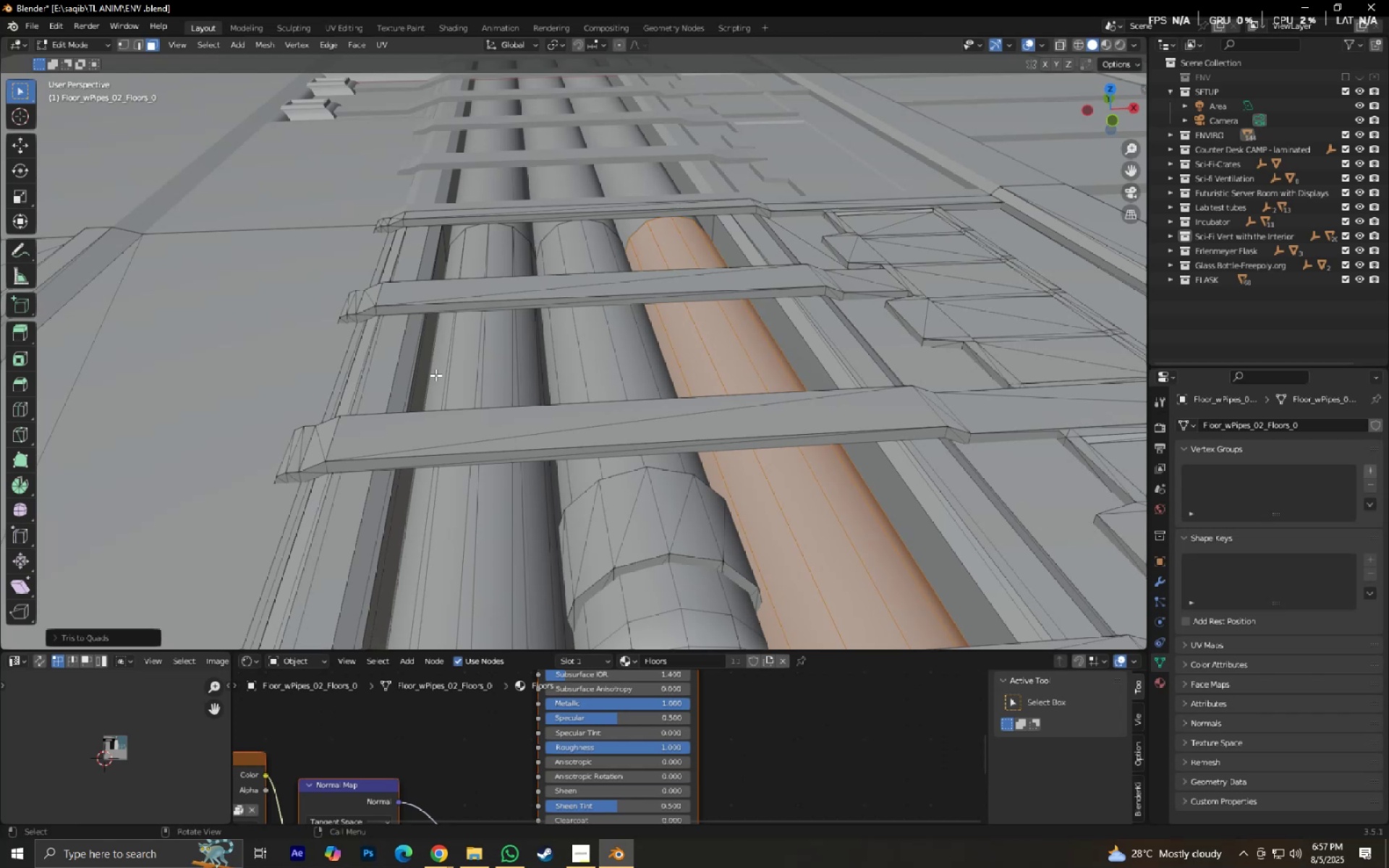 
left_click([456, 363])
 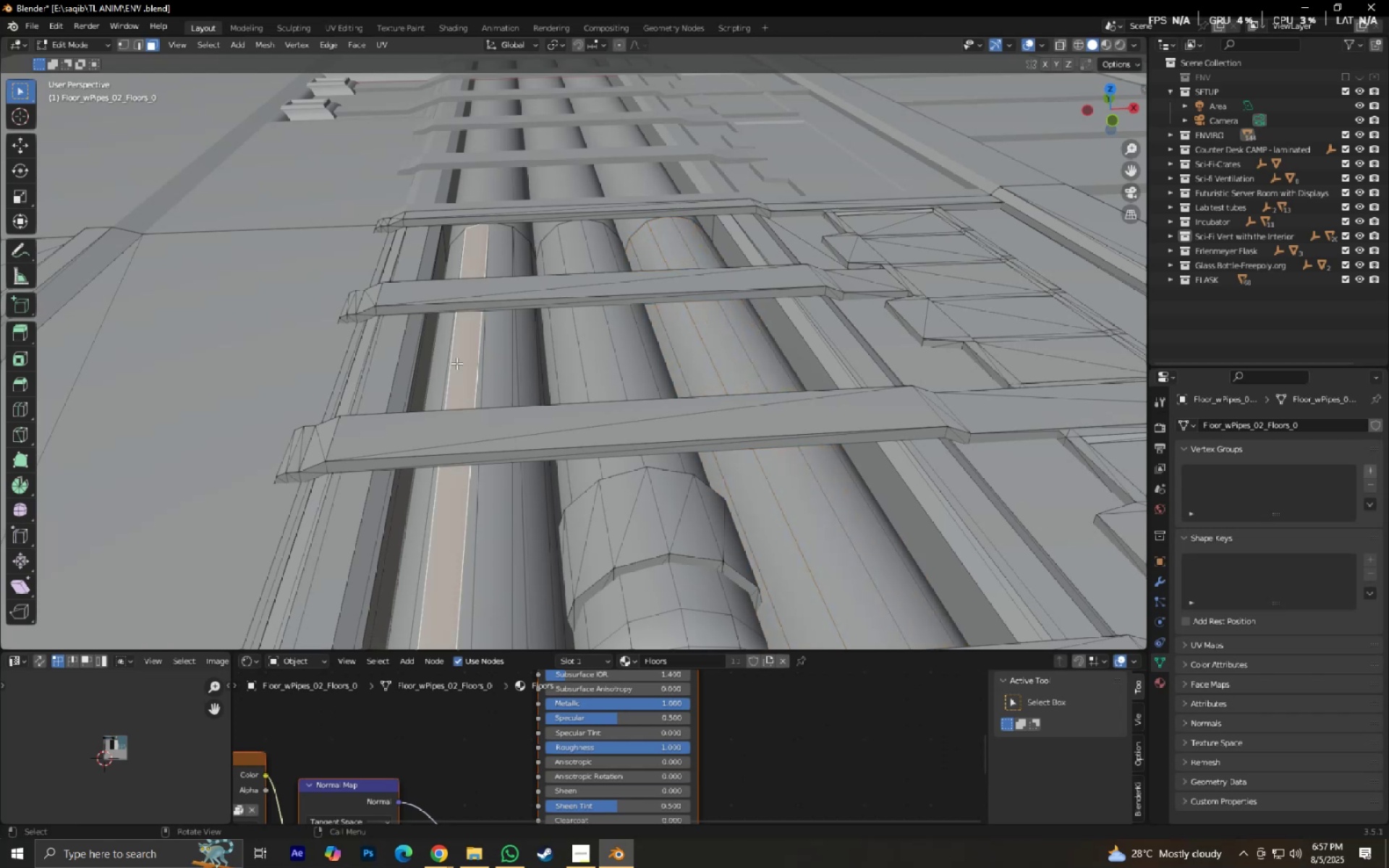 
key(L)
 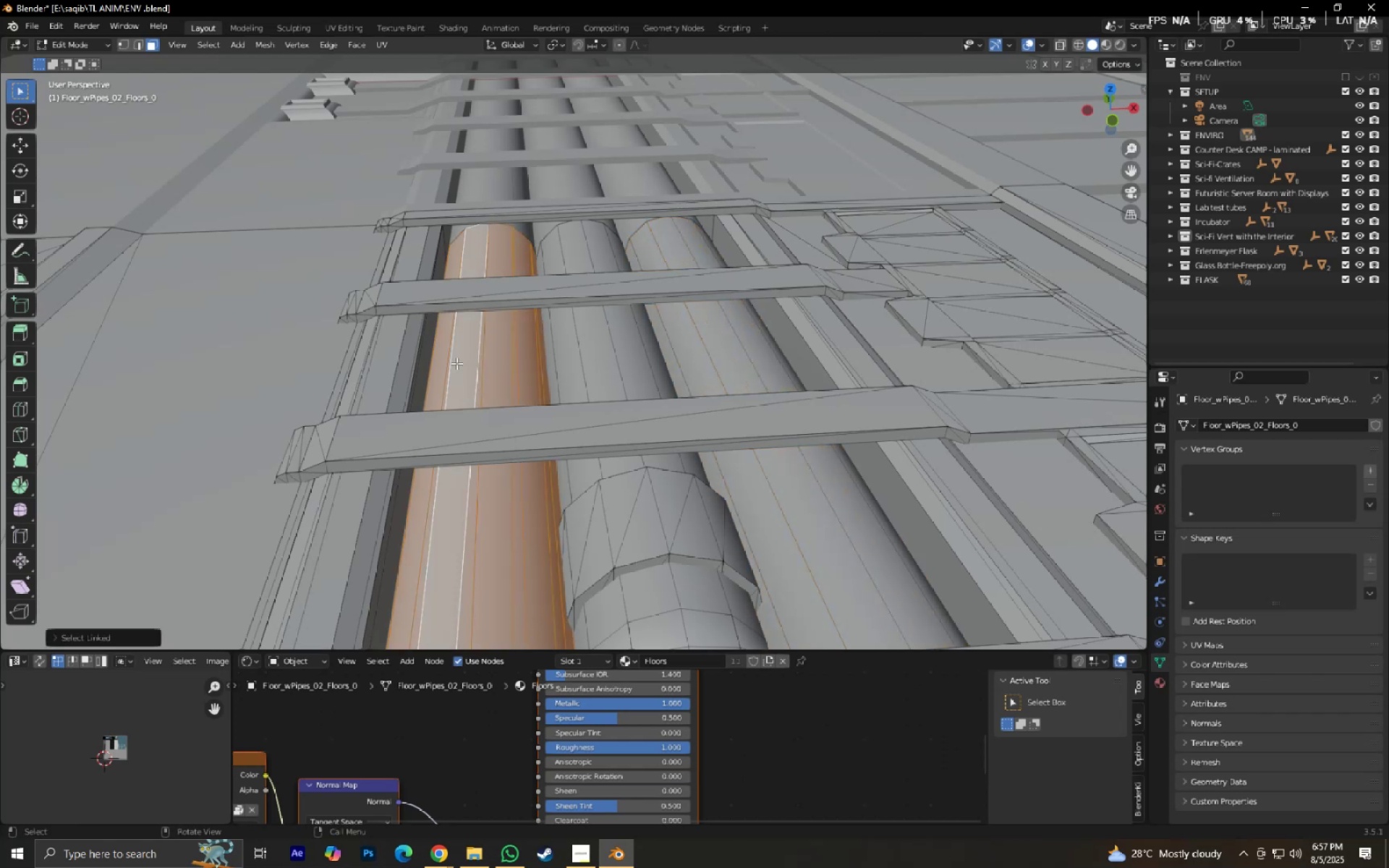 
key(Alt+J)
 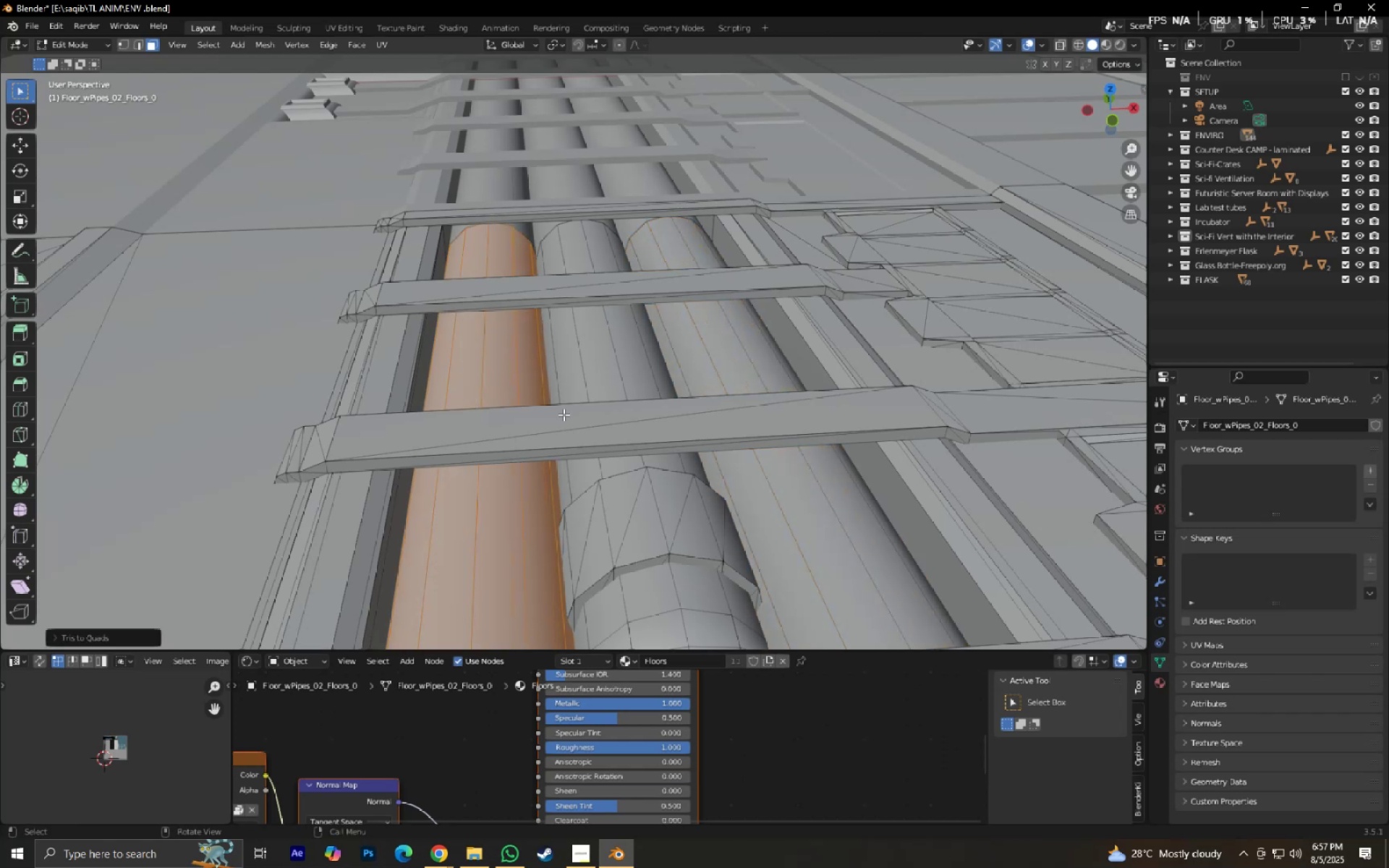 
scroll: coordinate [640, 488], scroll_direction: down, amount: 2.0
 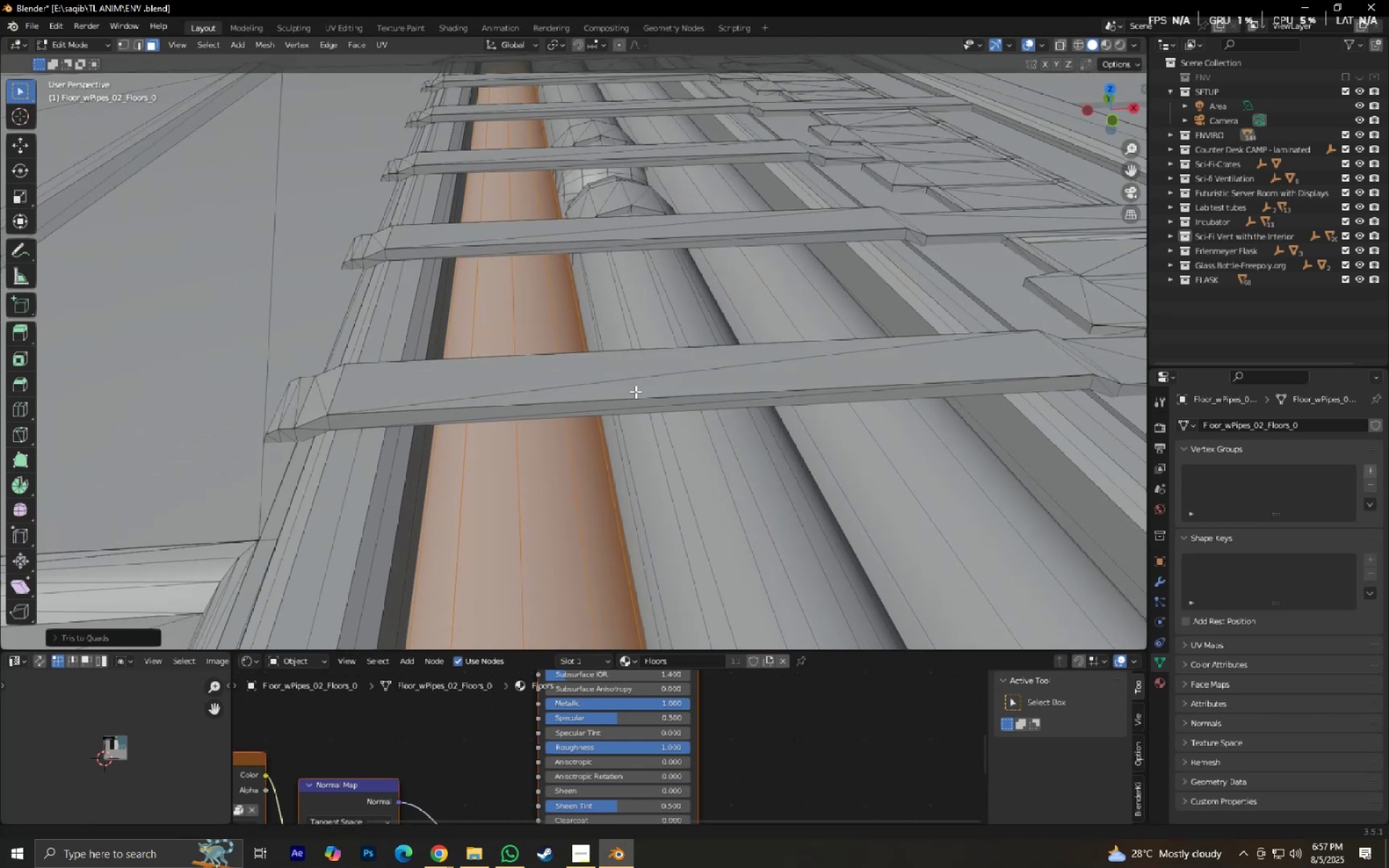 
hold_key(key=ShiftLeft, duration=0.74)
 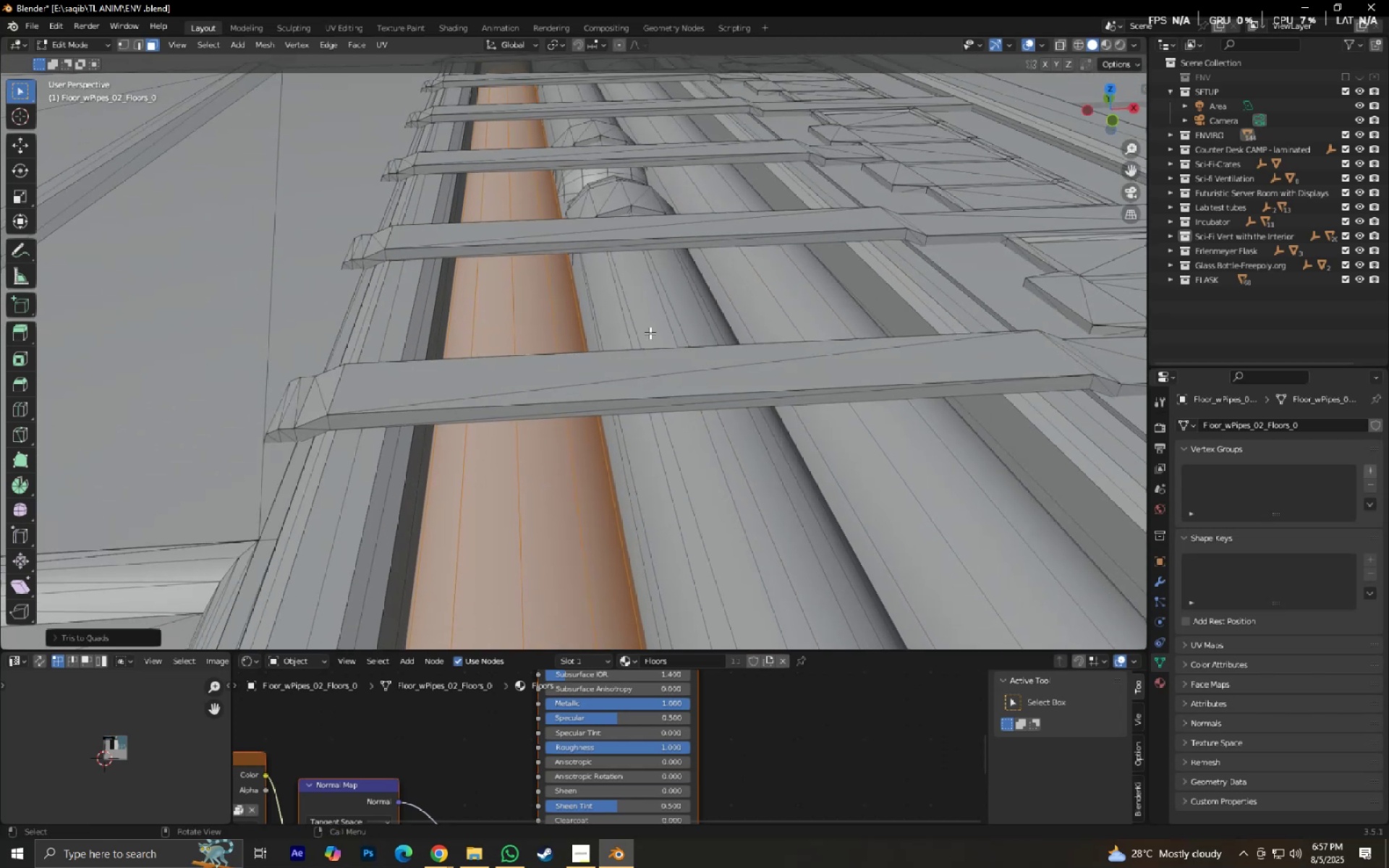 
left_click([650, 333])
 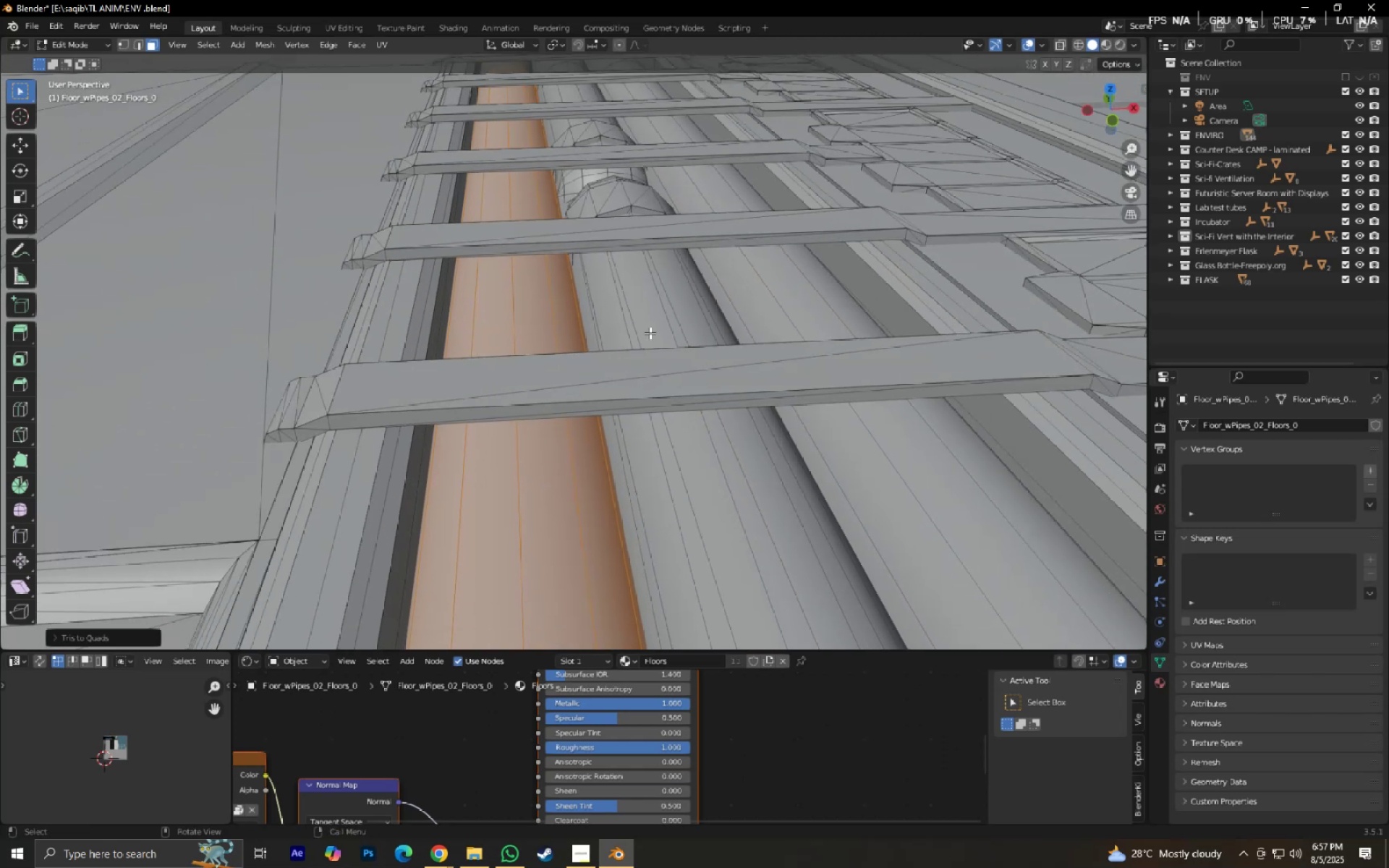 
hold_key(key=ShiftLeft, duration=0.5)
 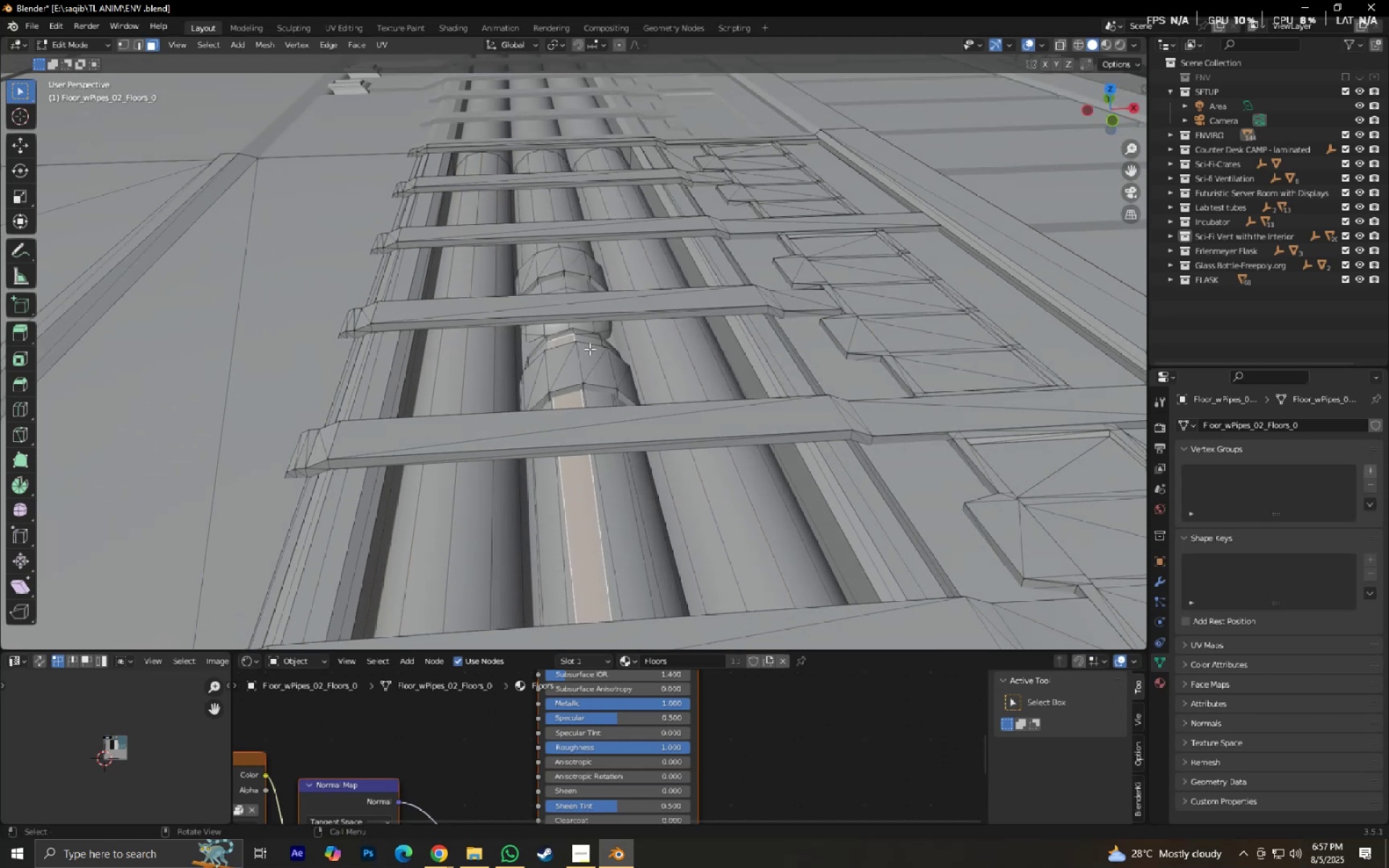 
left_click([590, 349])
 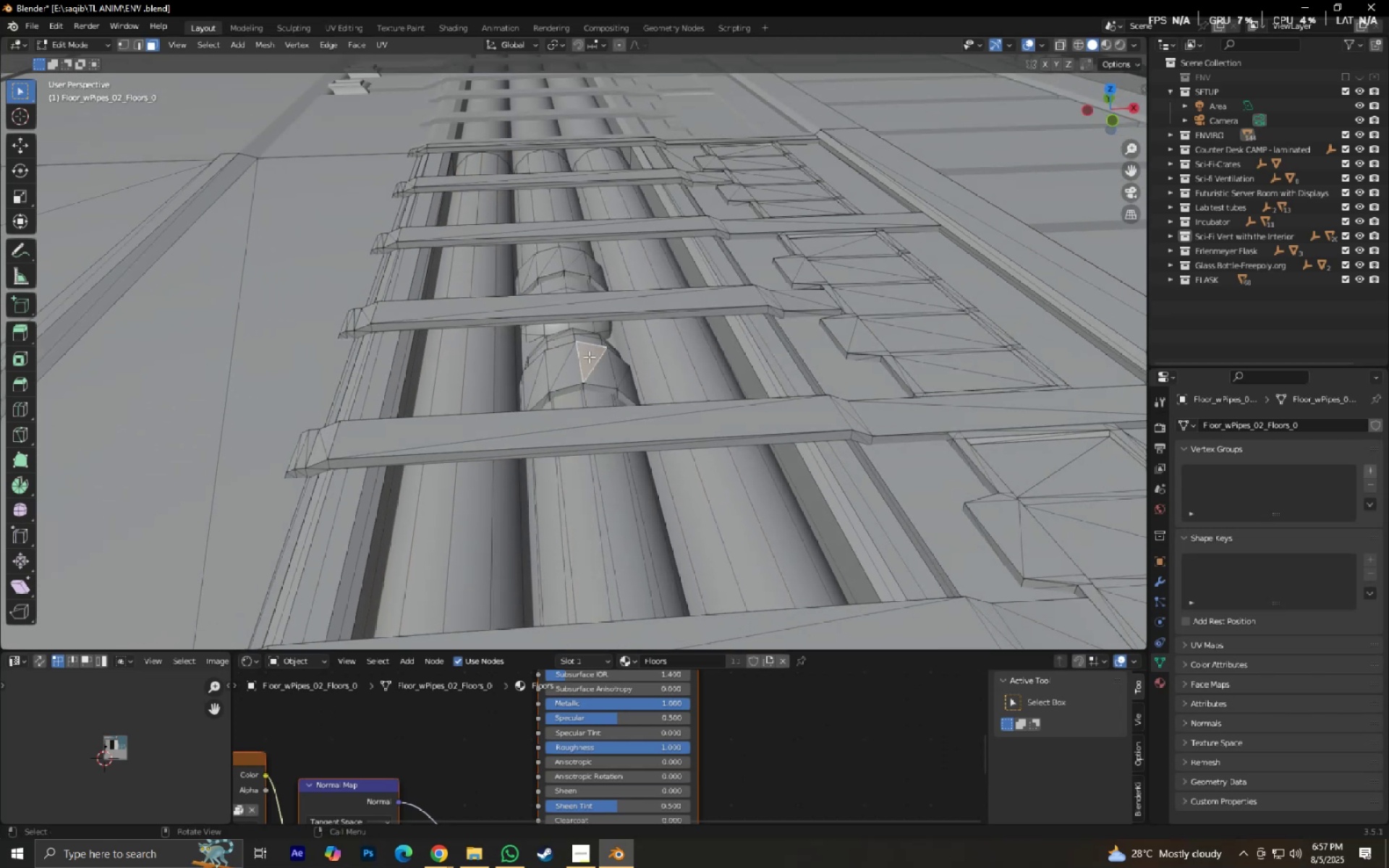 
key(Semicolon)
 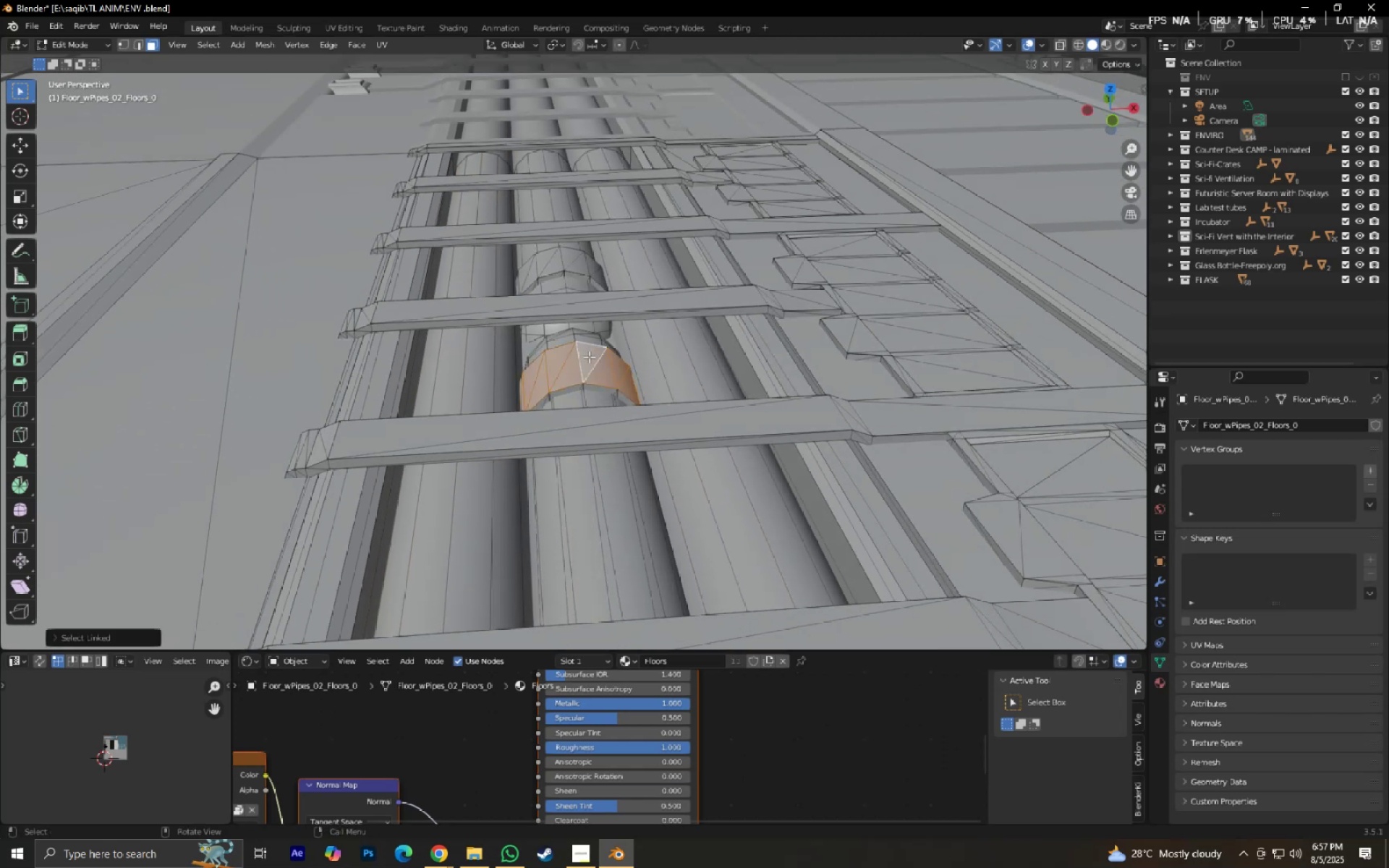 
key(L)
 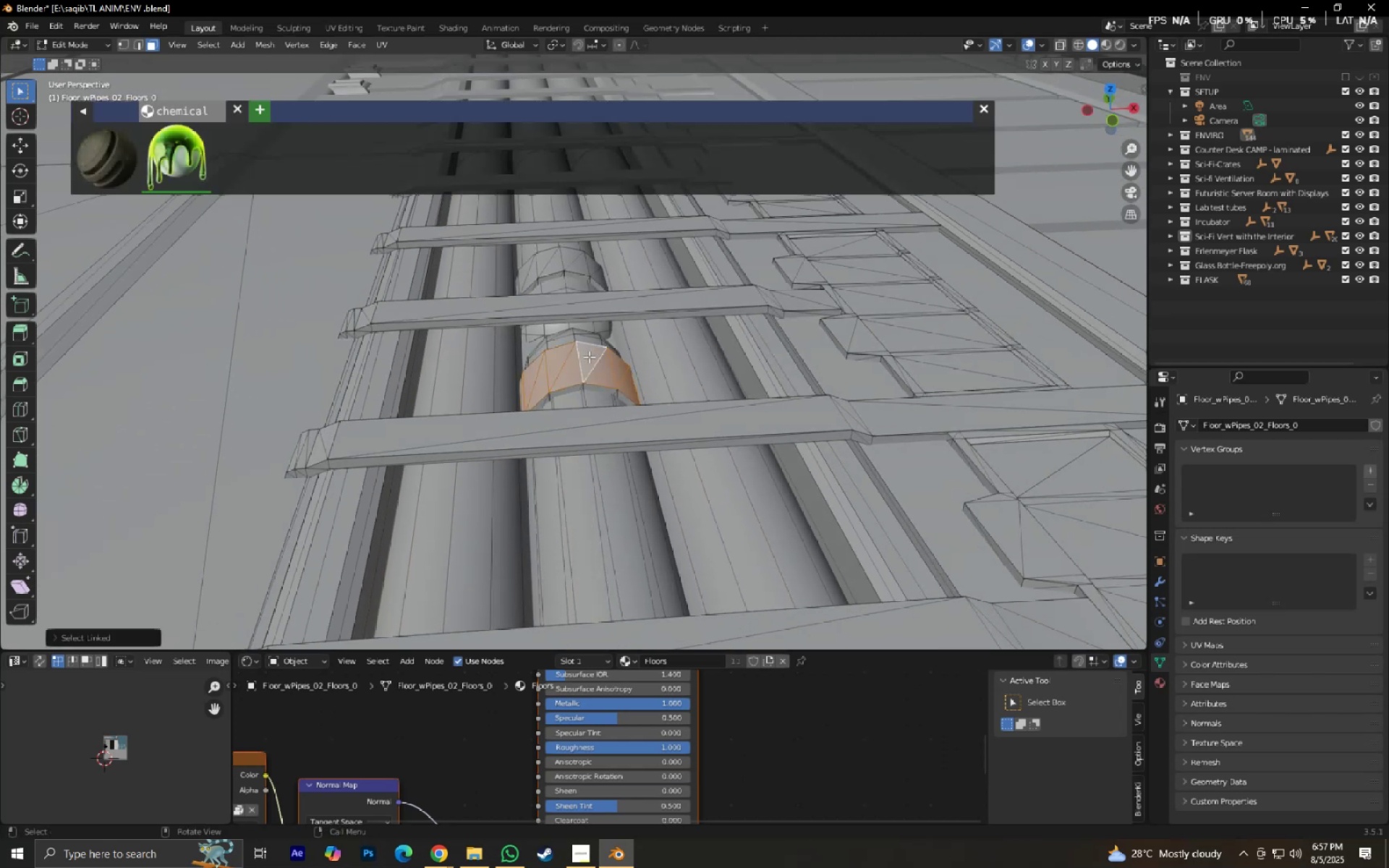 
key(Semicolon)
 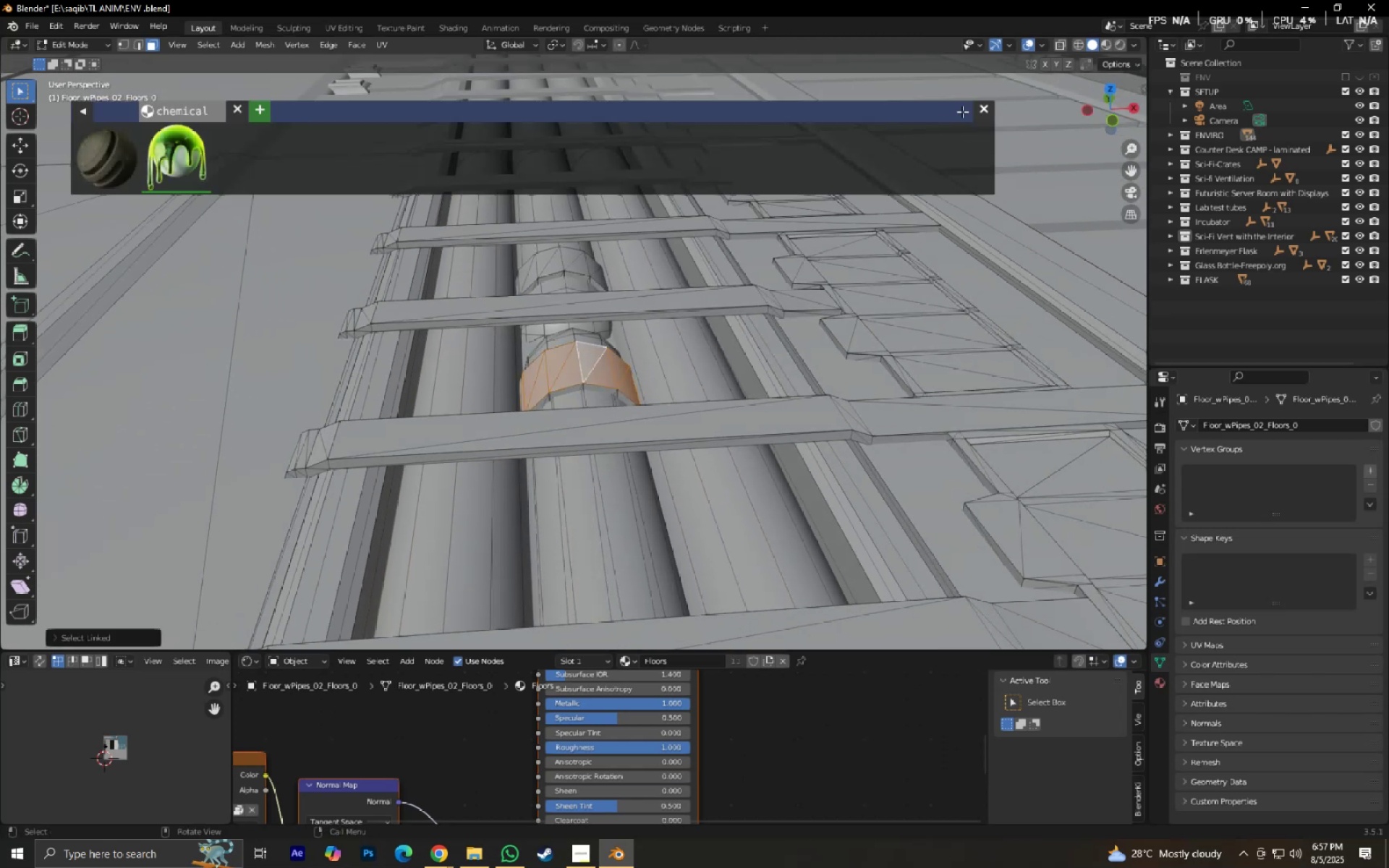 
left_click([980, 111])
 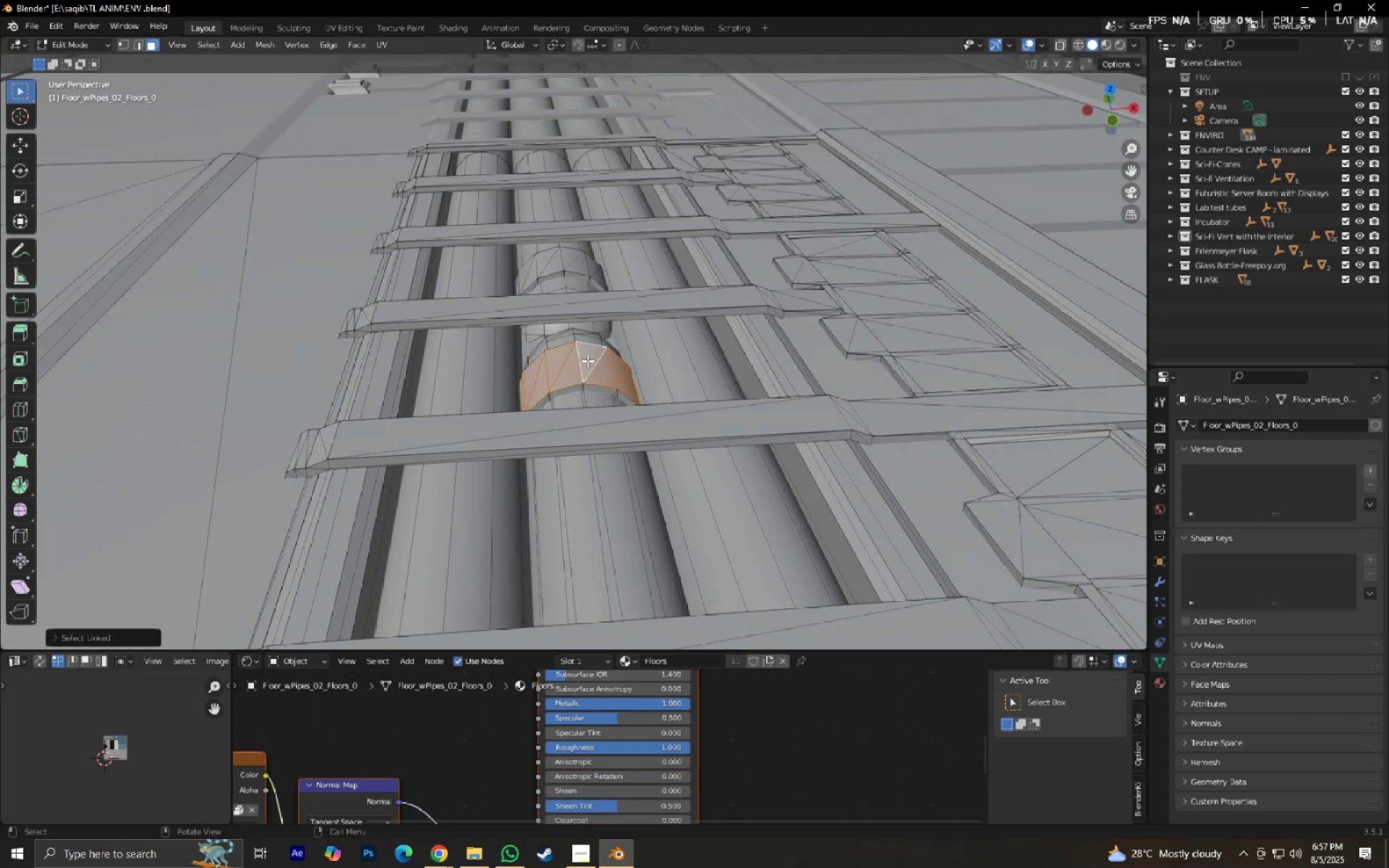 
key(Alt+J)
 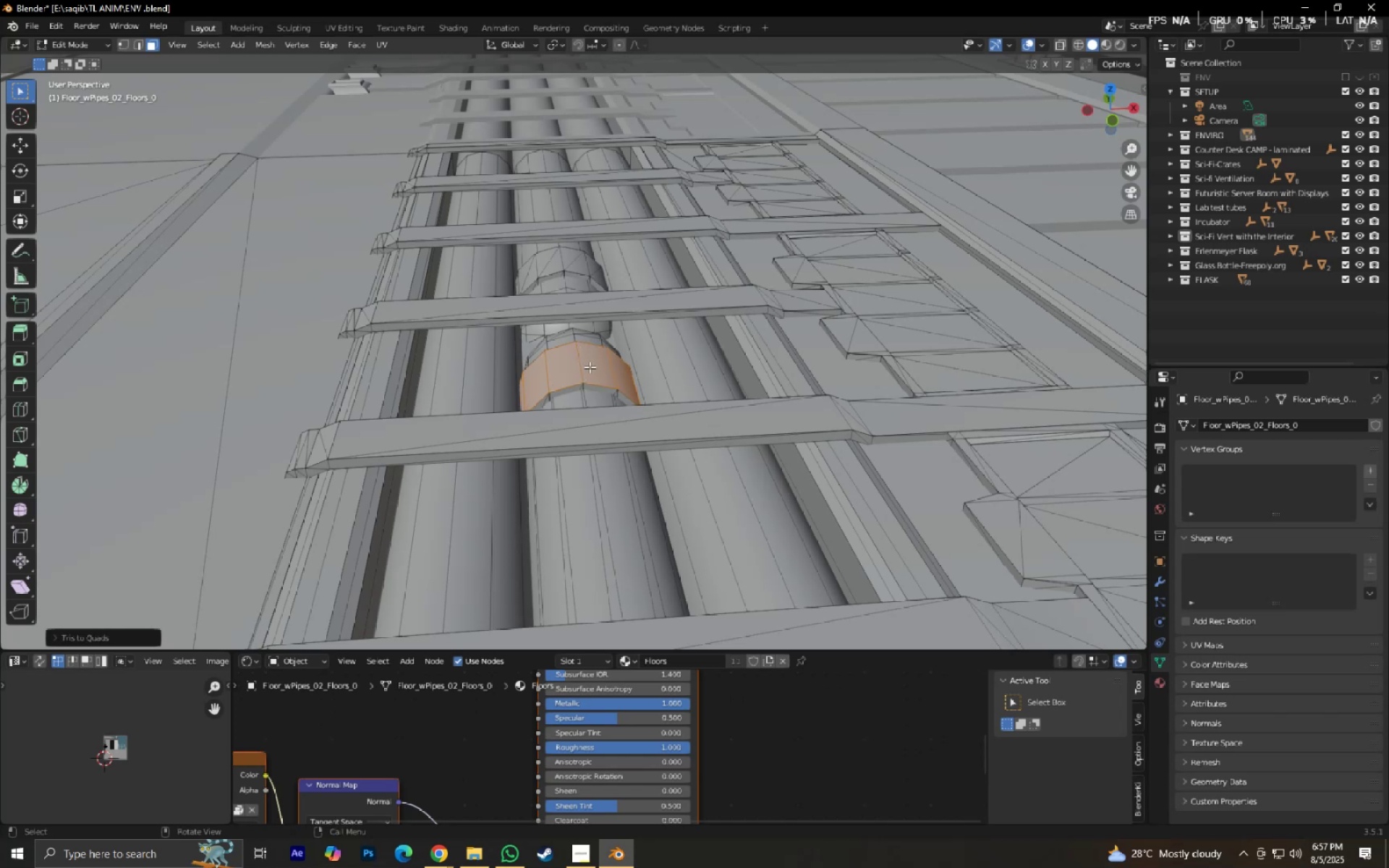 
scroll: coordinate [590, 372], scroll_direction: up, amount: 1.0
 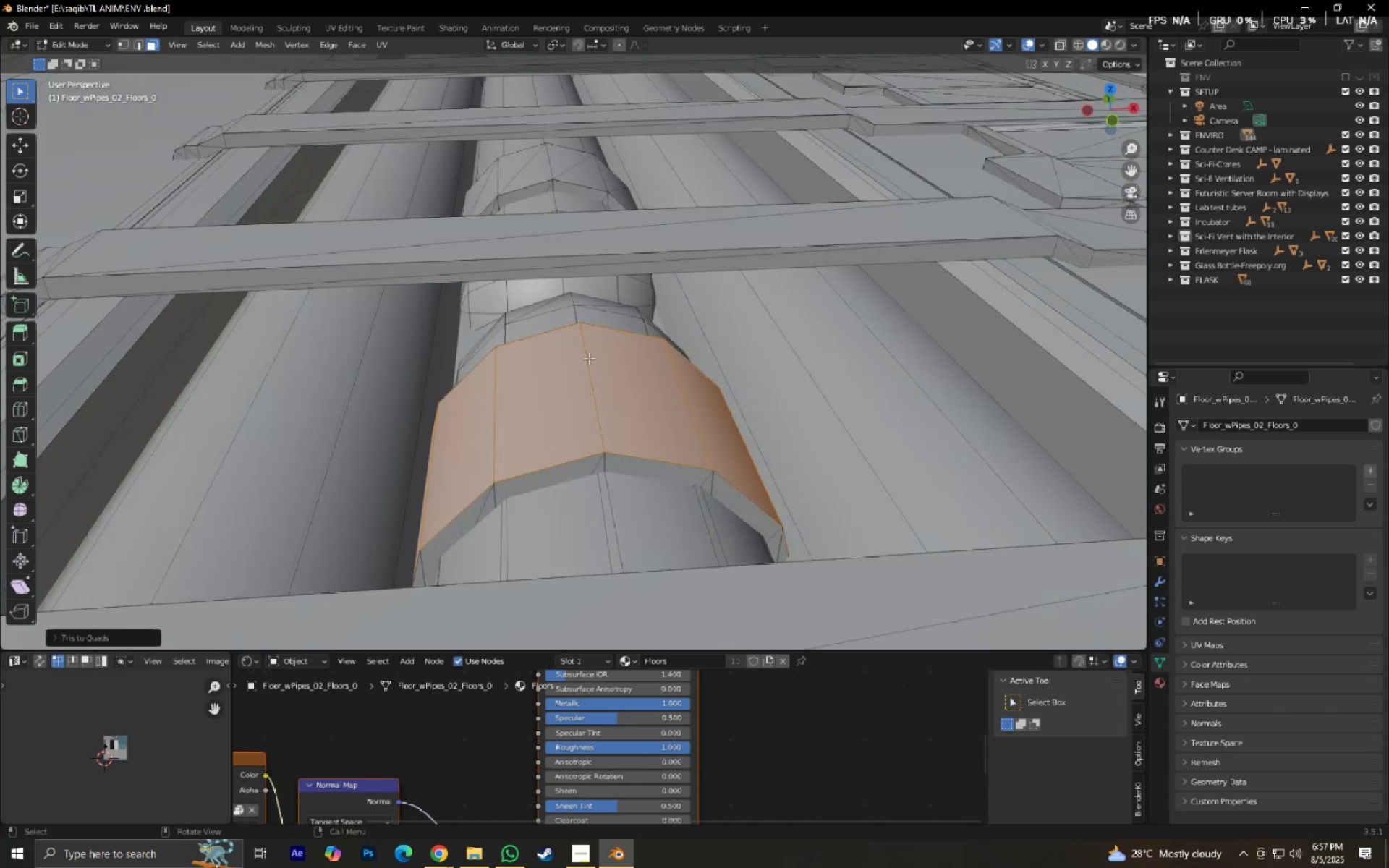 
key(Shift+ShiftLeft)
 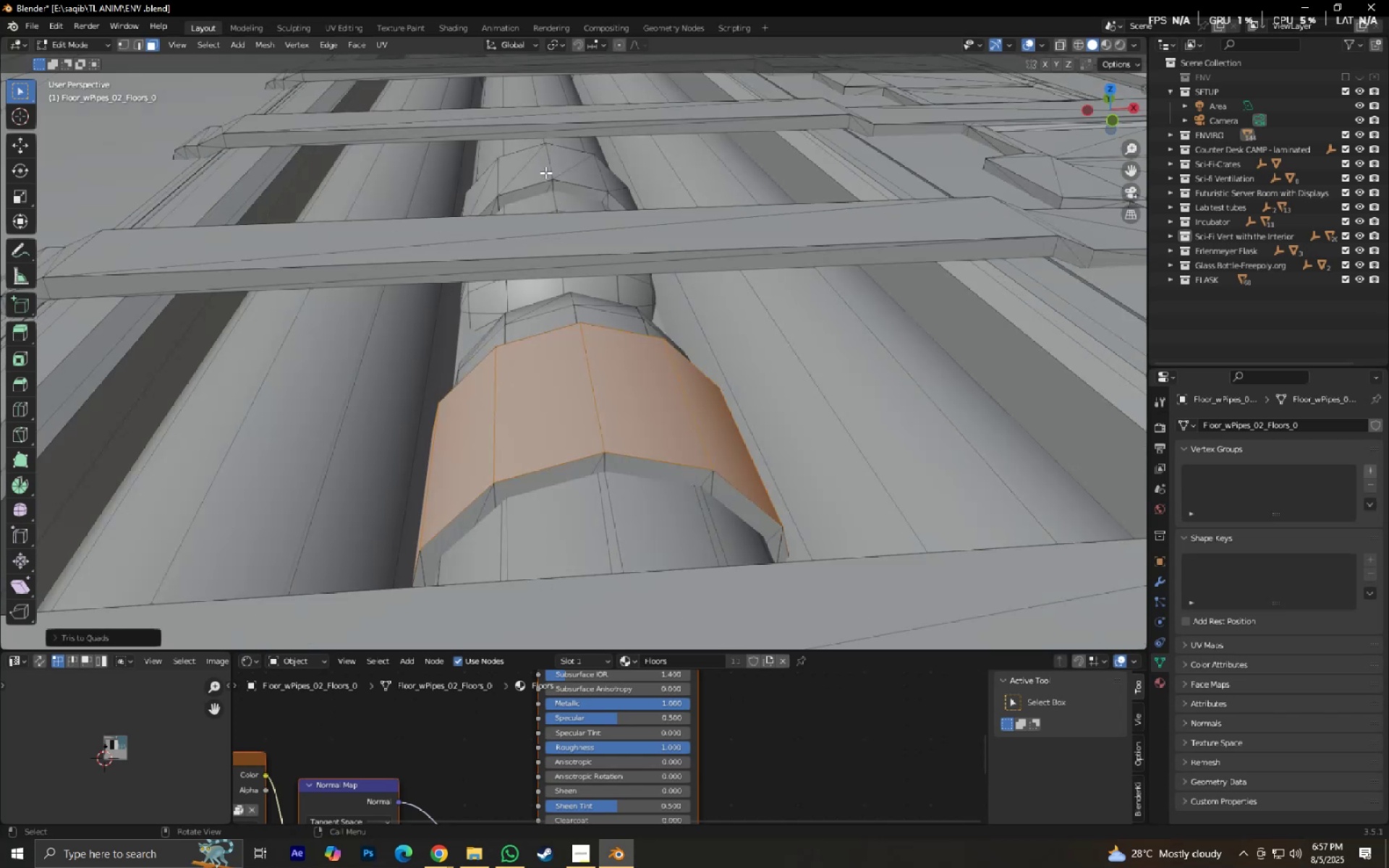 
left_click([544, 169])
 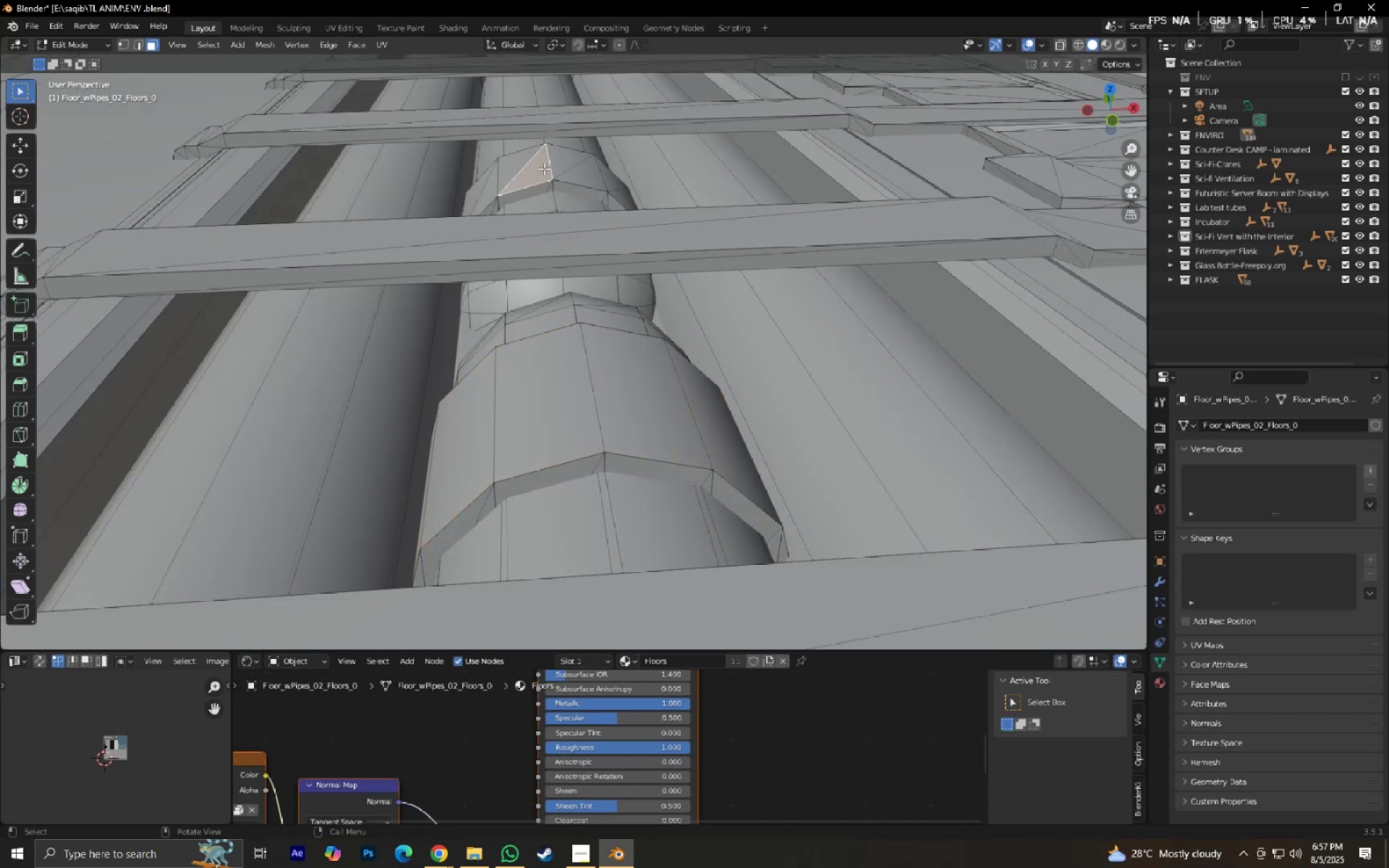 
key(L)
 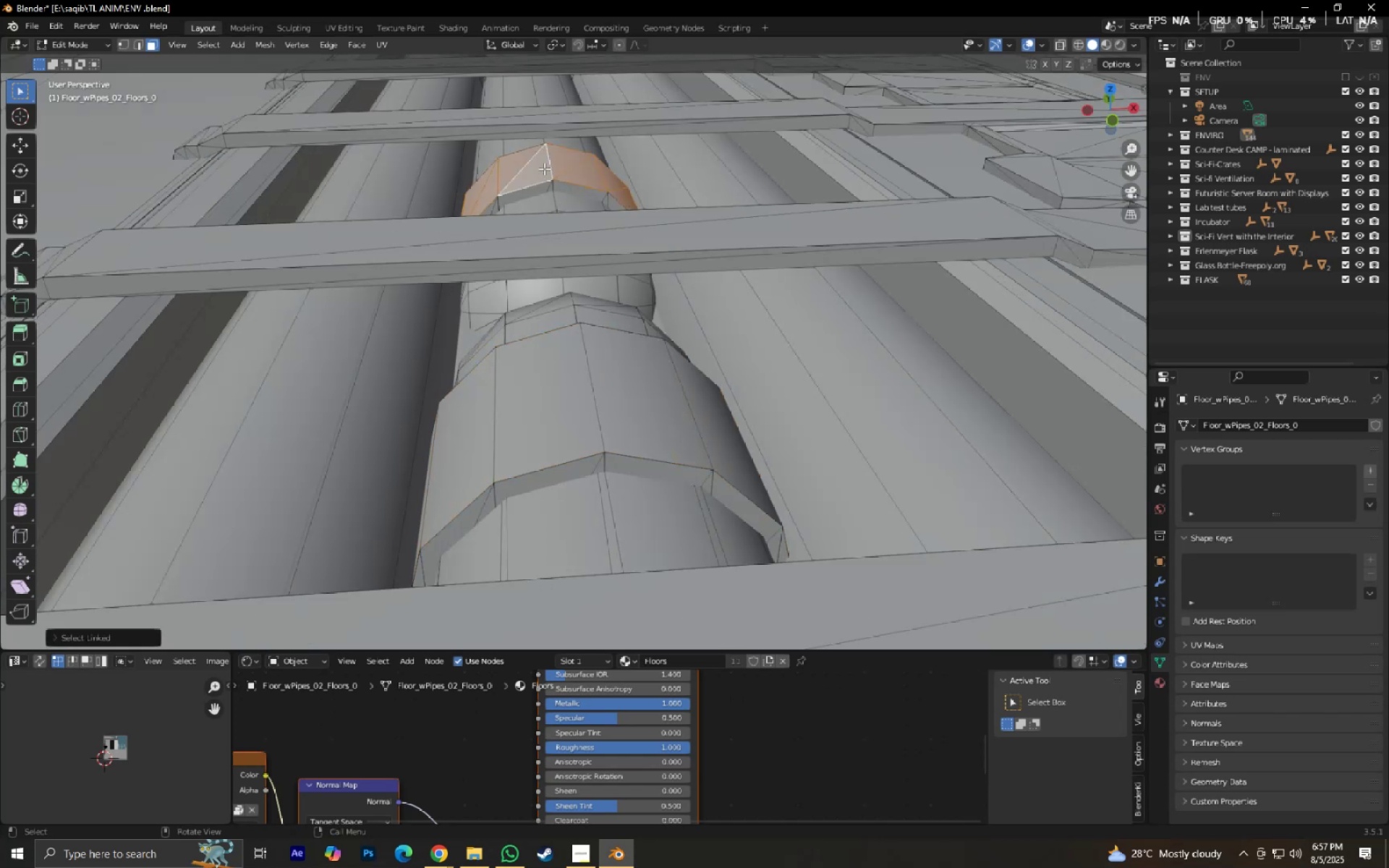 
key(Alt+J)
 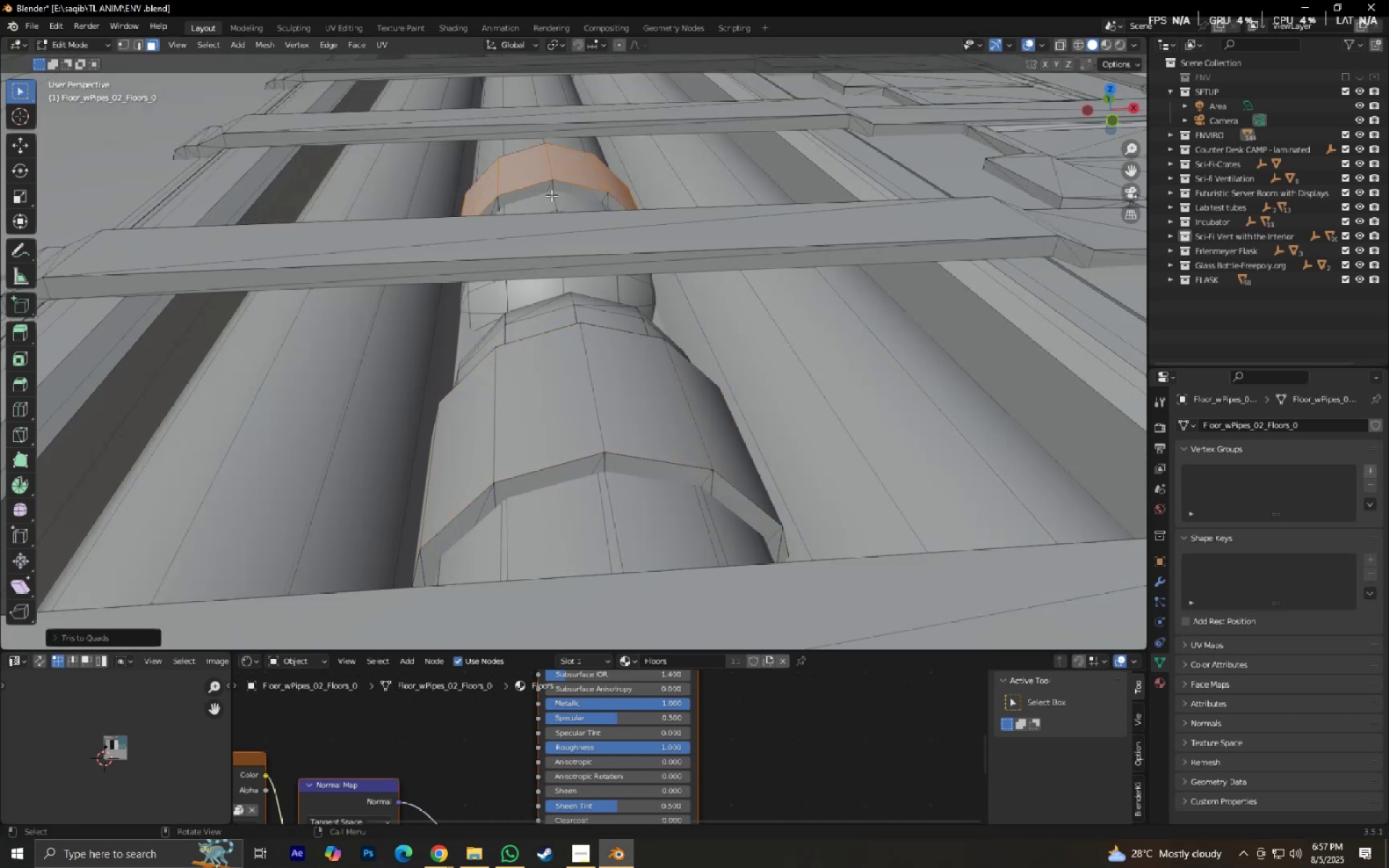 
left_click([551, 200])
 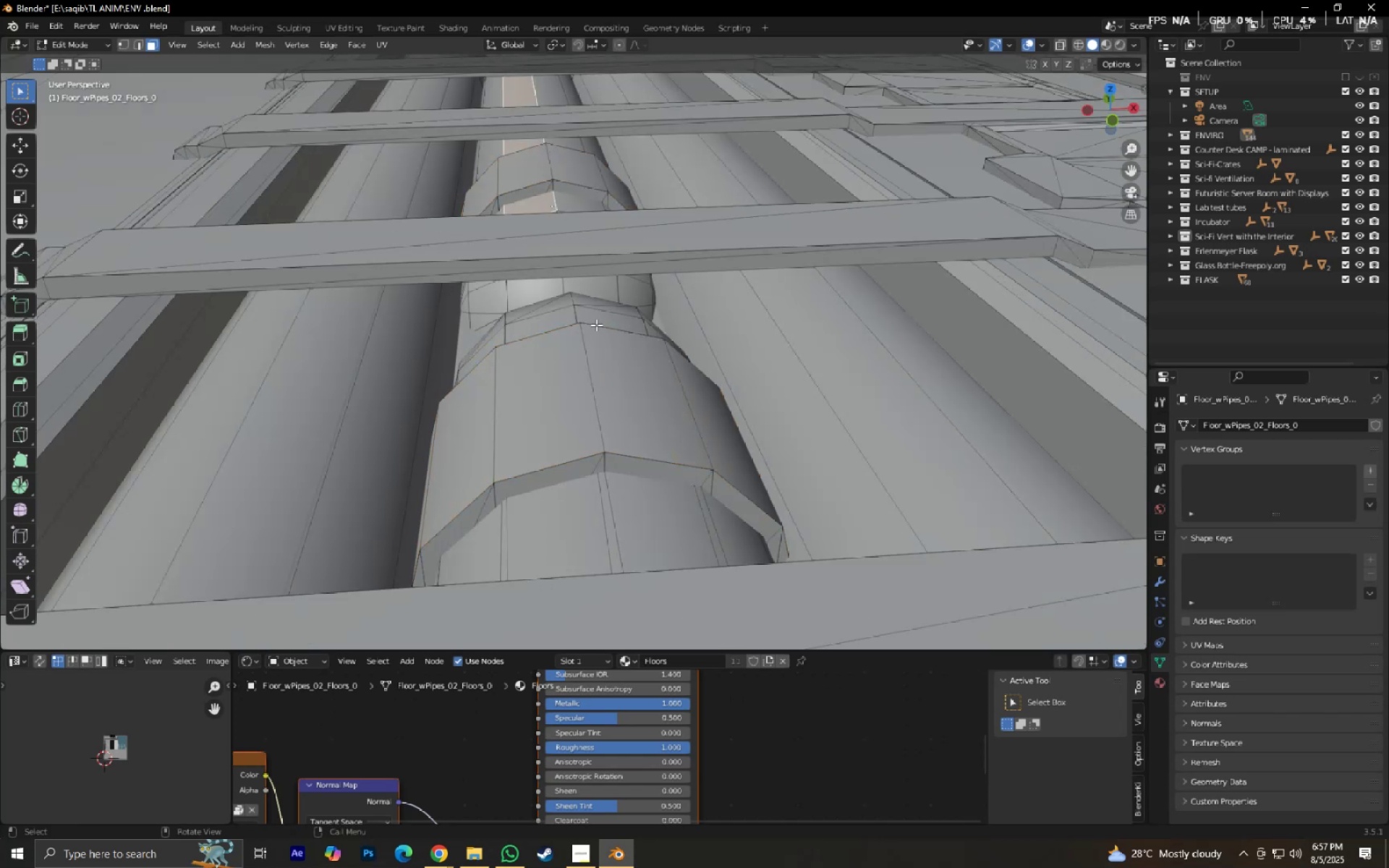 
scroll: coordinate [595, 341], scroll_direction: down, amount: 2.0
 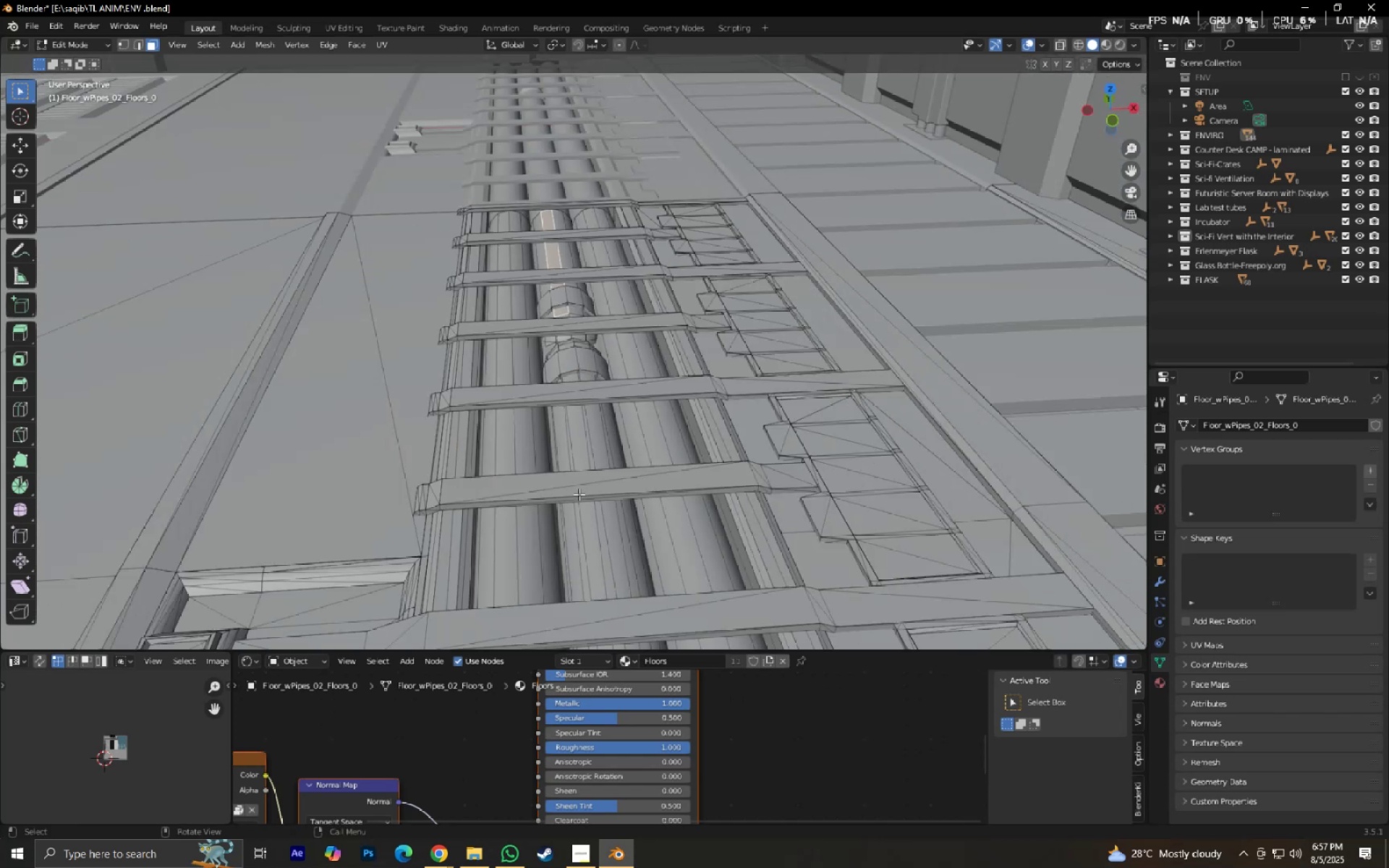 
hold_key(key=ShiftLeft, duration=0.58)
 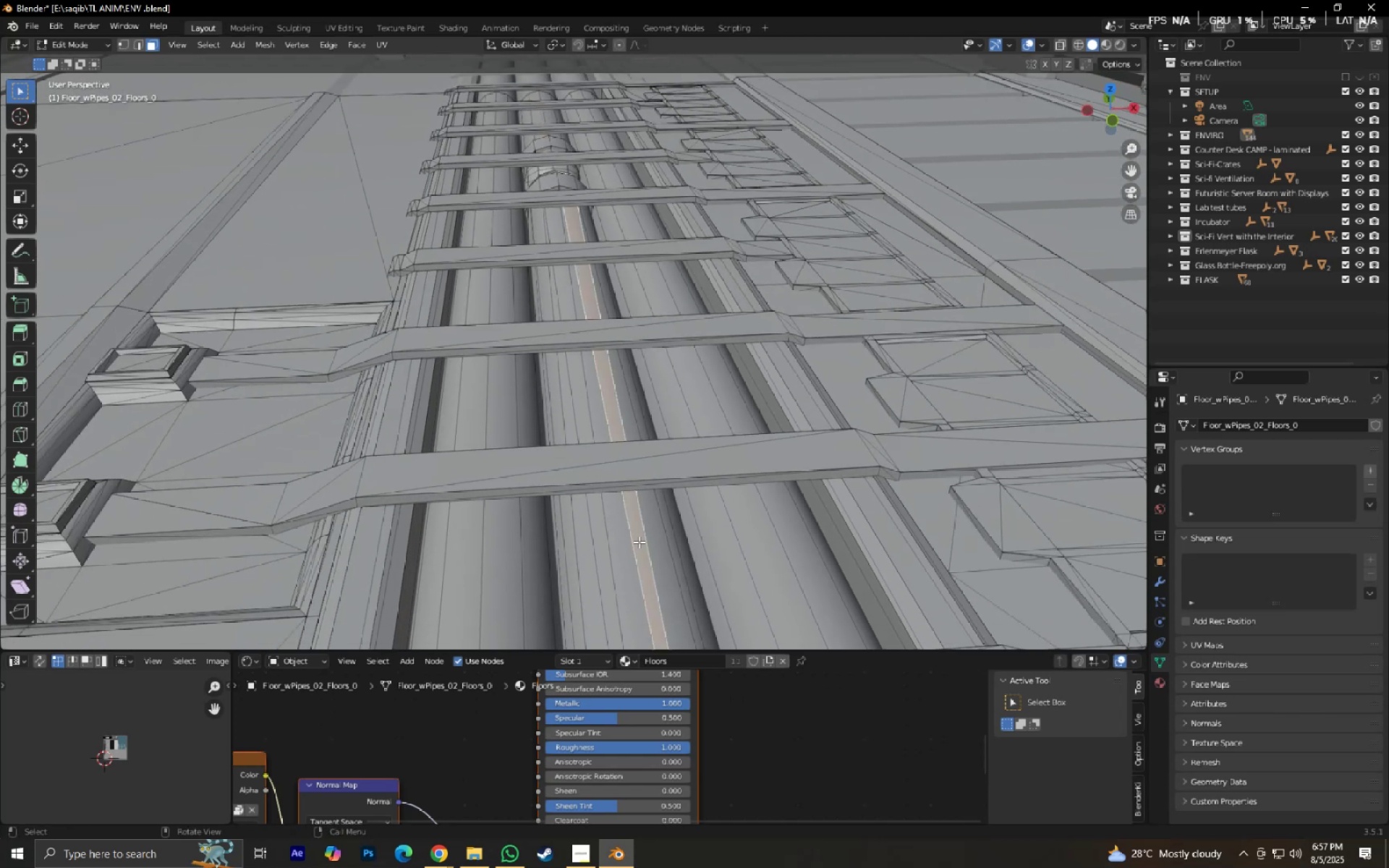 
hold_key(key=ShiftLeft, duration=3.23)
left_click([639, 542])
 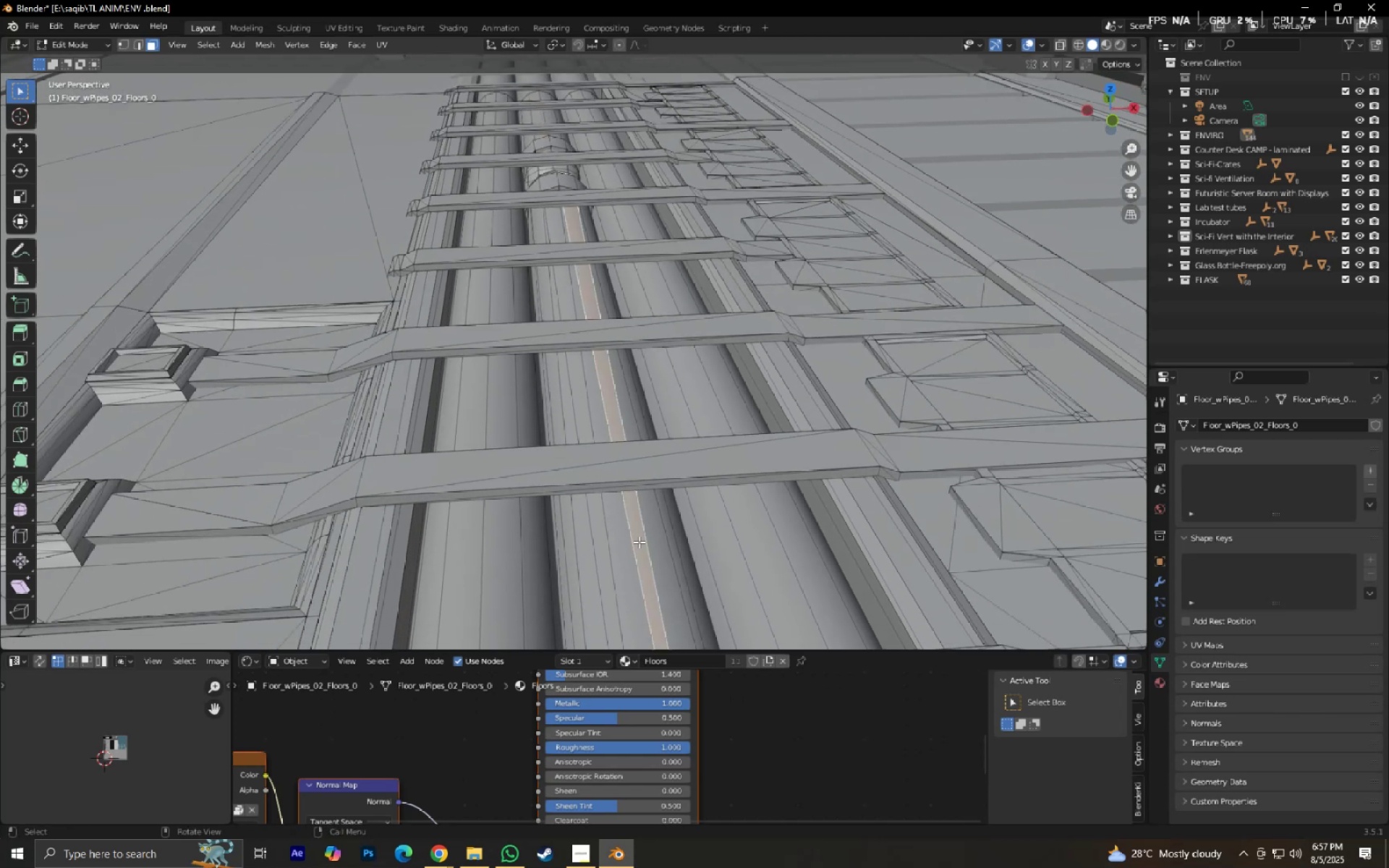 
key(L)
 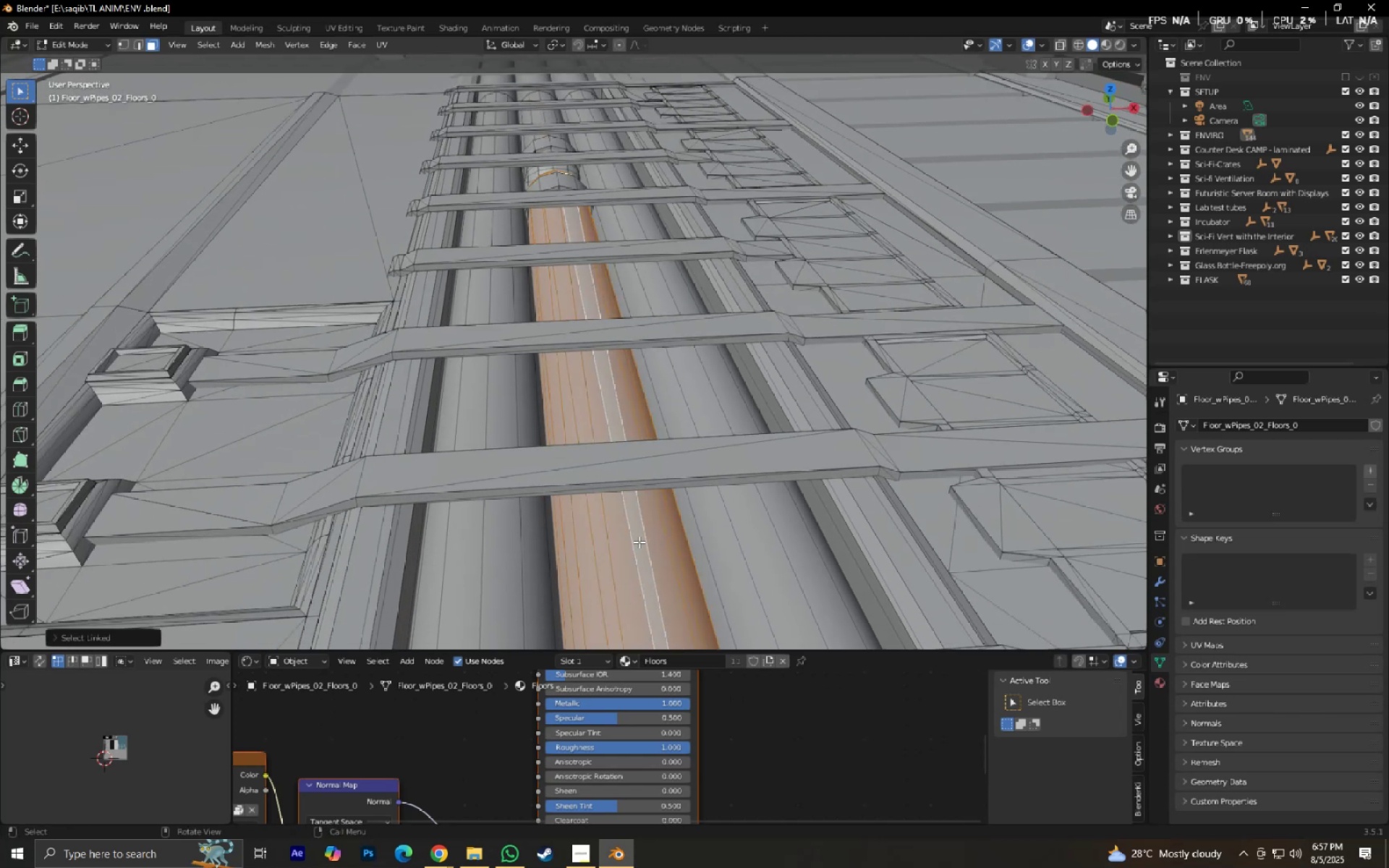 
key(Alt+J)
 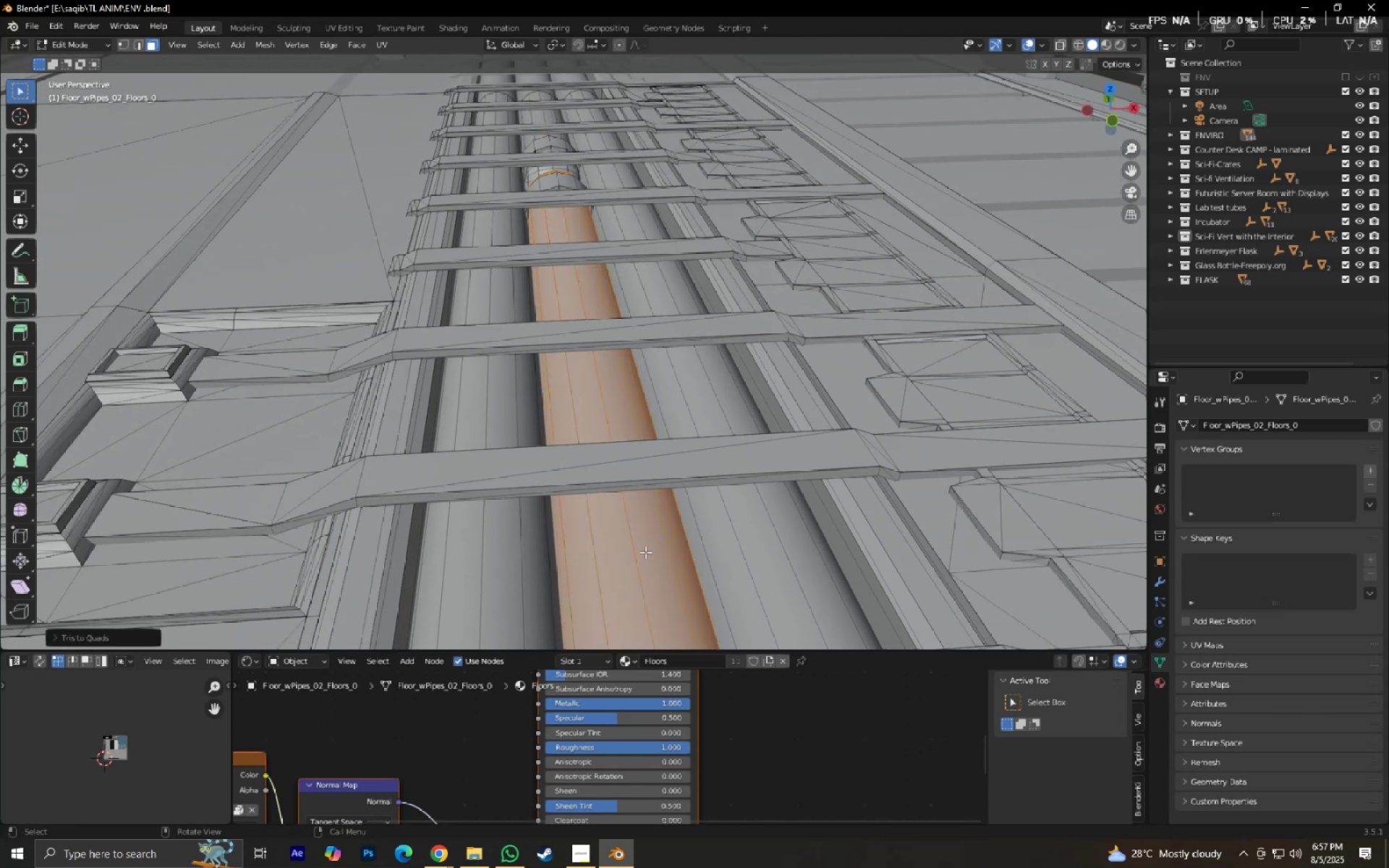 
hold_key(key=ShiftLeft, duration=1.53)
 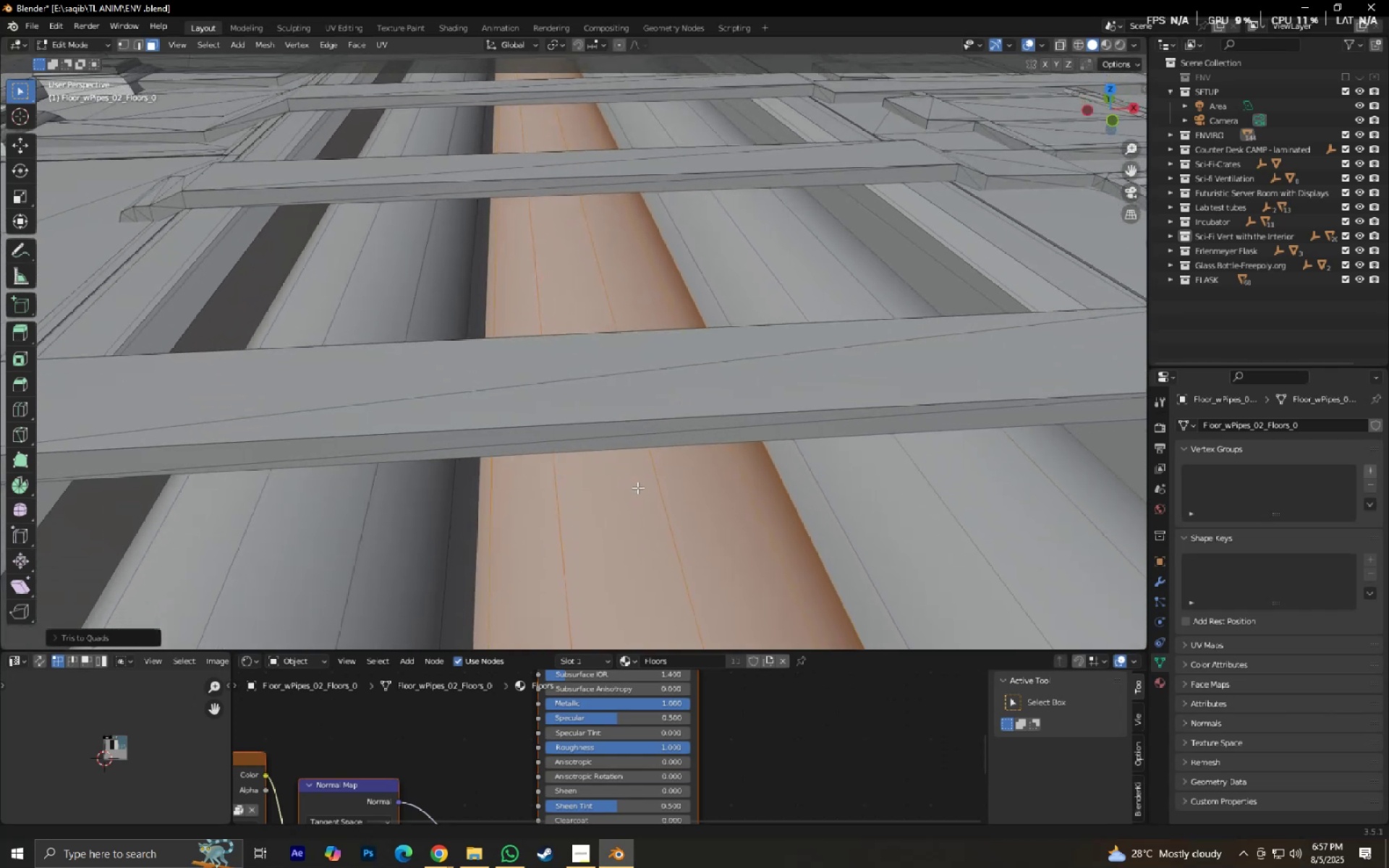 
key(Shift+ShiftLeft)
 